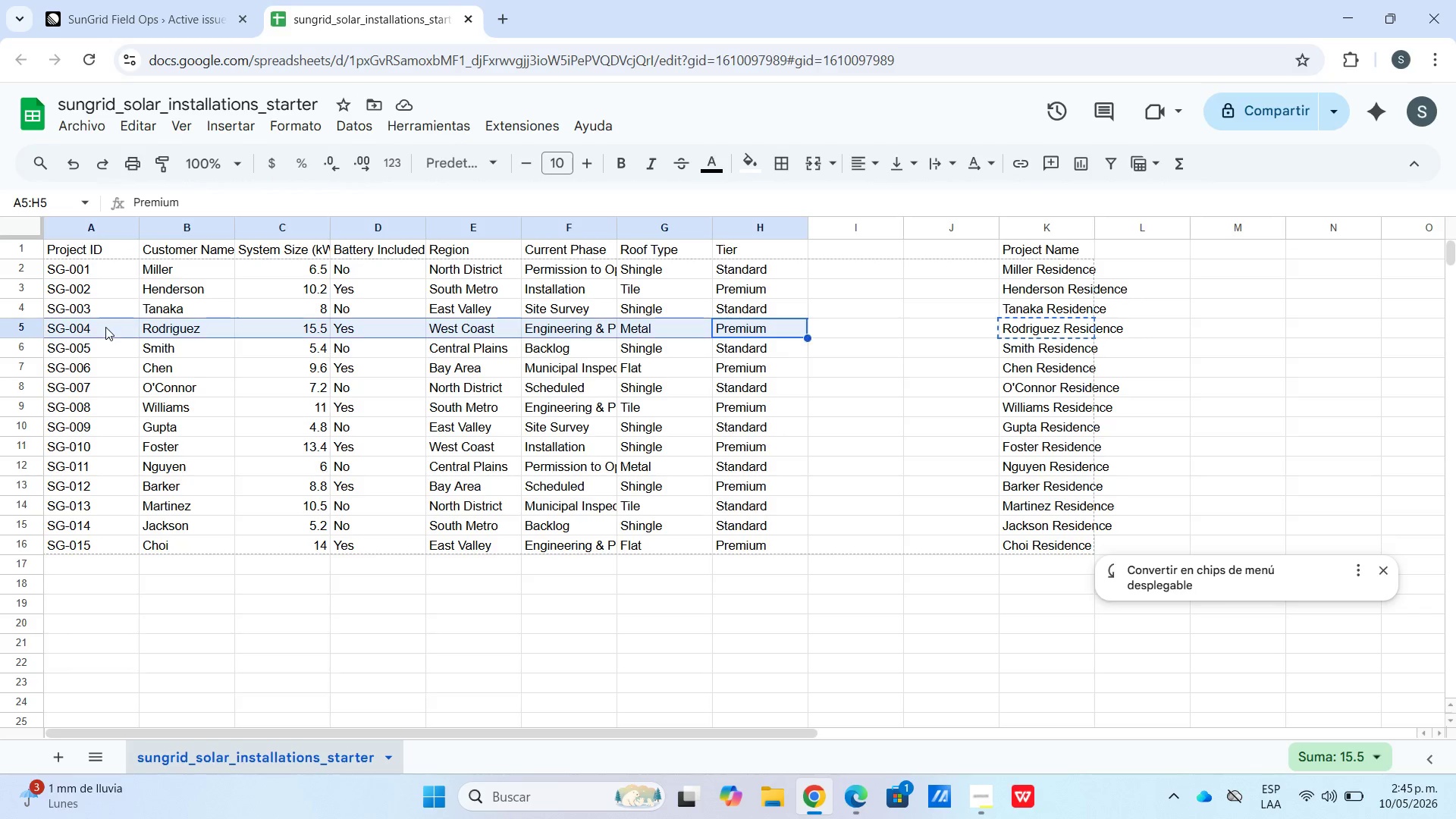 
key(Control+C)
 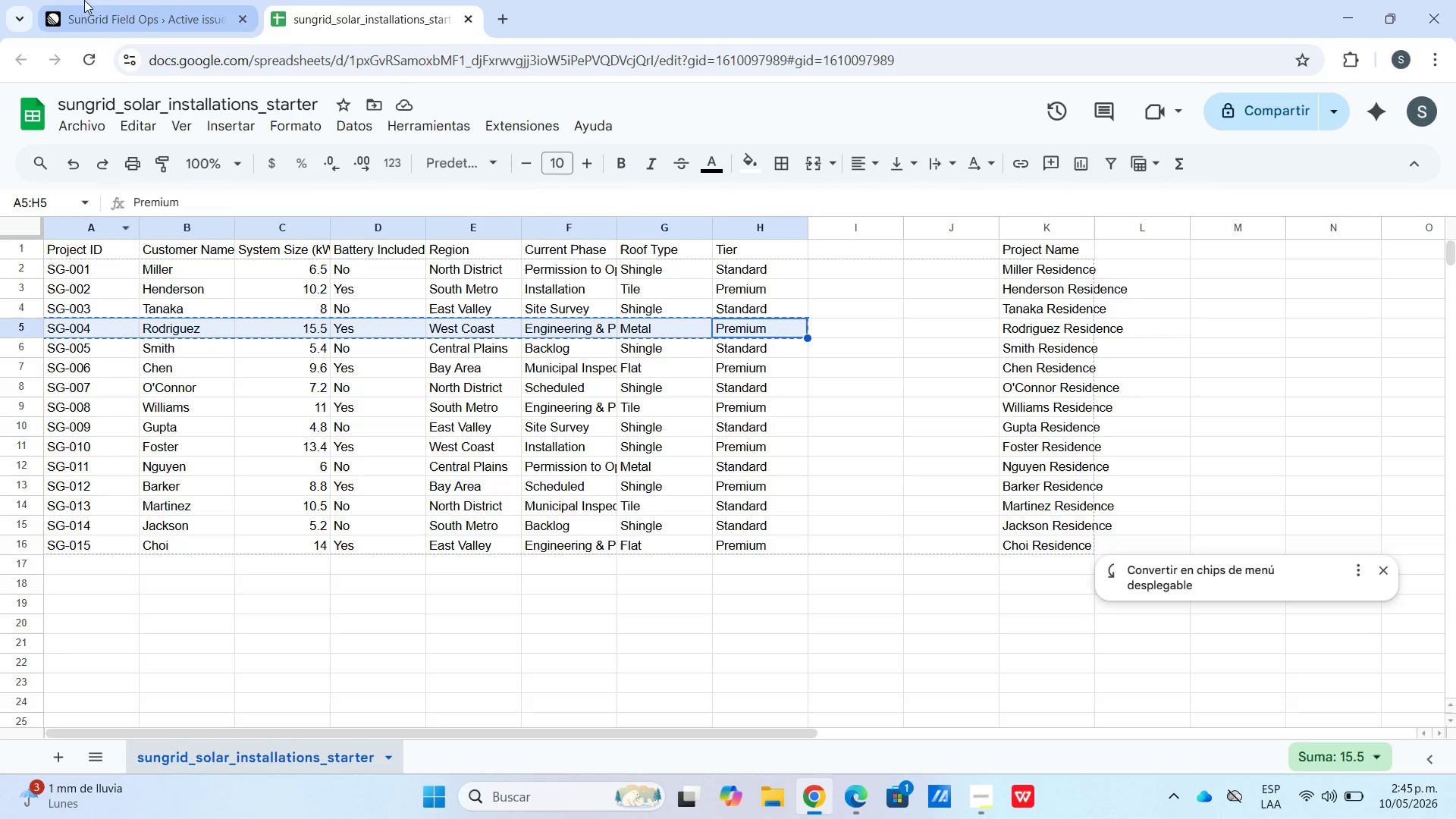 
left_click([108, 0])
 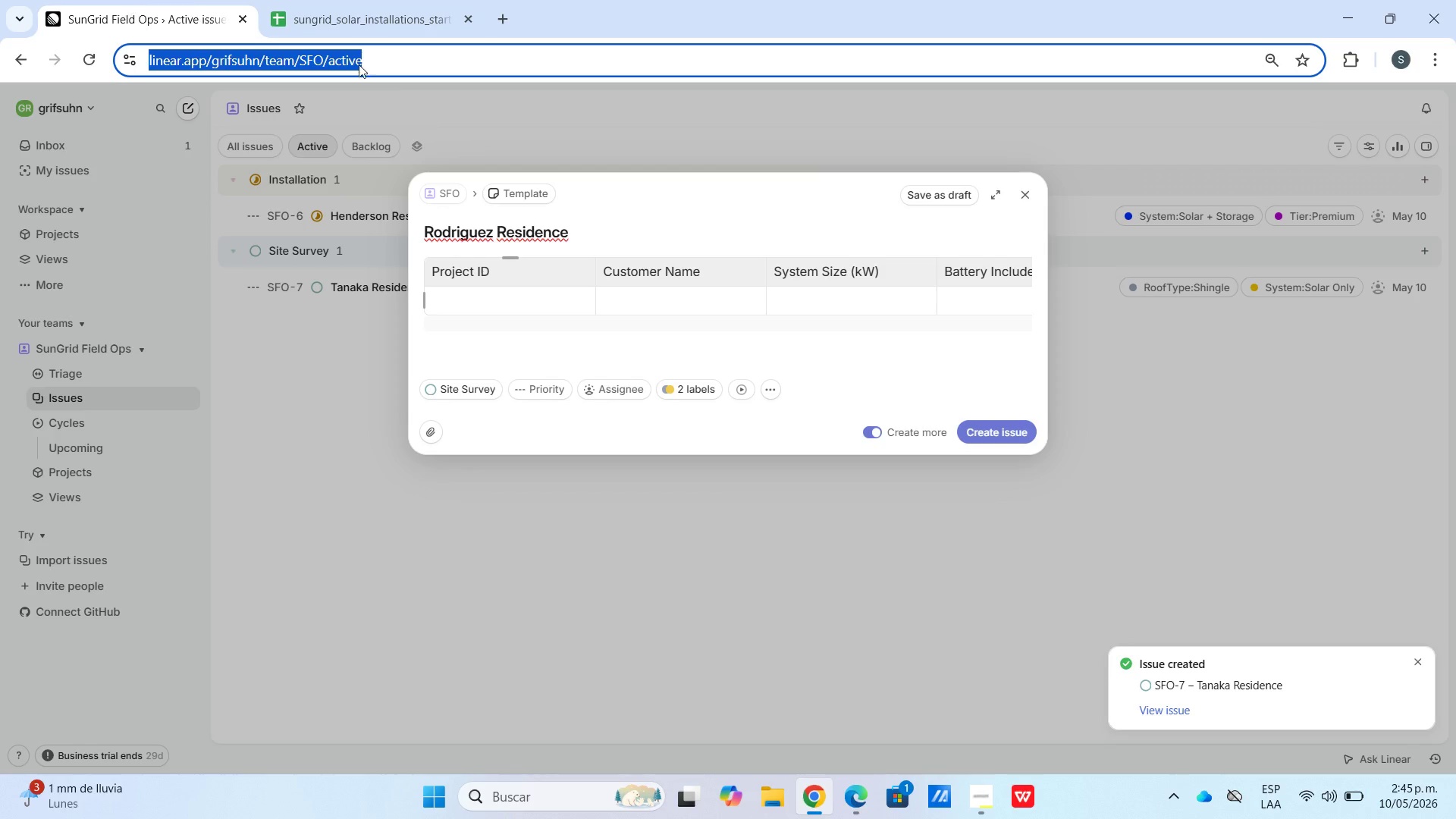 
key(Control+V)
 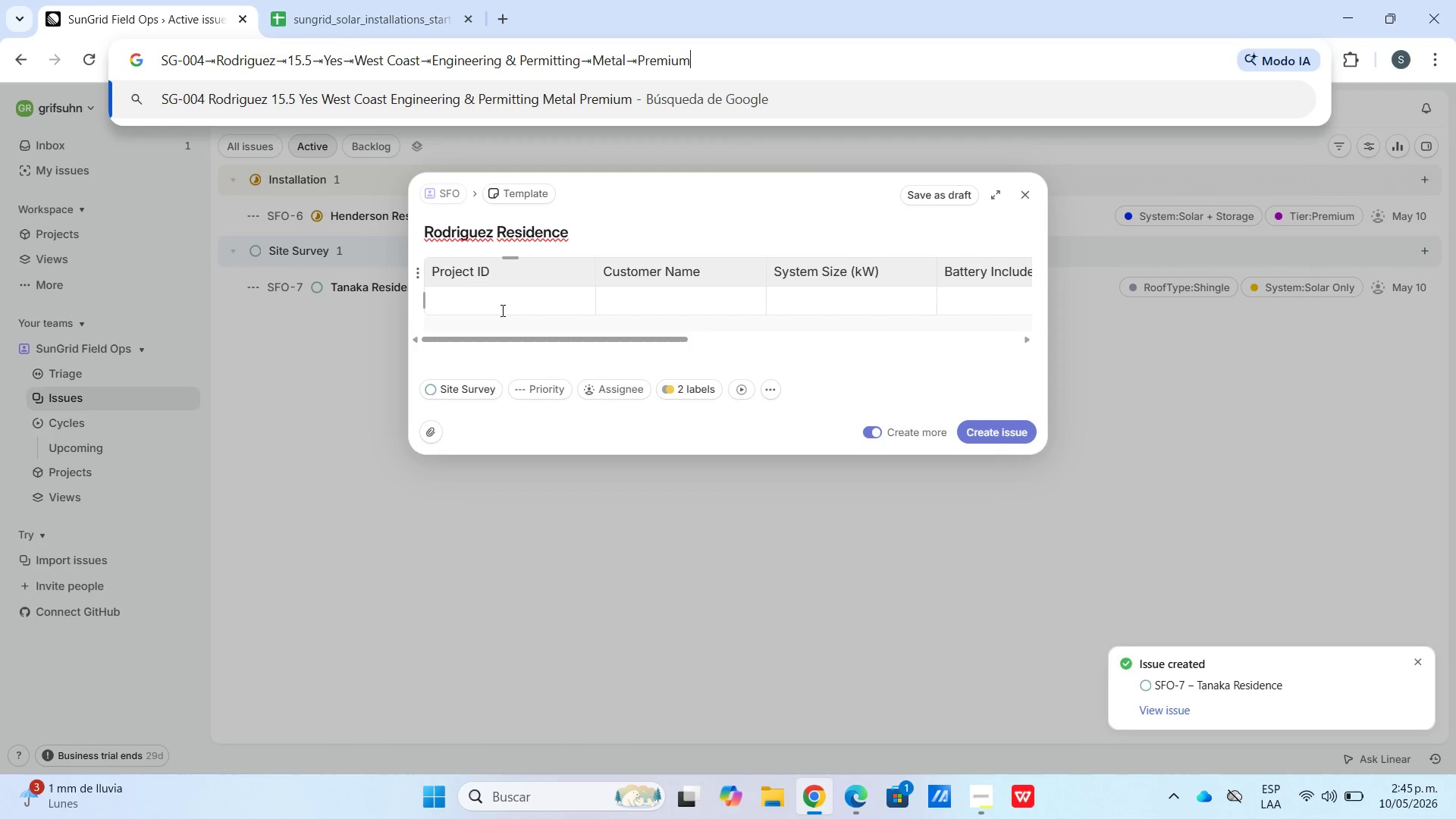 
left_click([494, 305])
 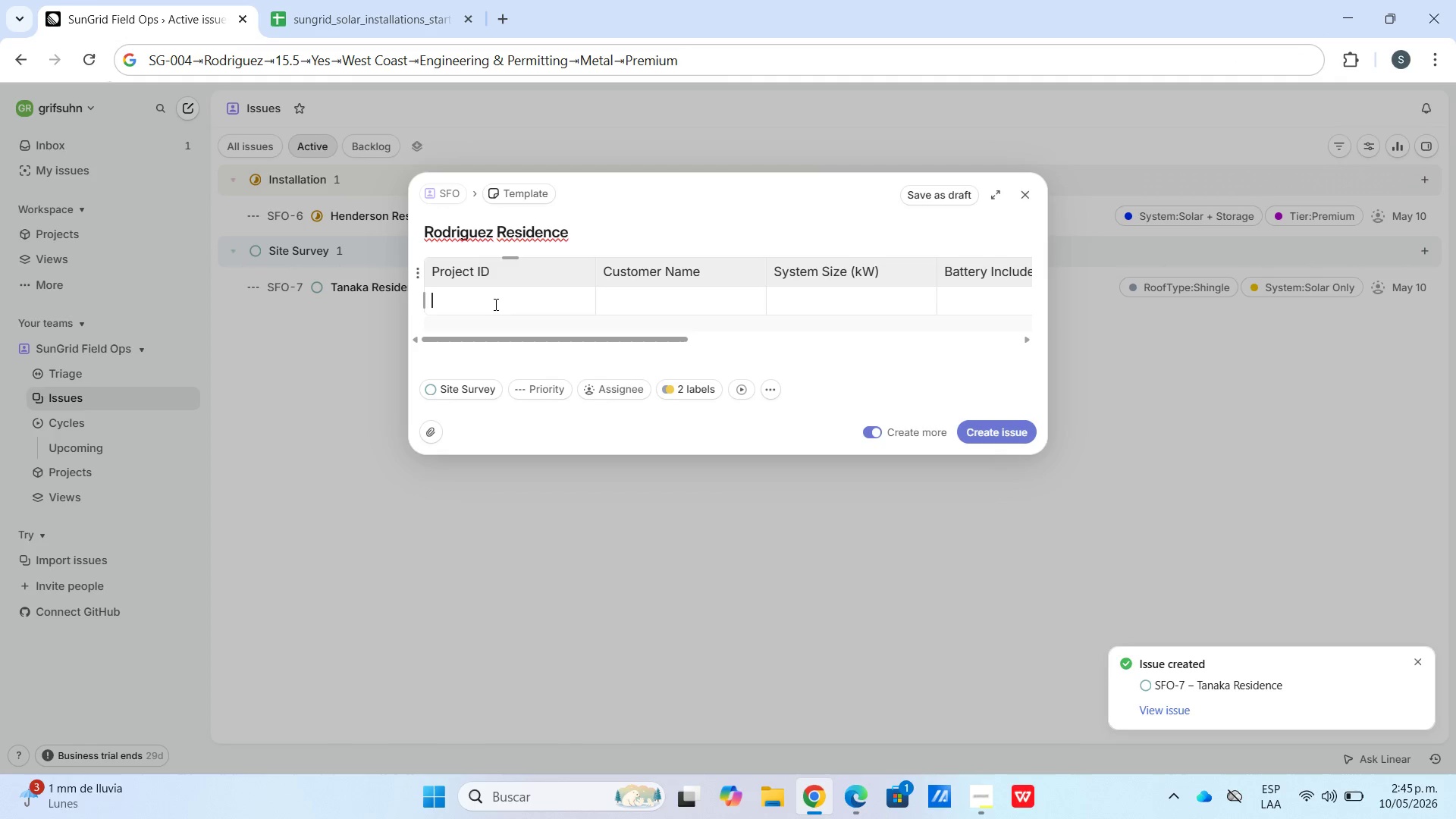 
left_click([494, 304])
 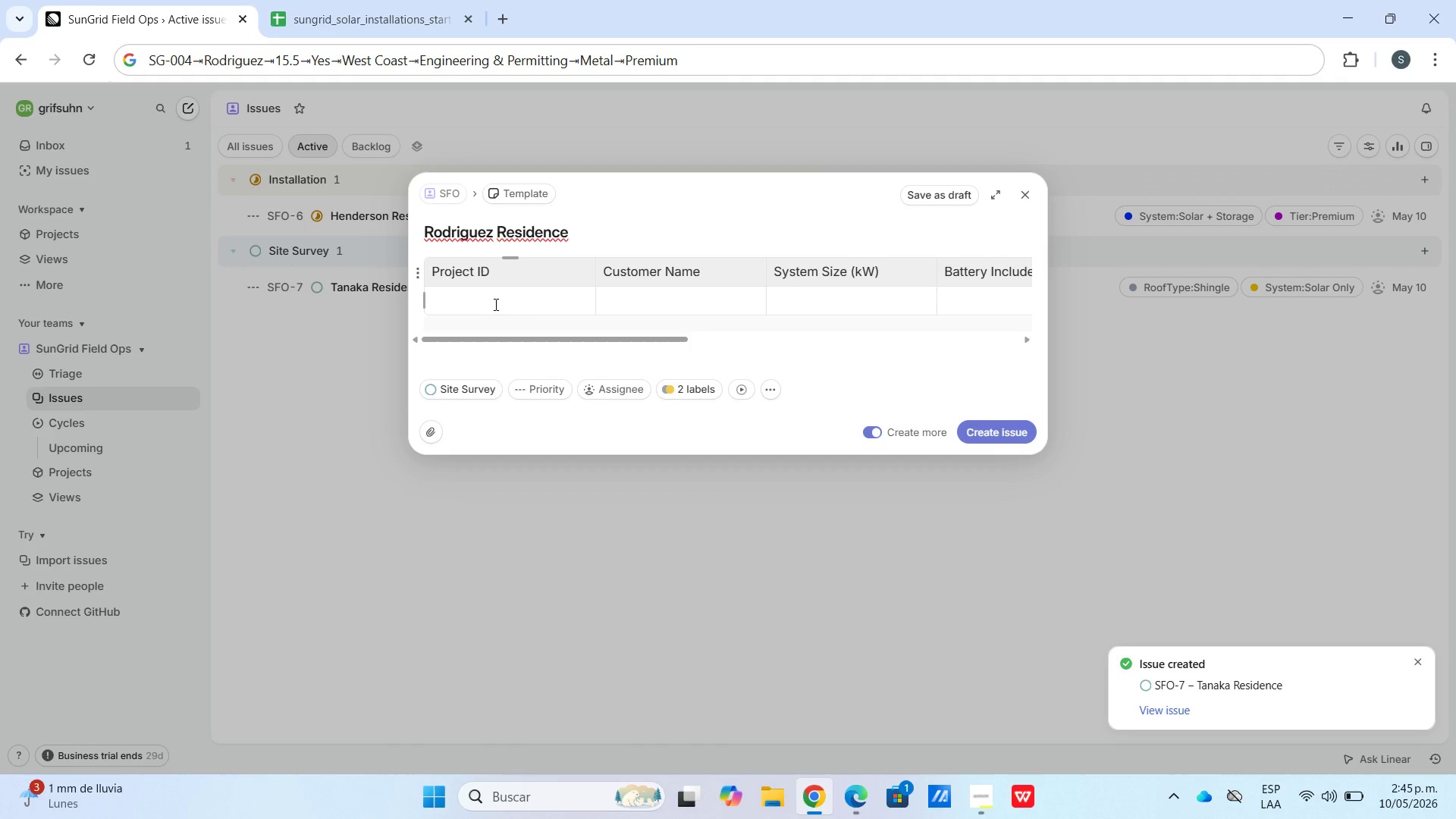 
key(Control+C)
 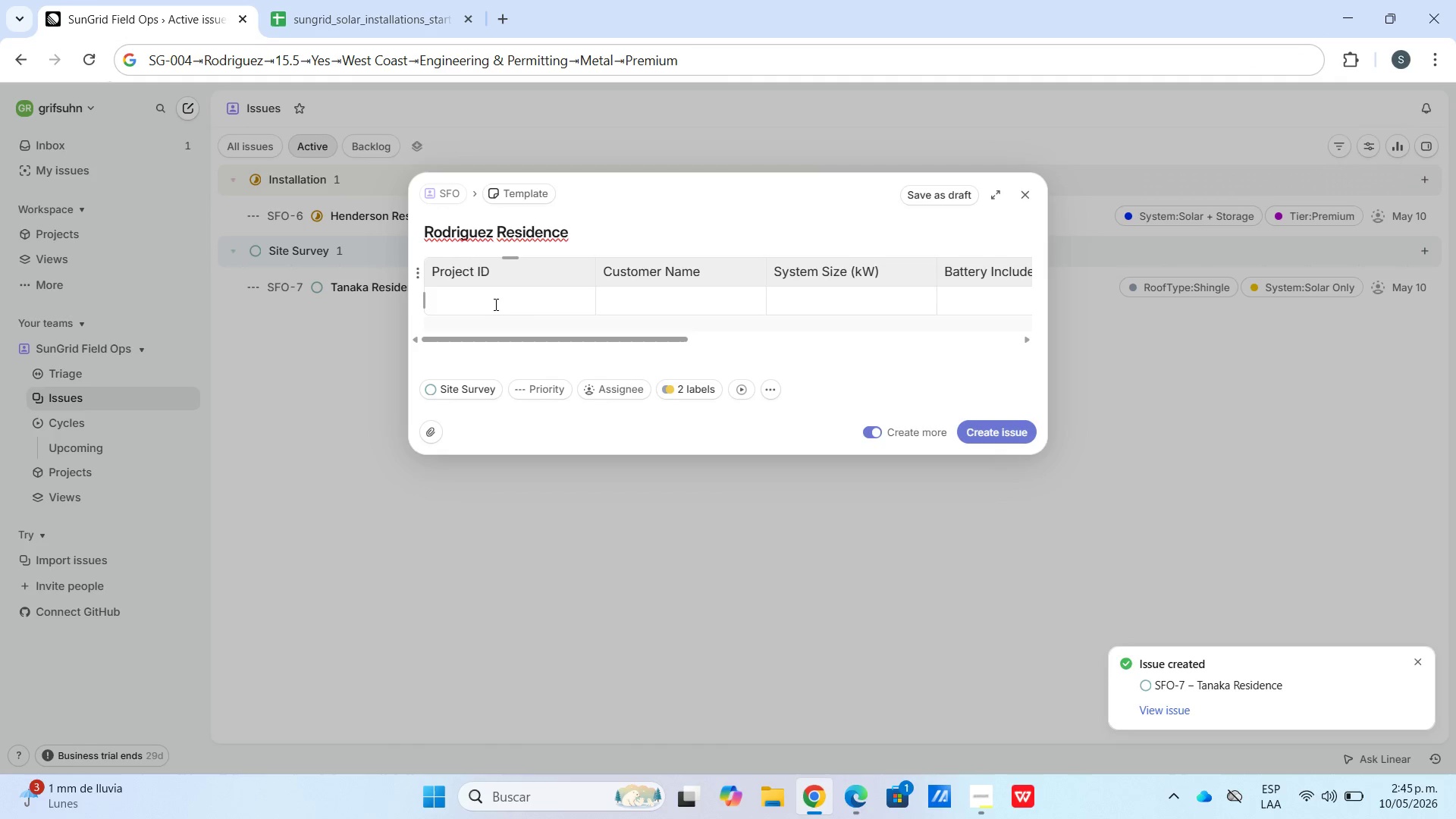 
key(Control+V)
 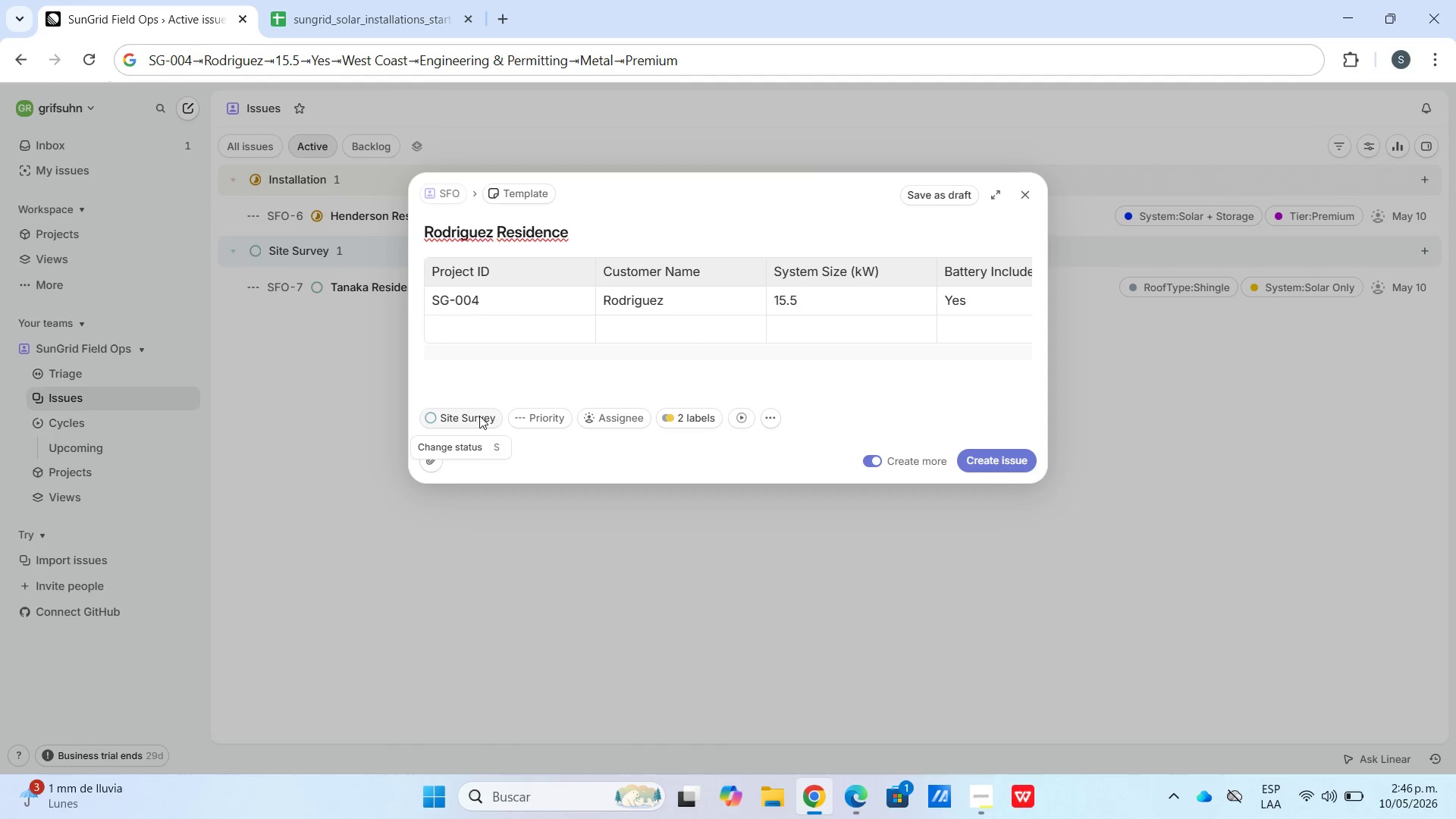 
left_click([479, 416])
 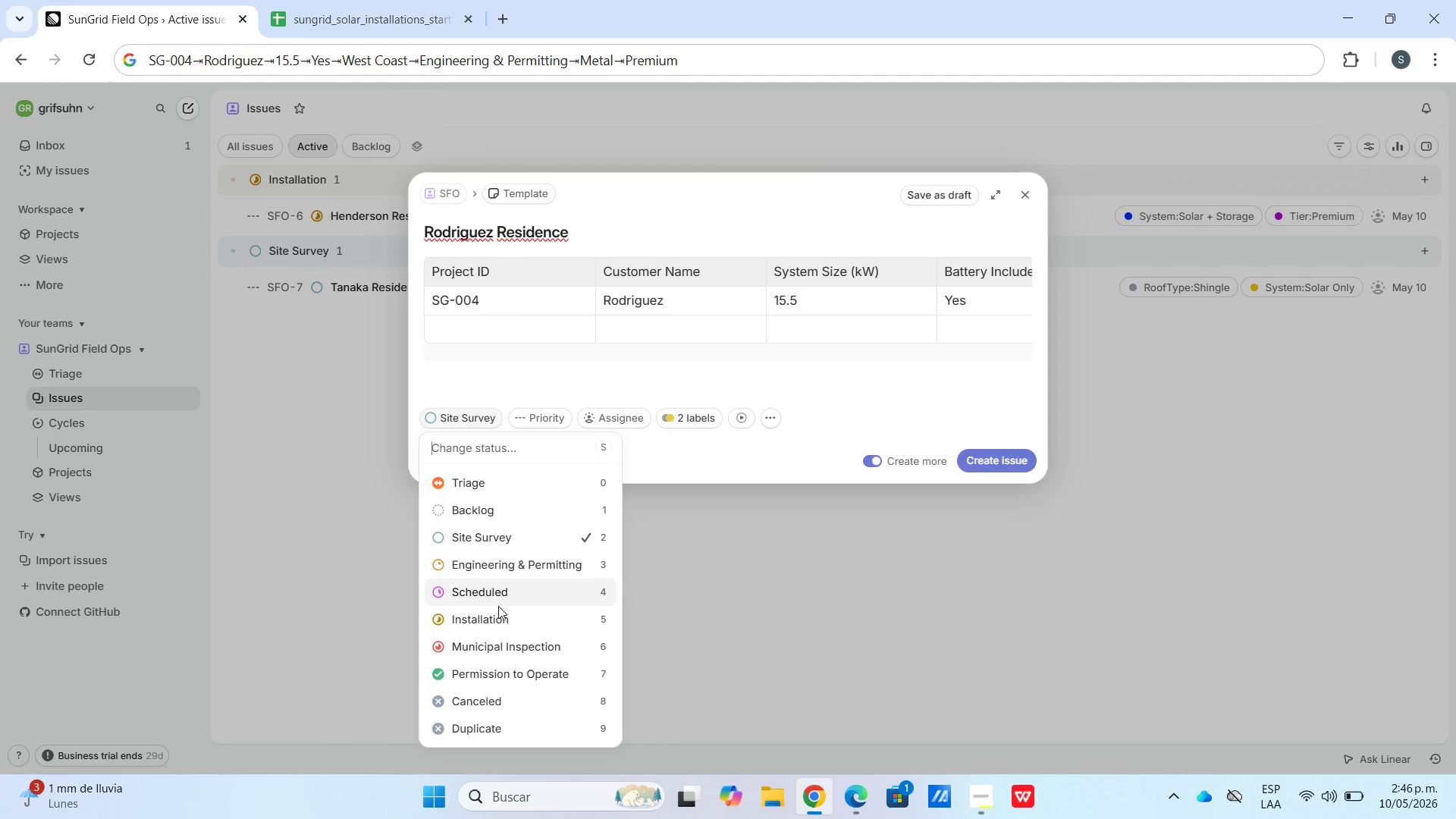 
left_click([485, 553])
 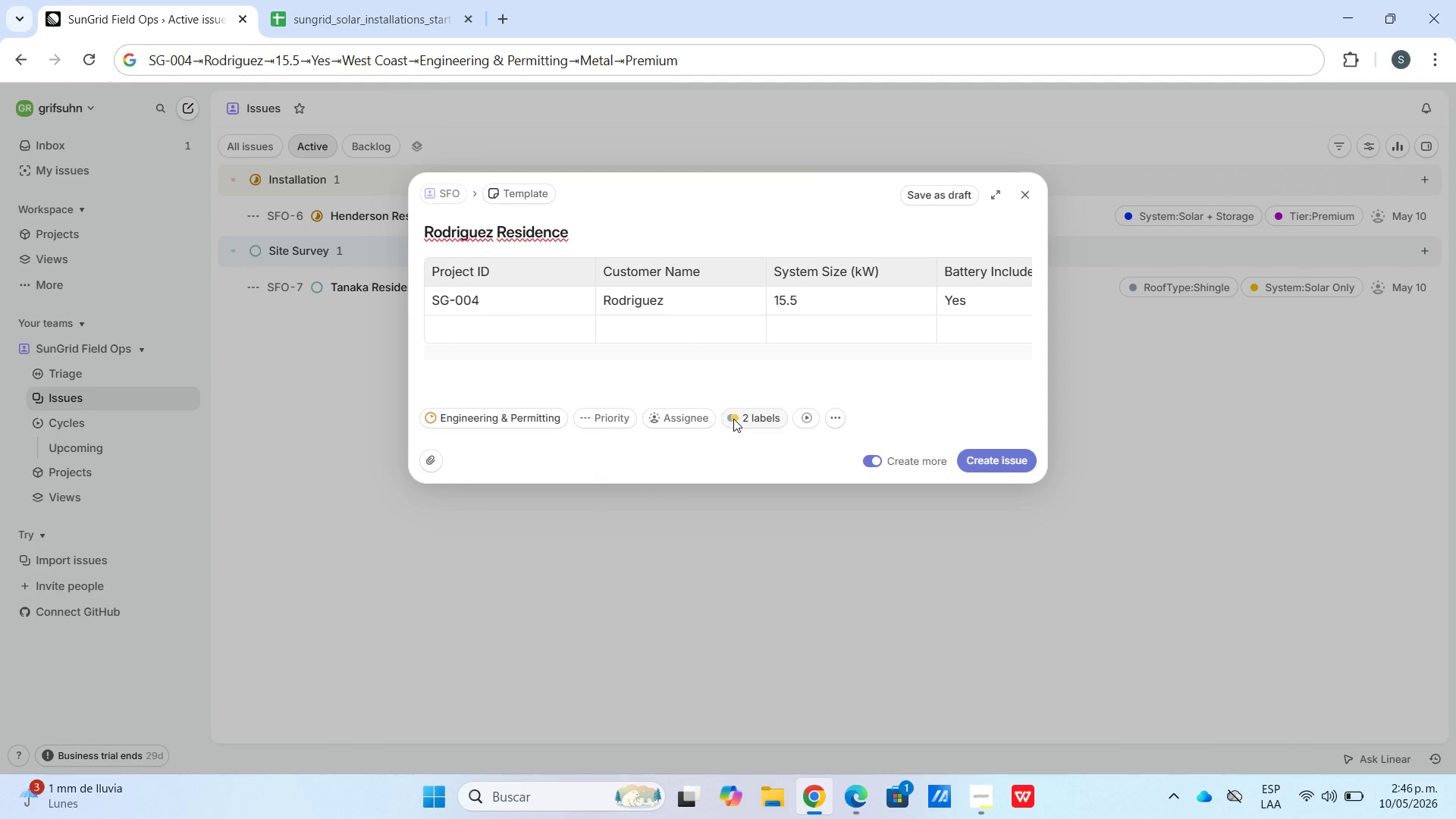 
left_click([733, 419])
 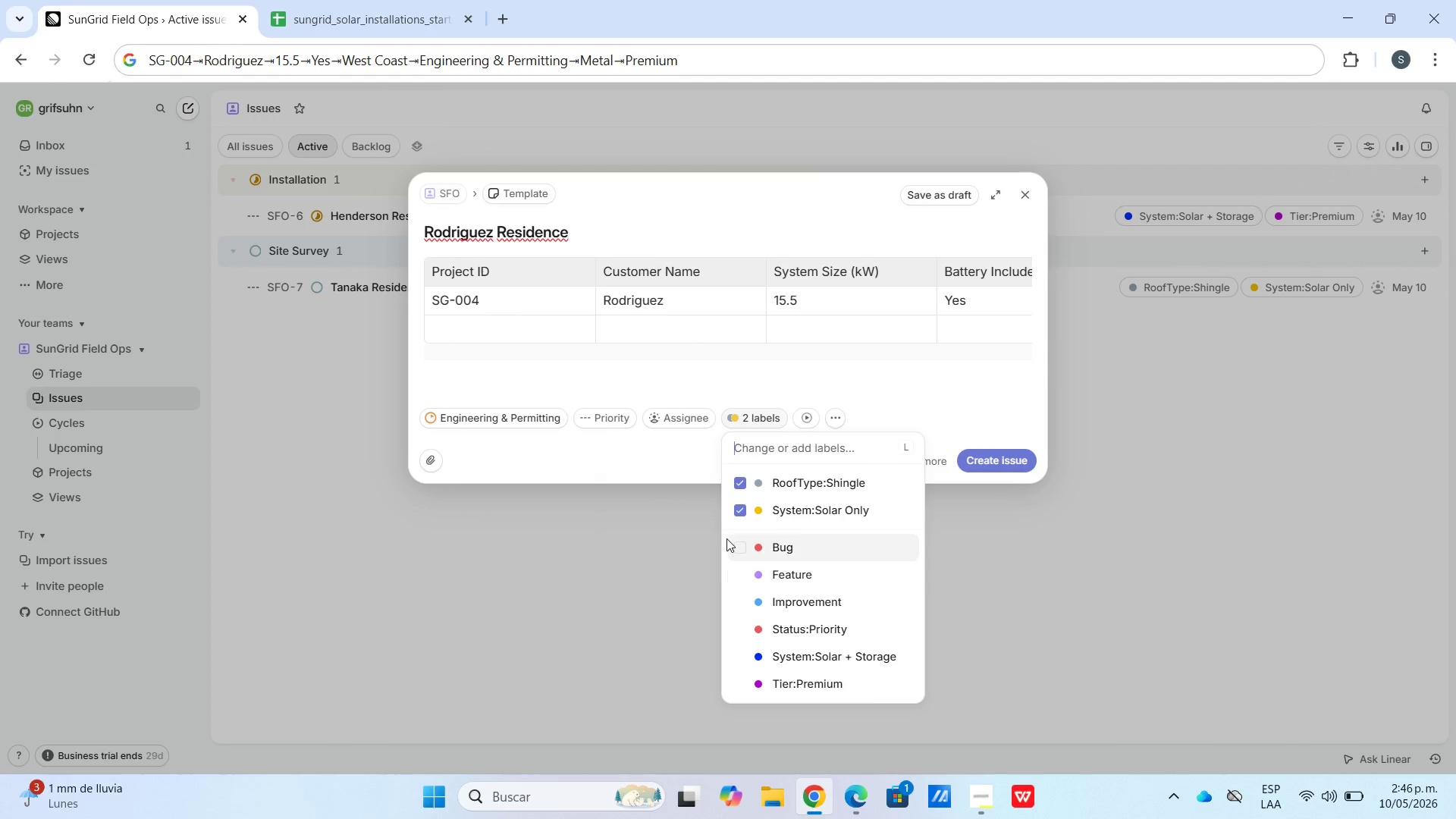 
left_click([748, 506])
 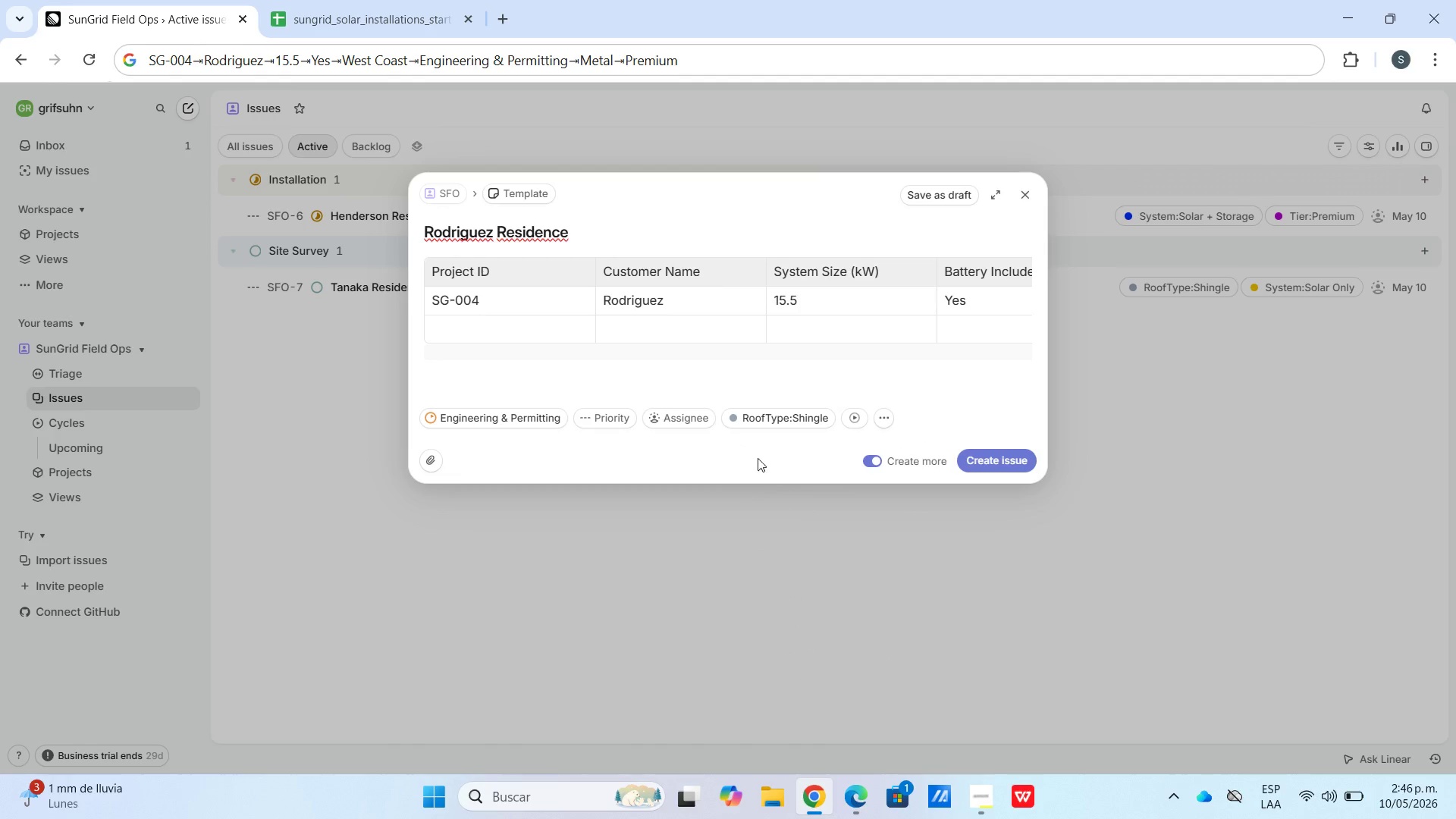 
left_click([765, 422])
 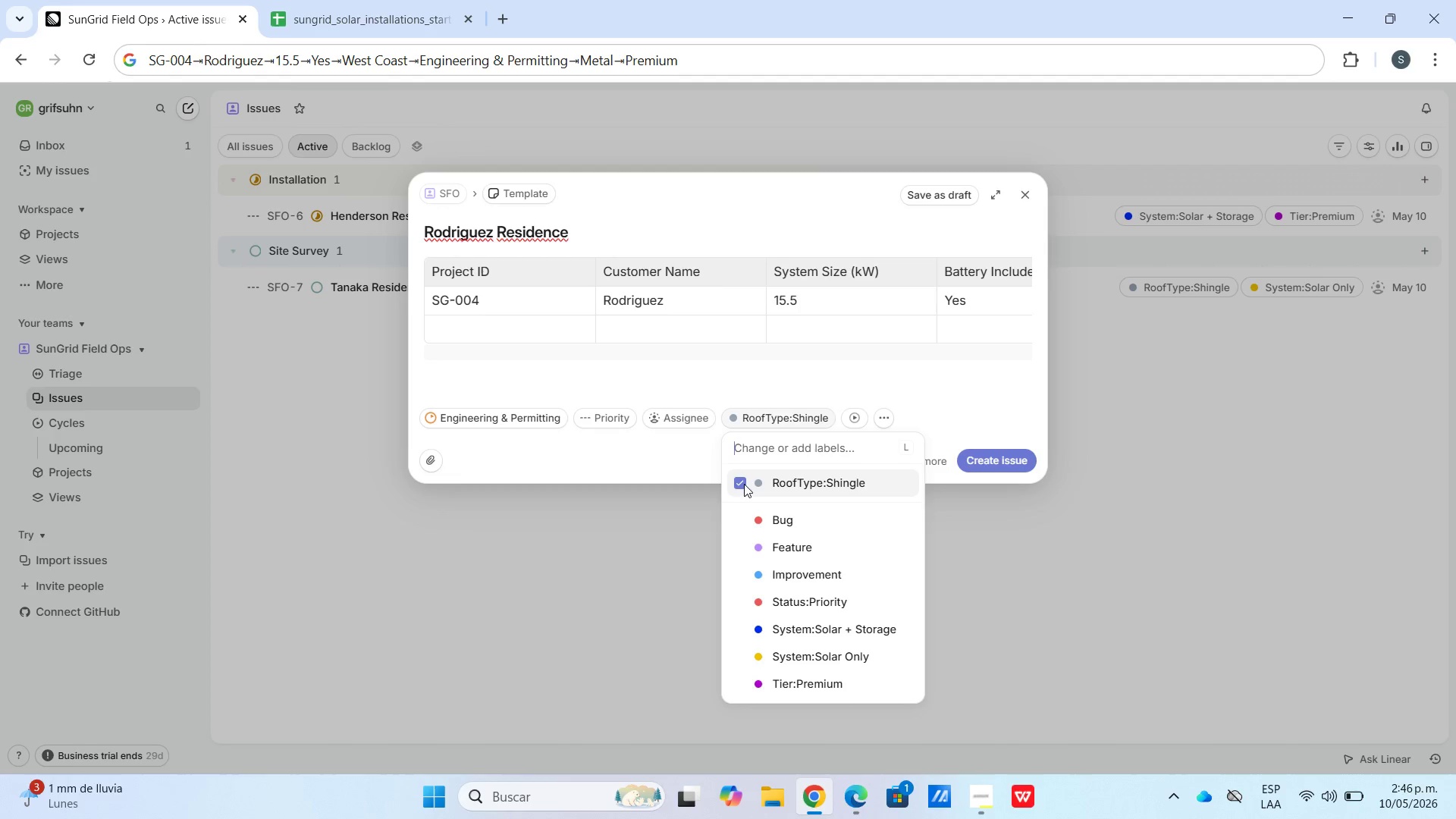 
left_click([741, 492])
 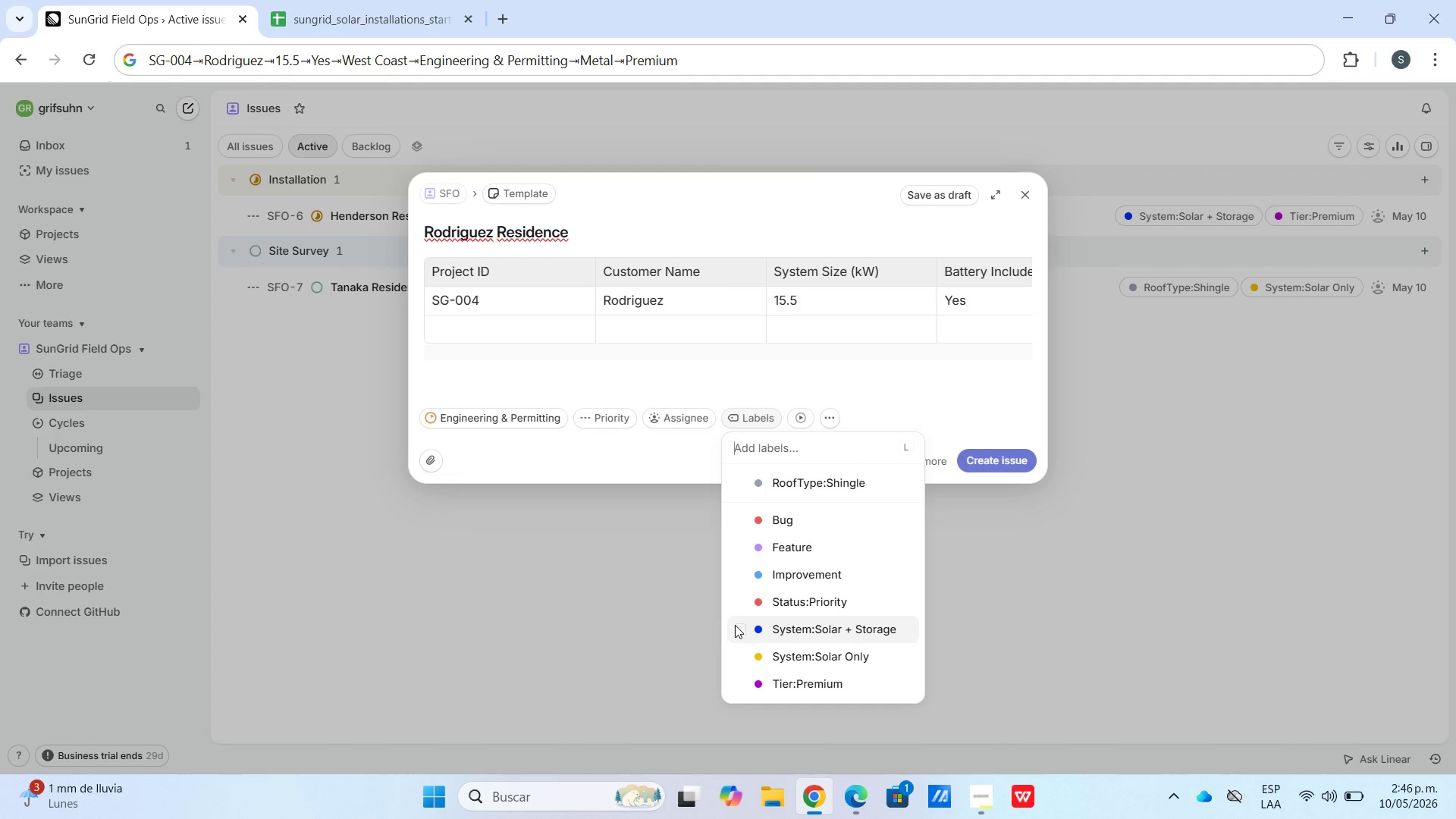 
left_click([734, 626])
 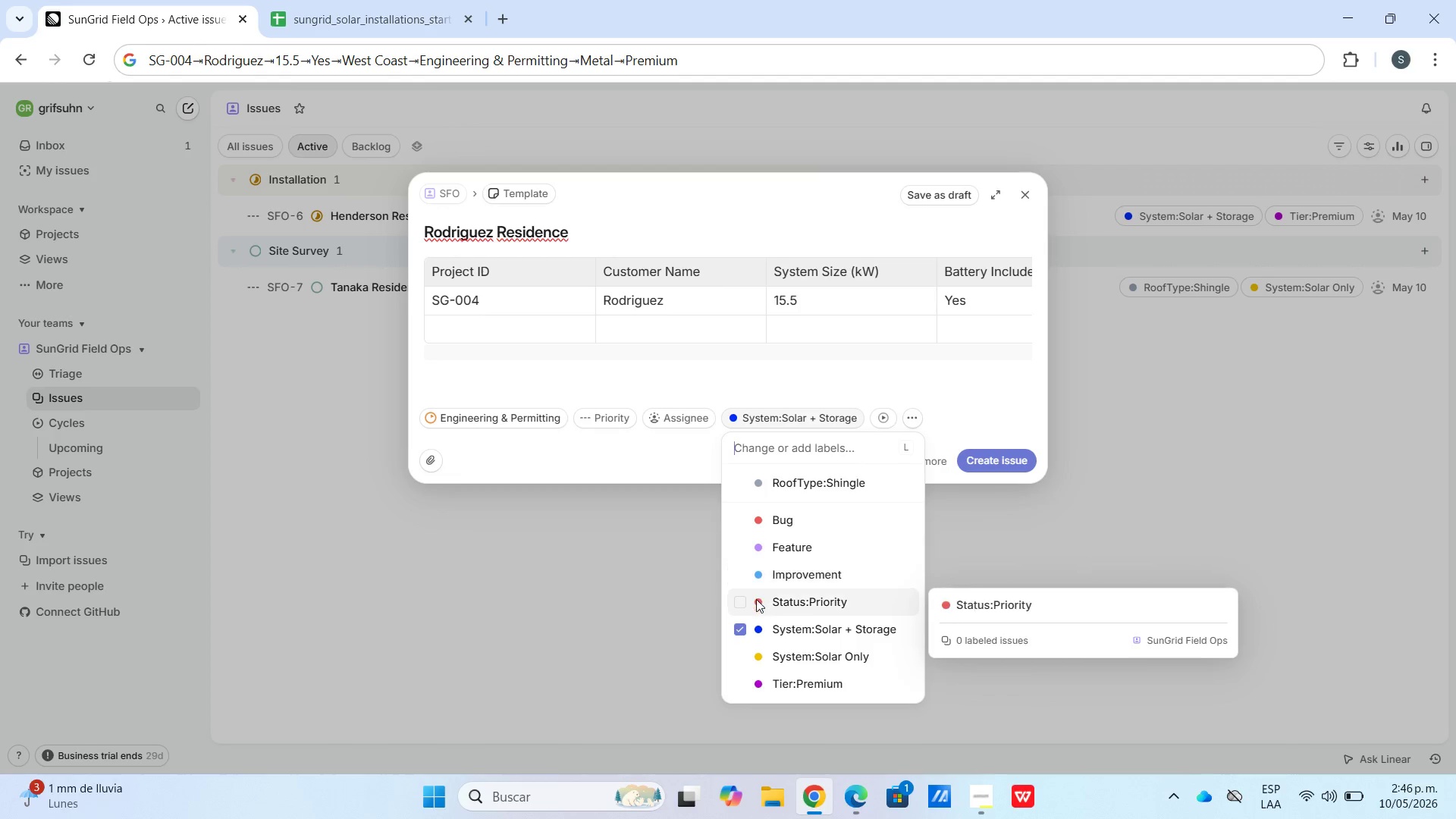 
wait(6.16)
 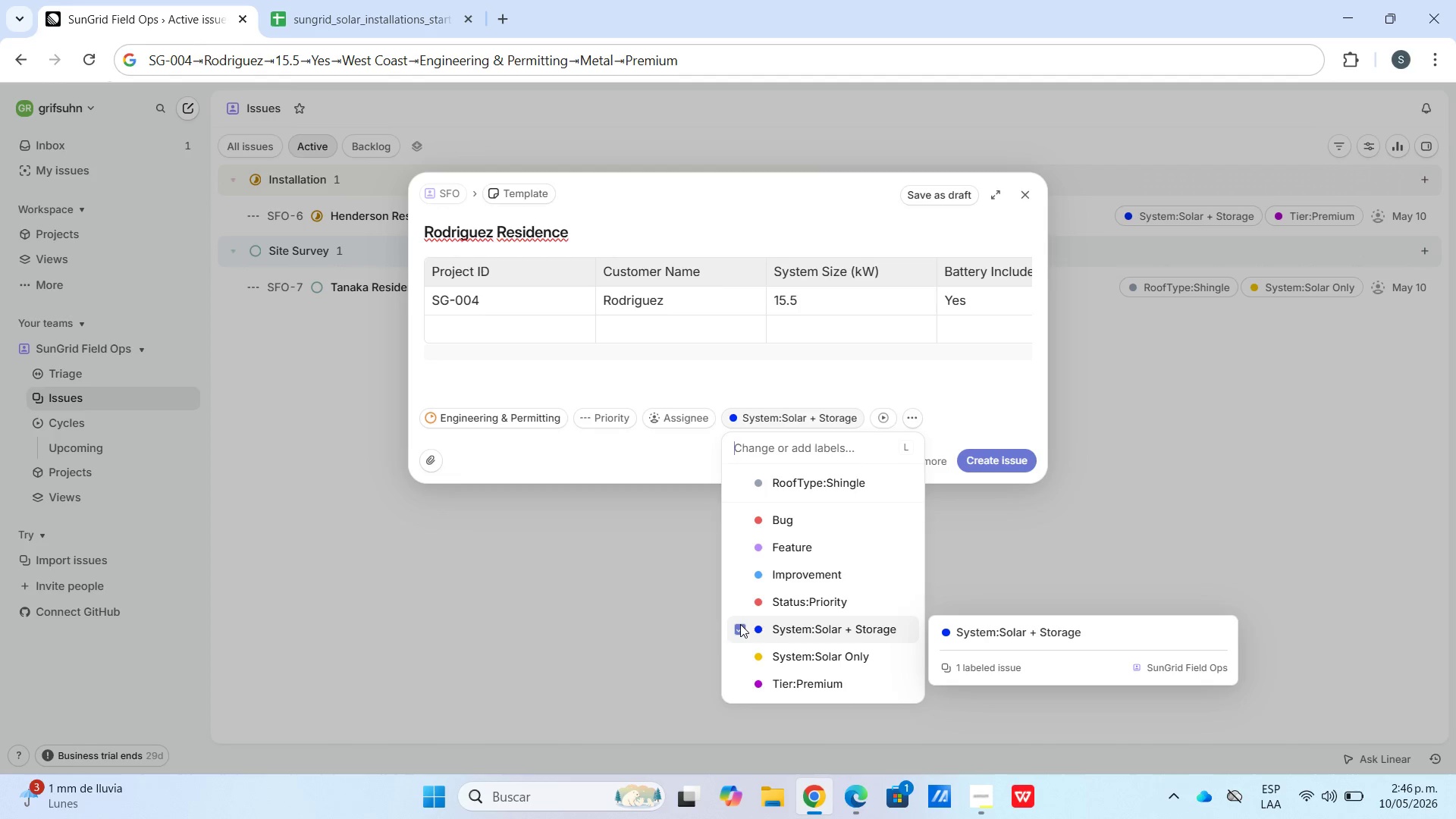 
left_click([742, 682])
 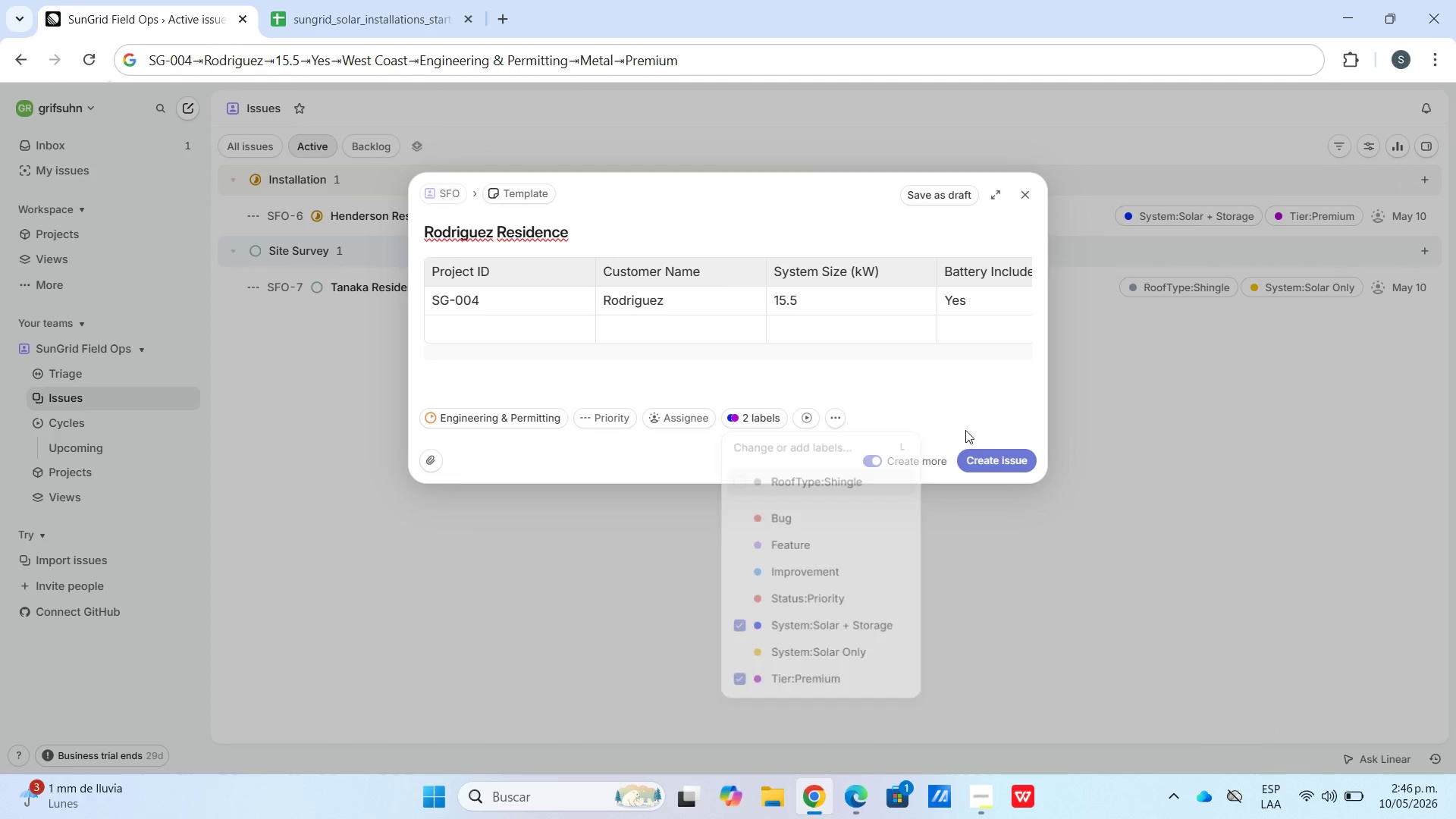 
double_click([977, 458])
 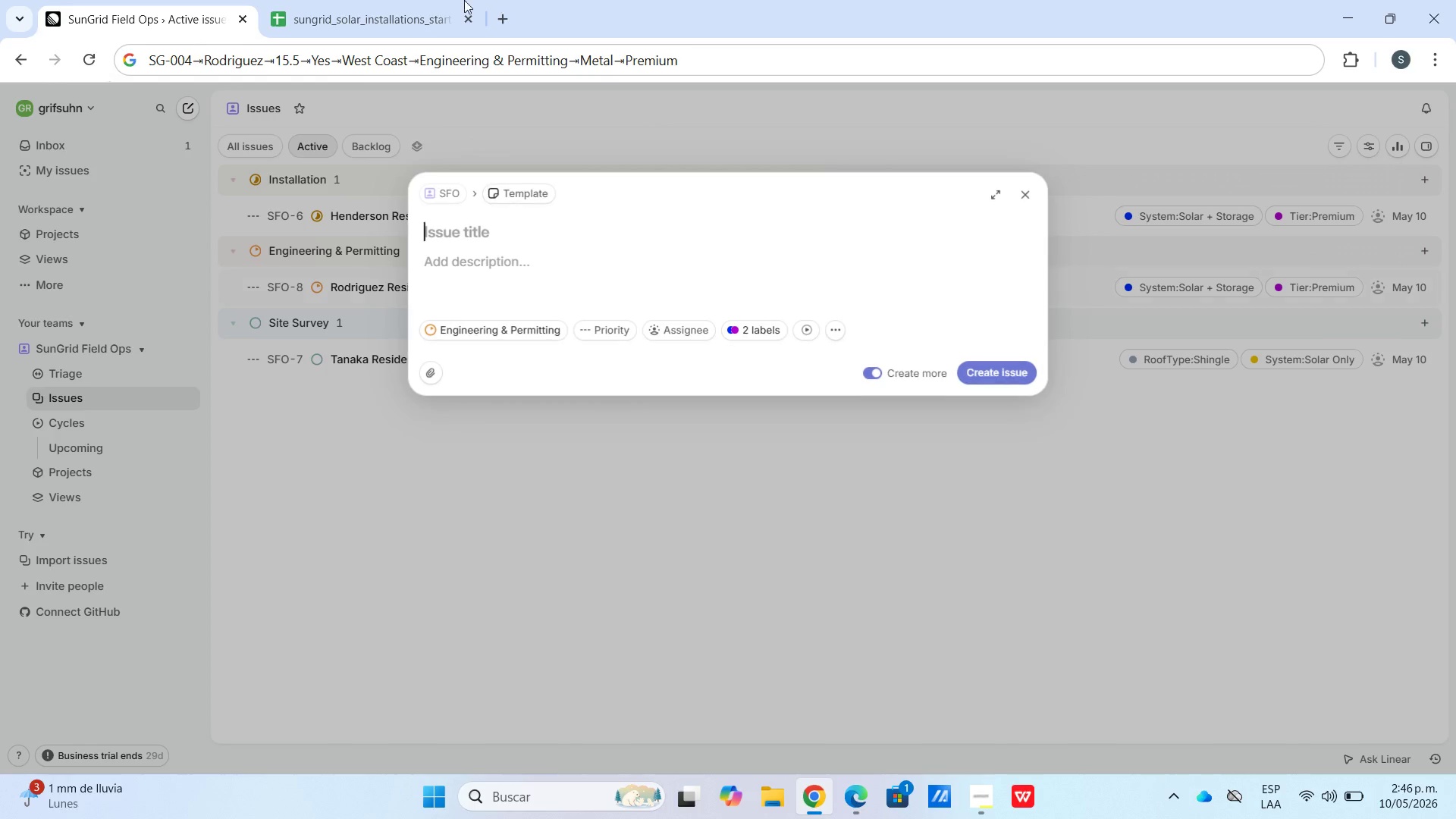 
left_click([420, 3])
 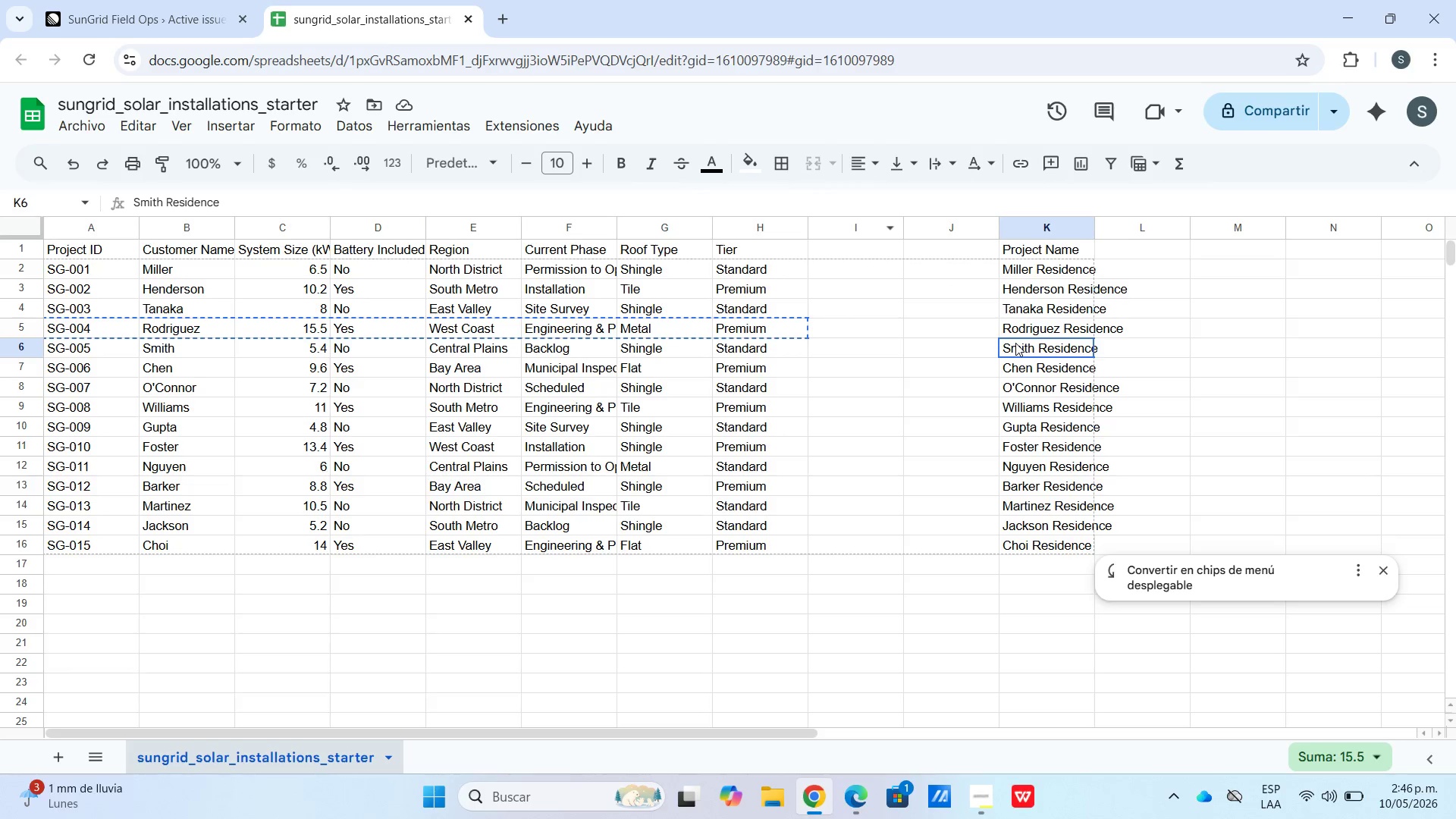 
key(Control+C)
 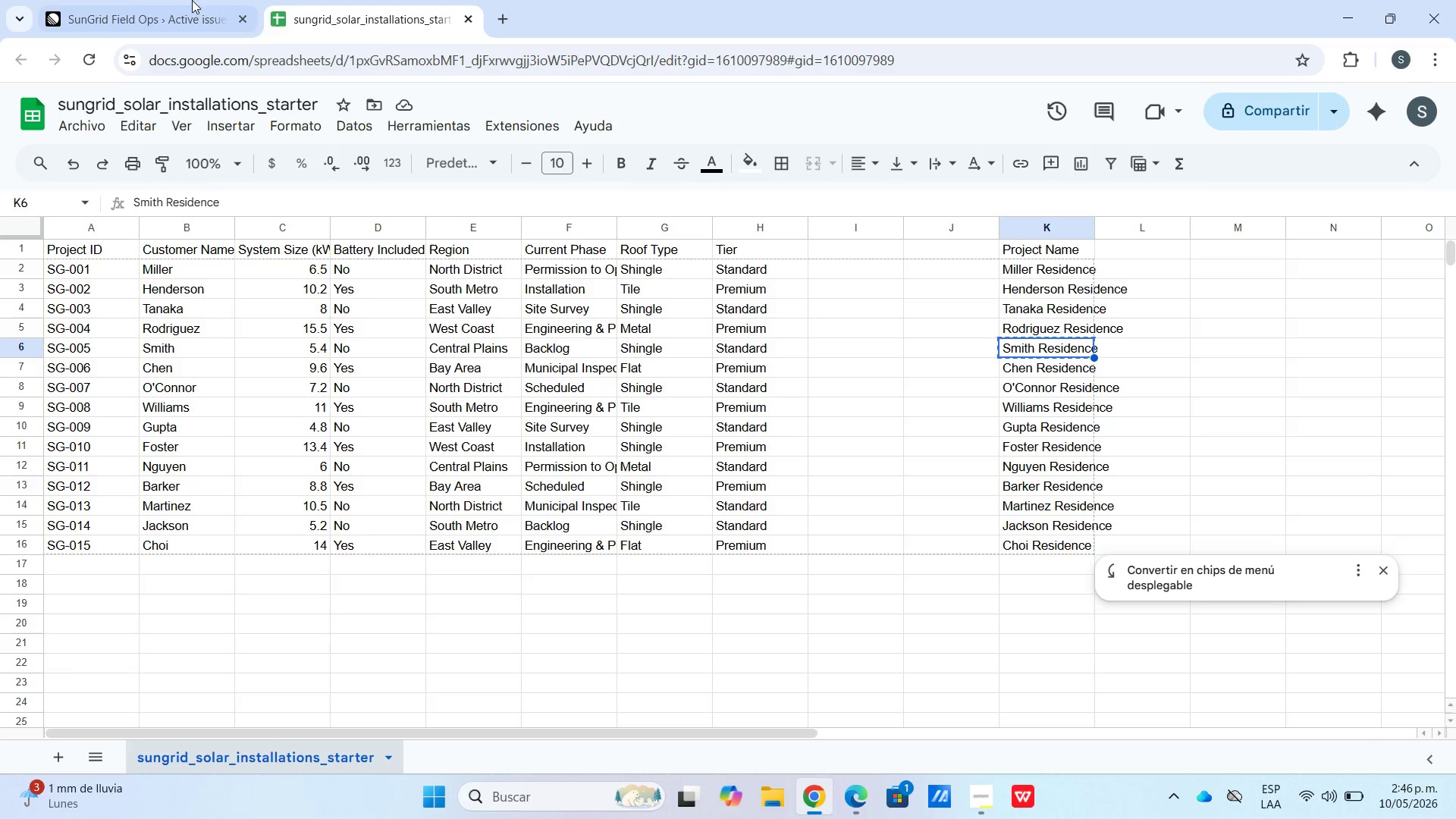 
left_click([135, 0])
 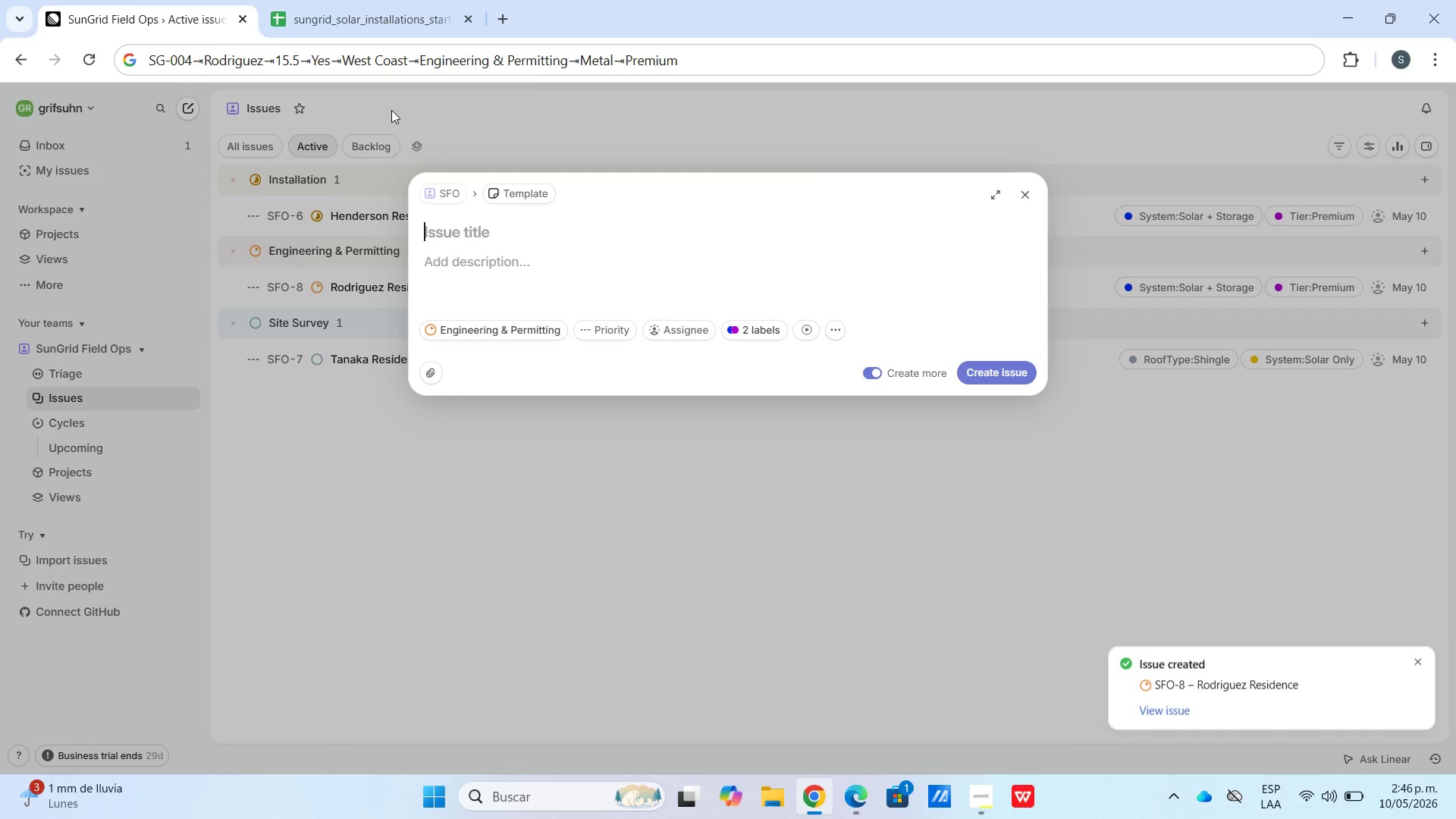 
key(Control+V)
 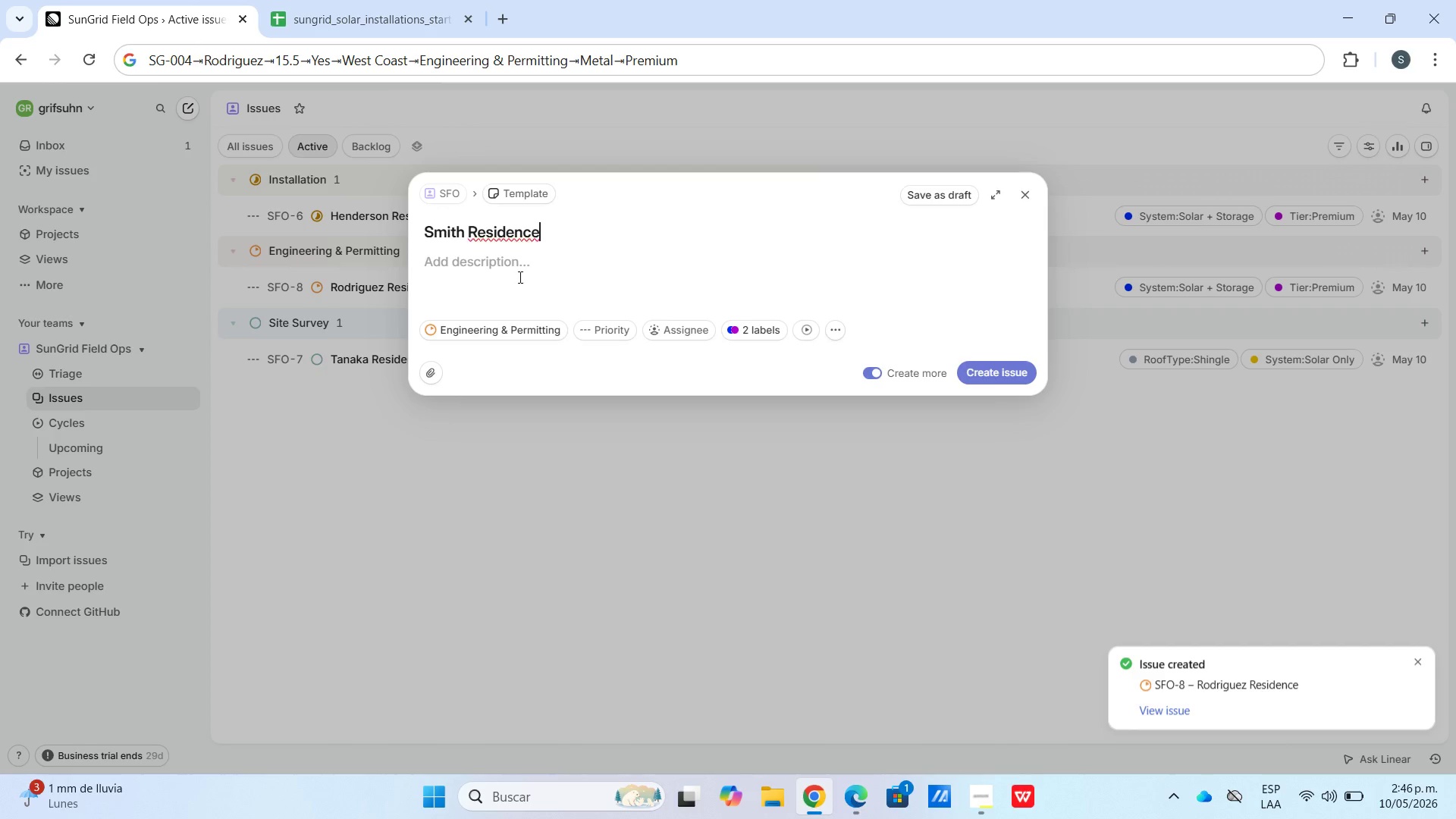 
left_click([519, 277])
 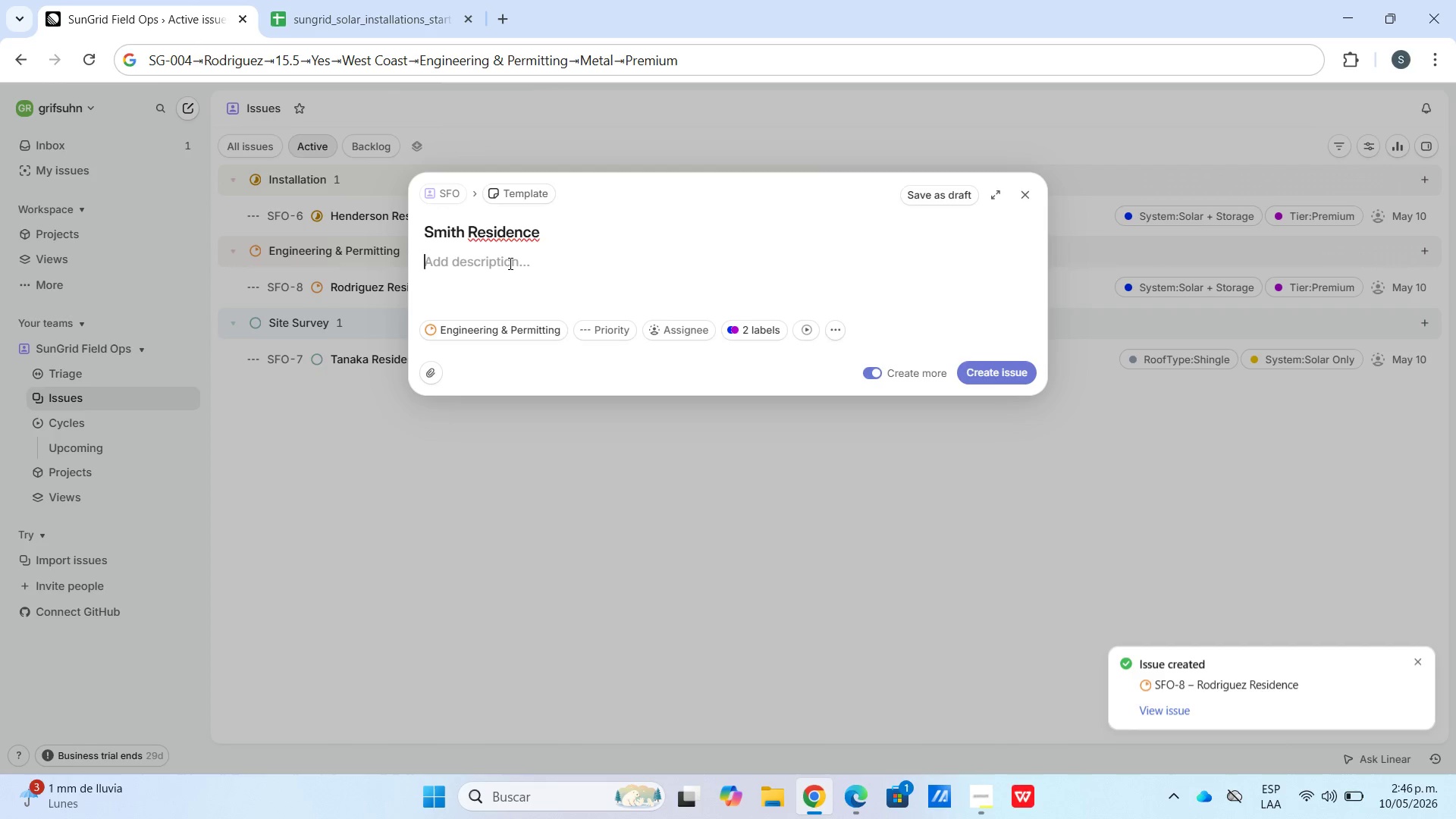 
key(Meta+V)
 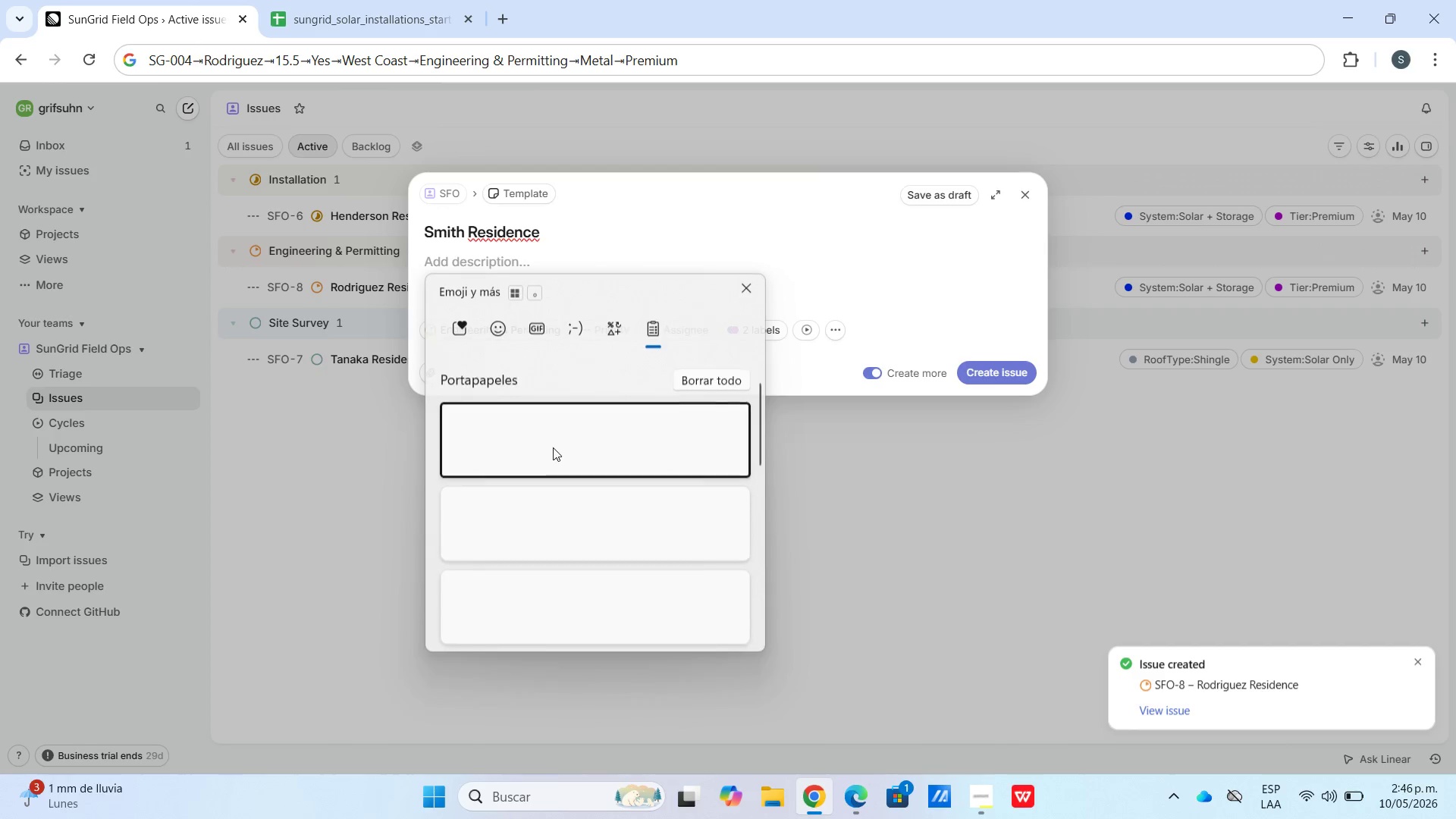 
left_click([566, 574])
 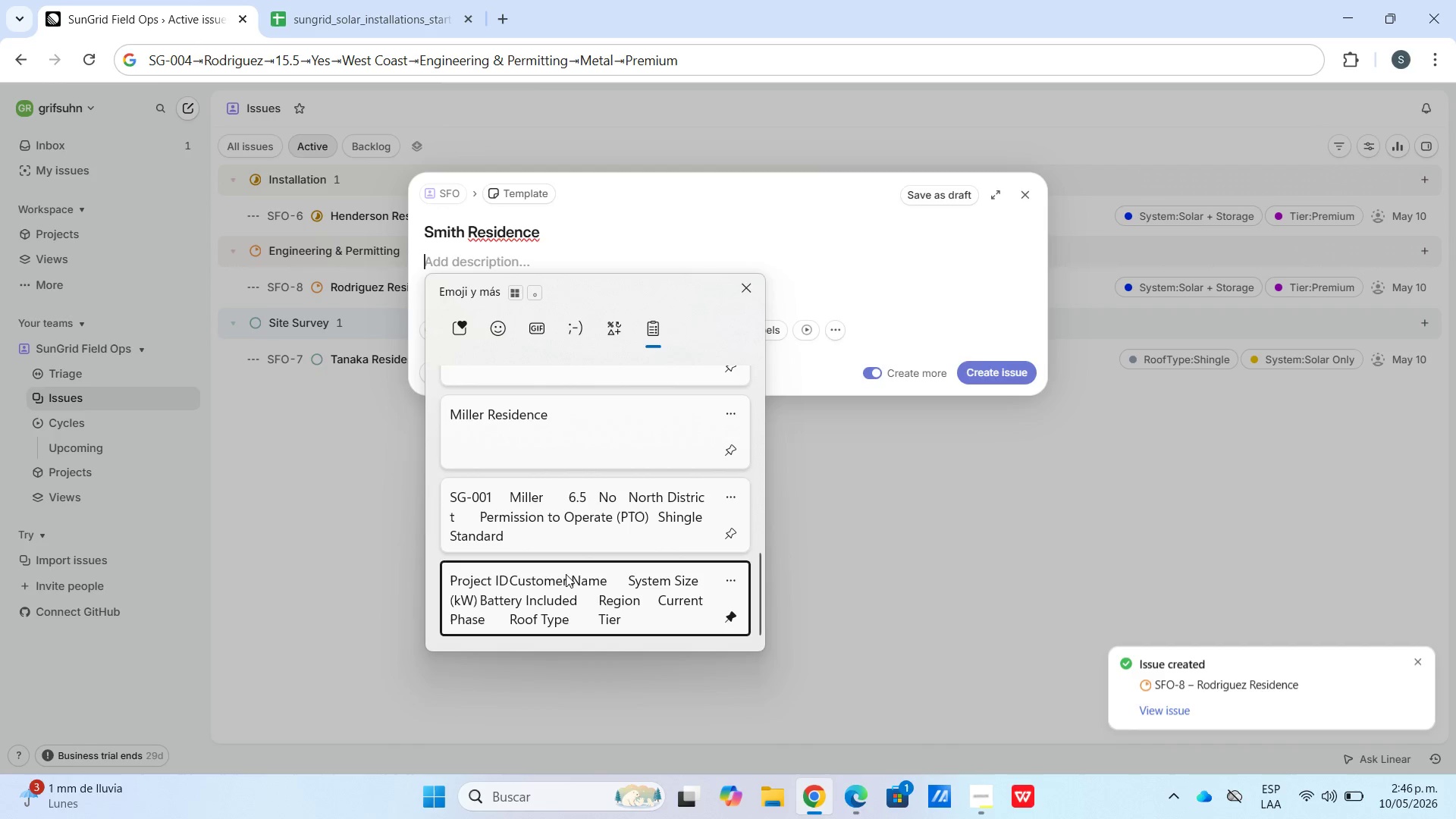 
key(Control+ControlLeft)
 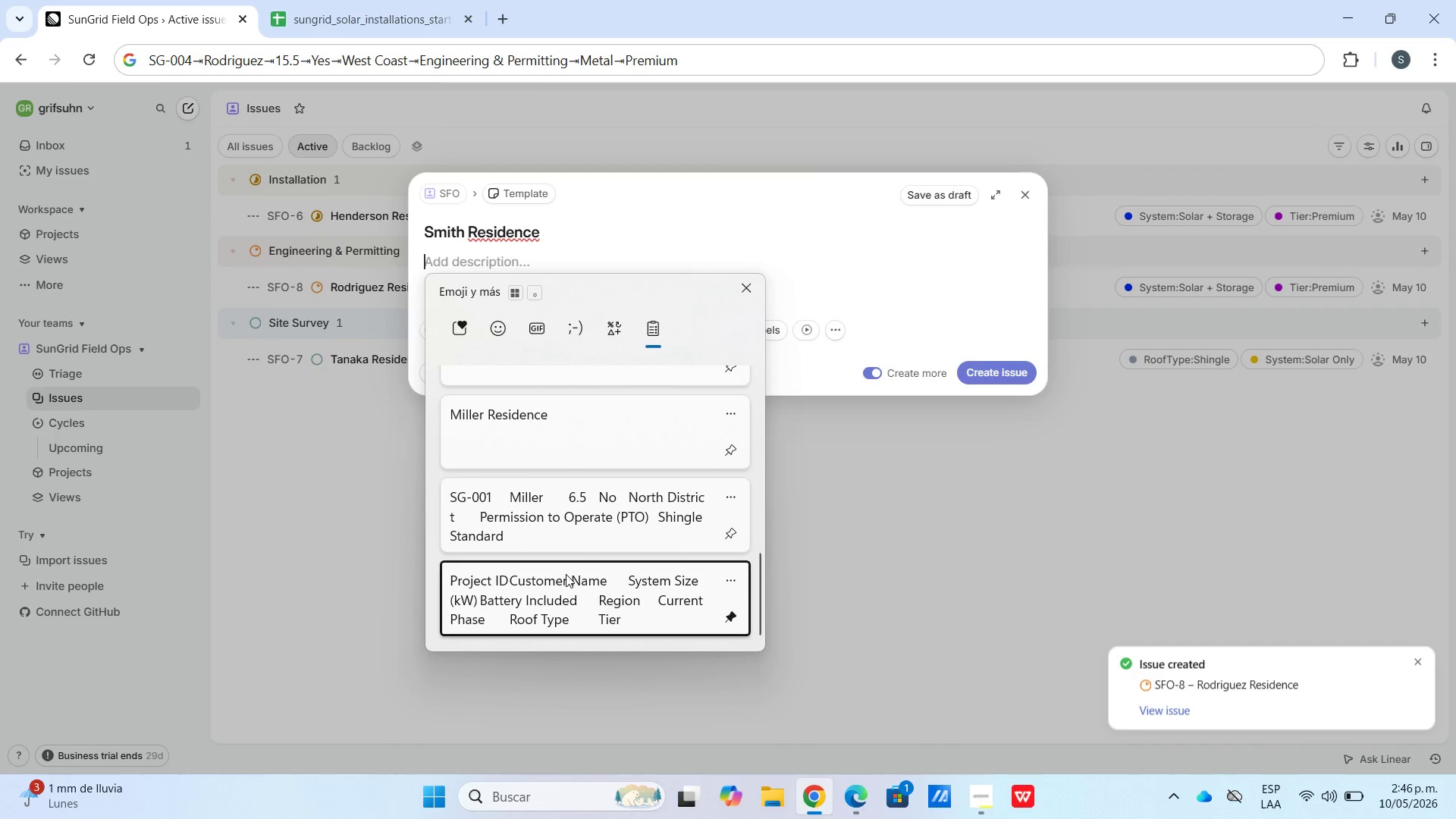 
hold_key(key=V, duration=6.59)
 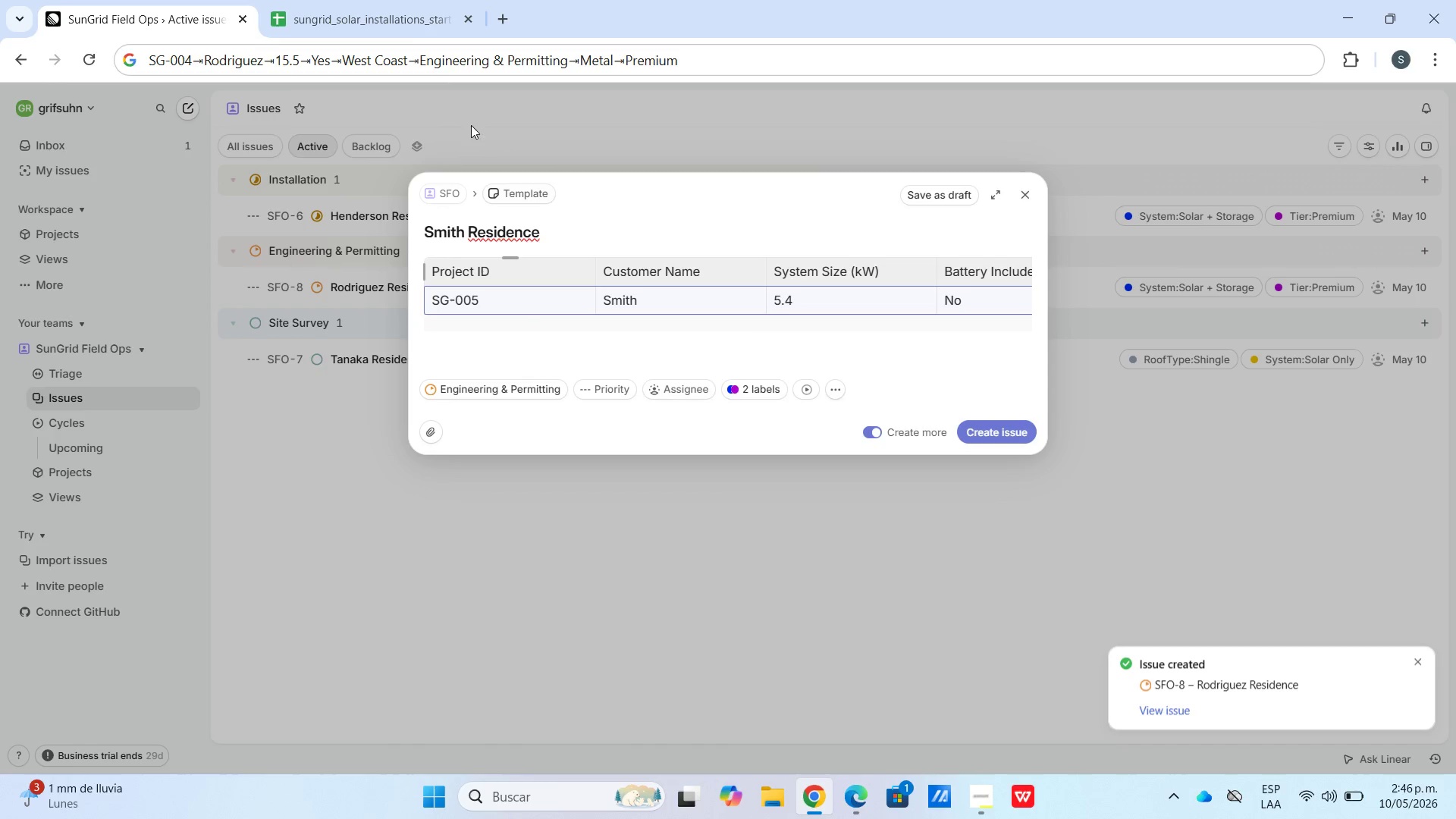 
scroll: coordinate [560, 495], scroll_direction: down, amount: 28.0
 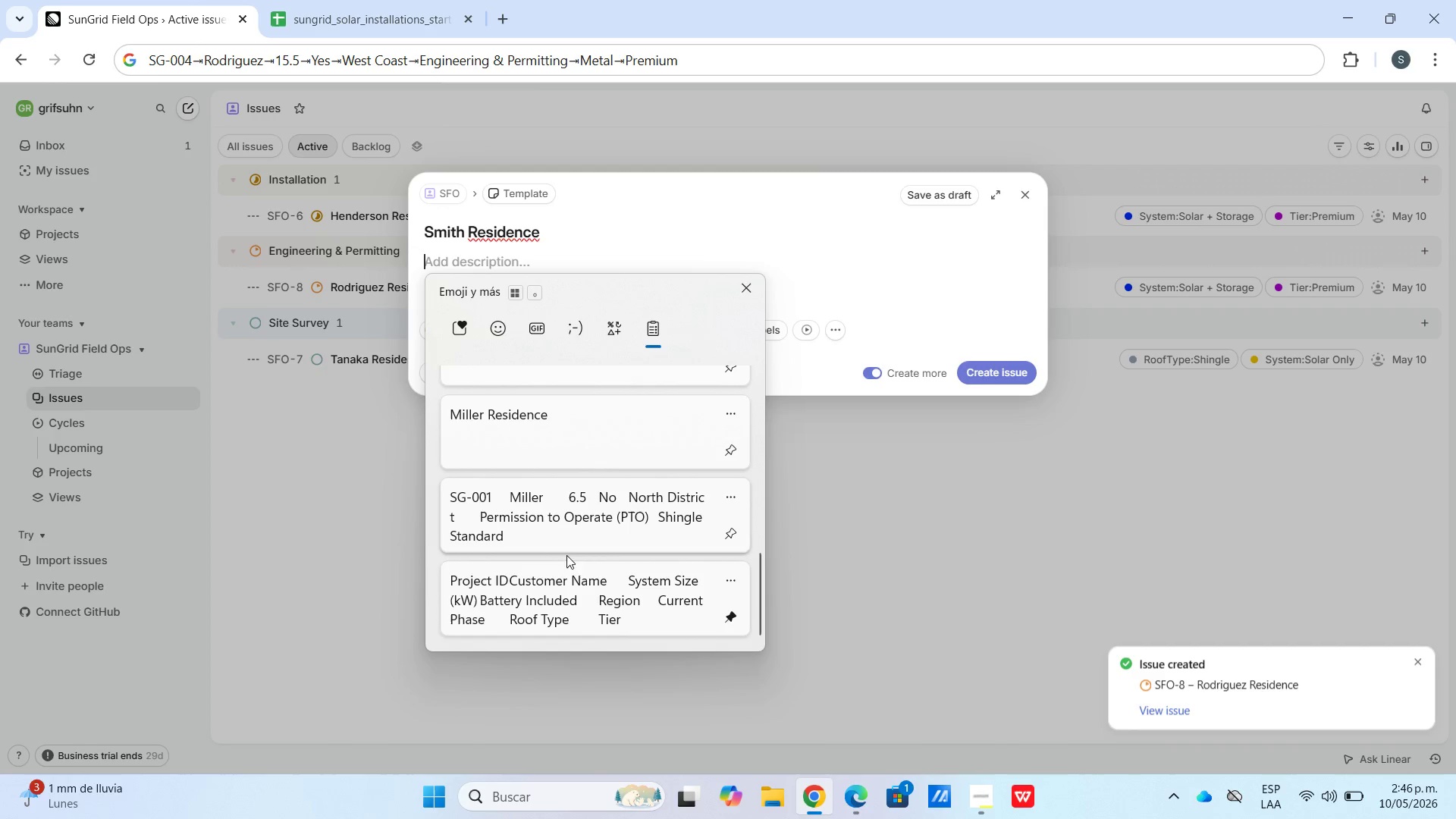 
left_click([506, 306])
 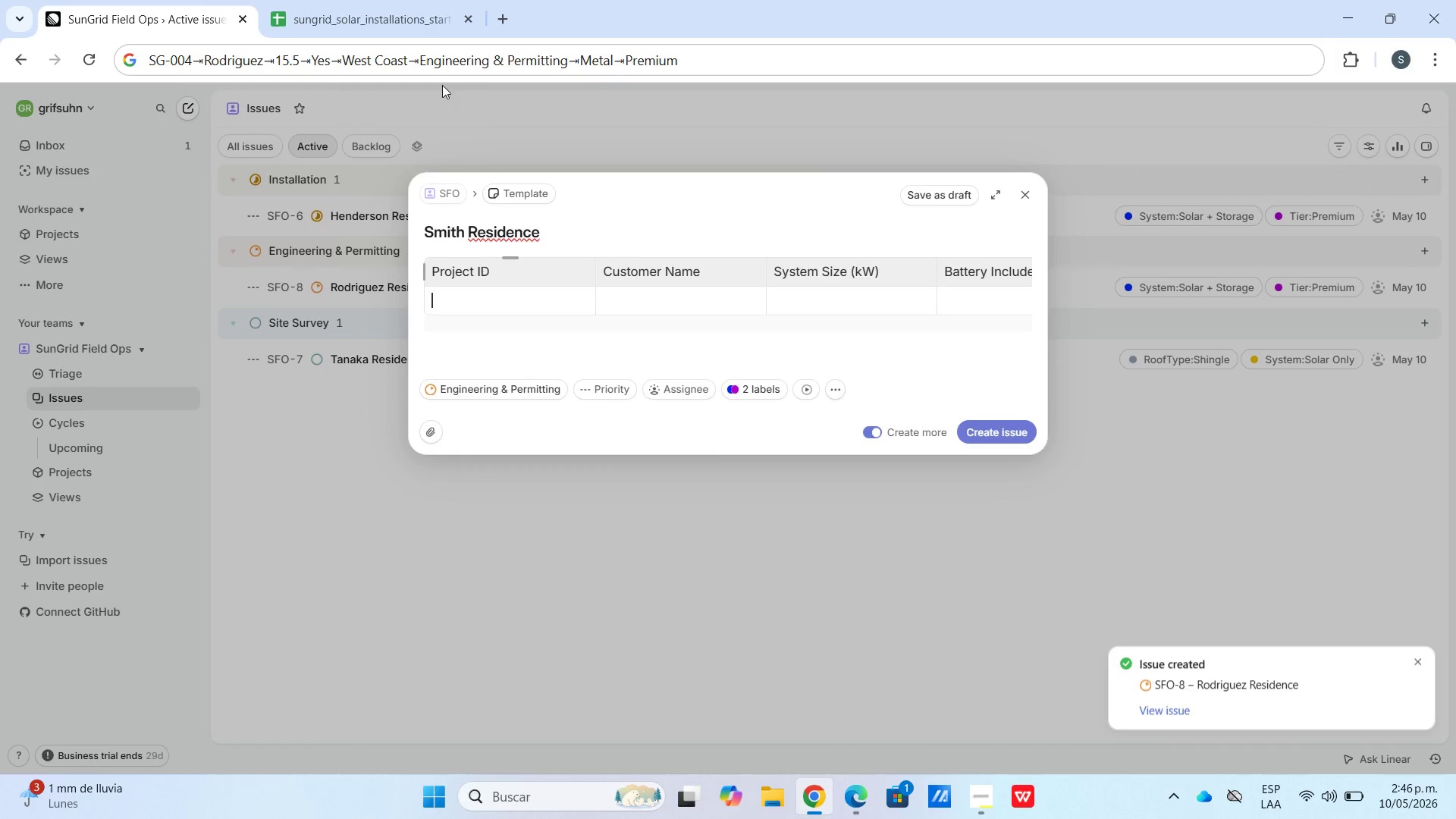 
left_click([413, 9])
 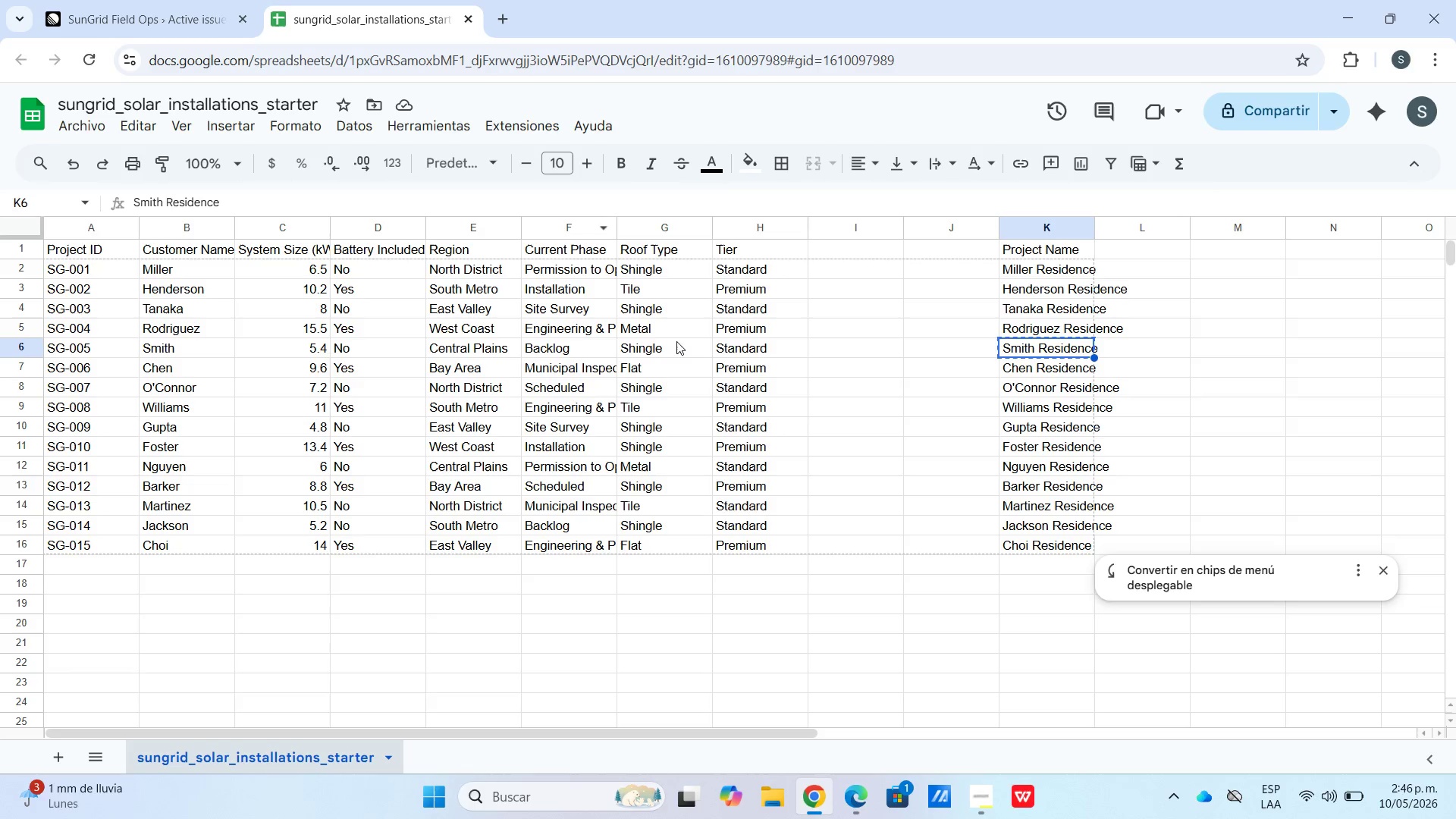 
left_click_drag(start_coordinate=[767, 345], to_coordinate=[100, 352])
 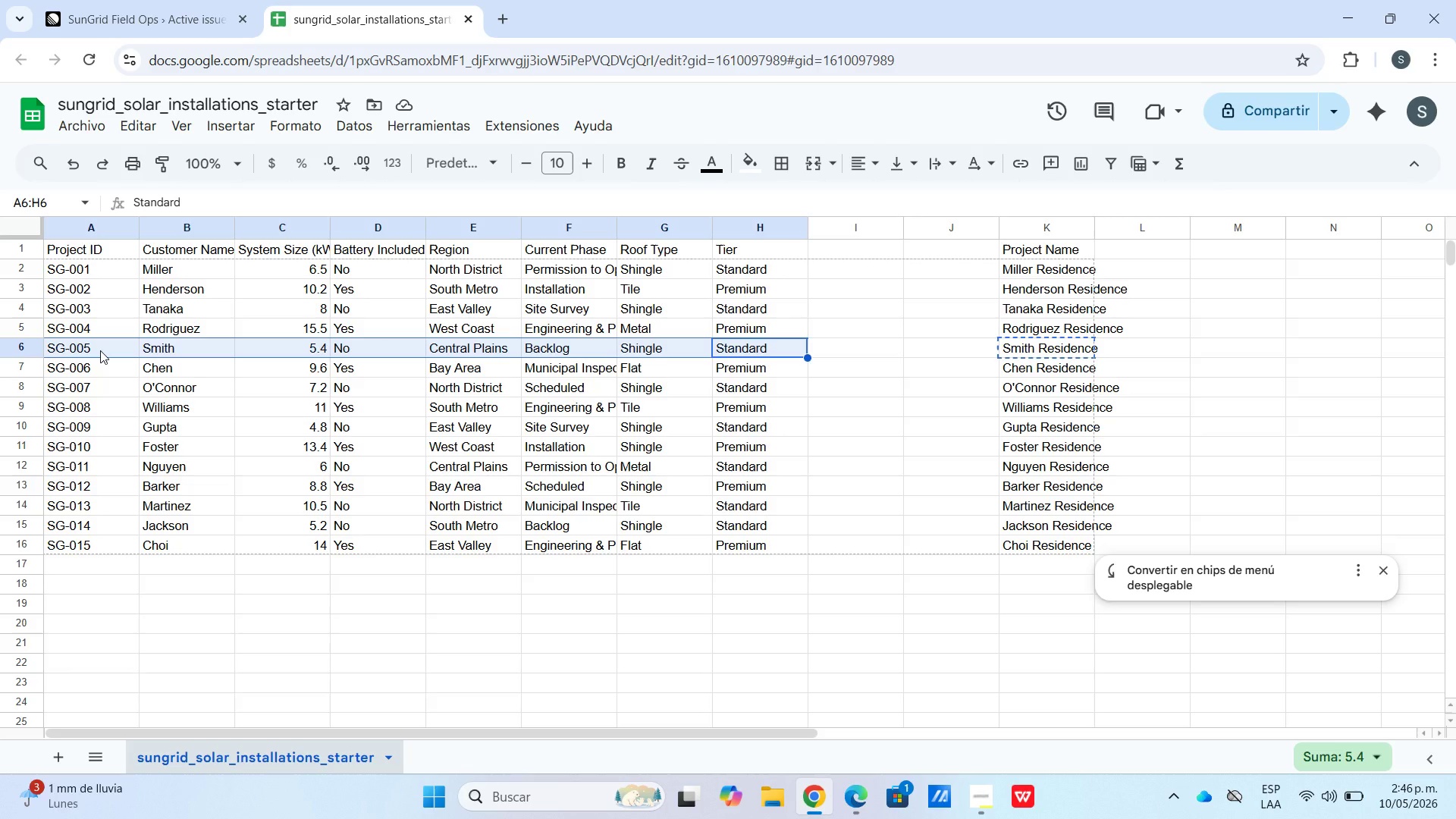 
key(Control+C)
 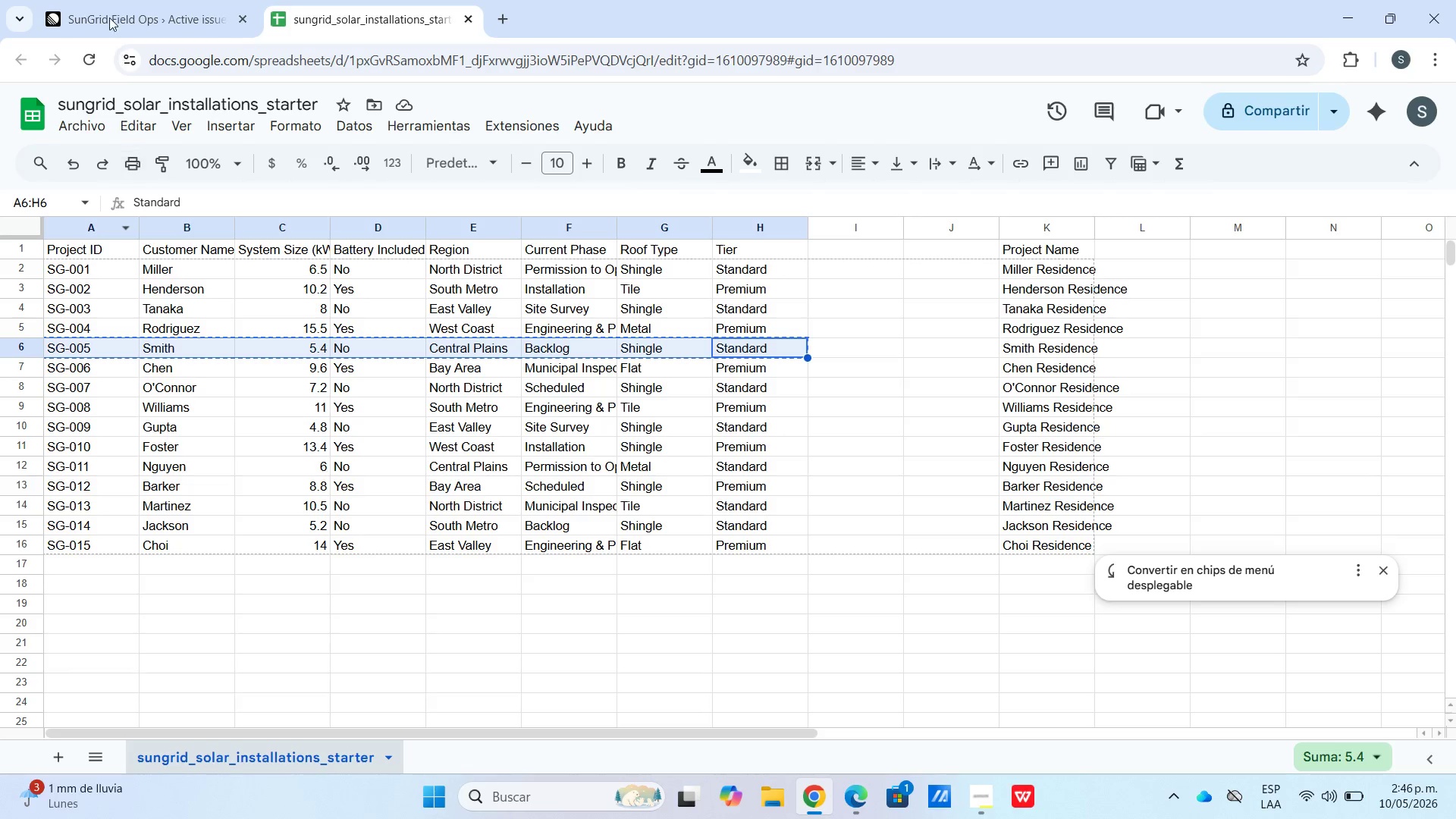 
left_click([107, 5])
 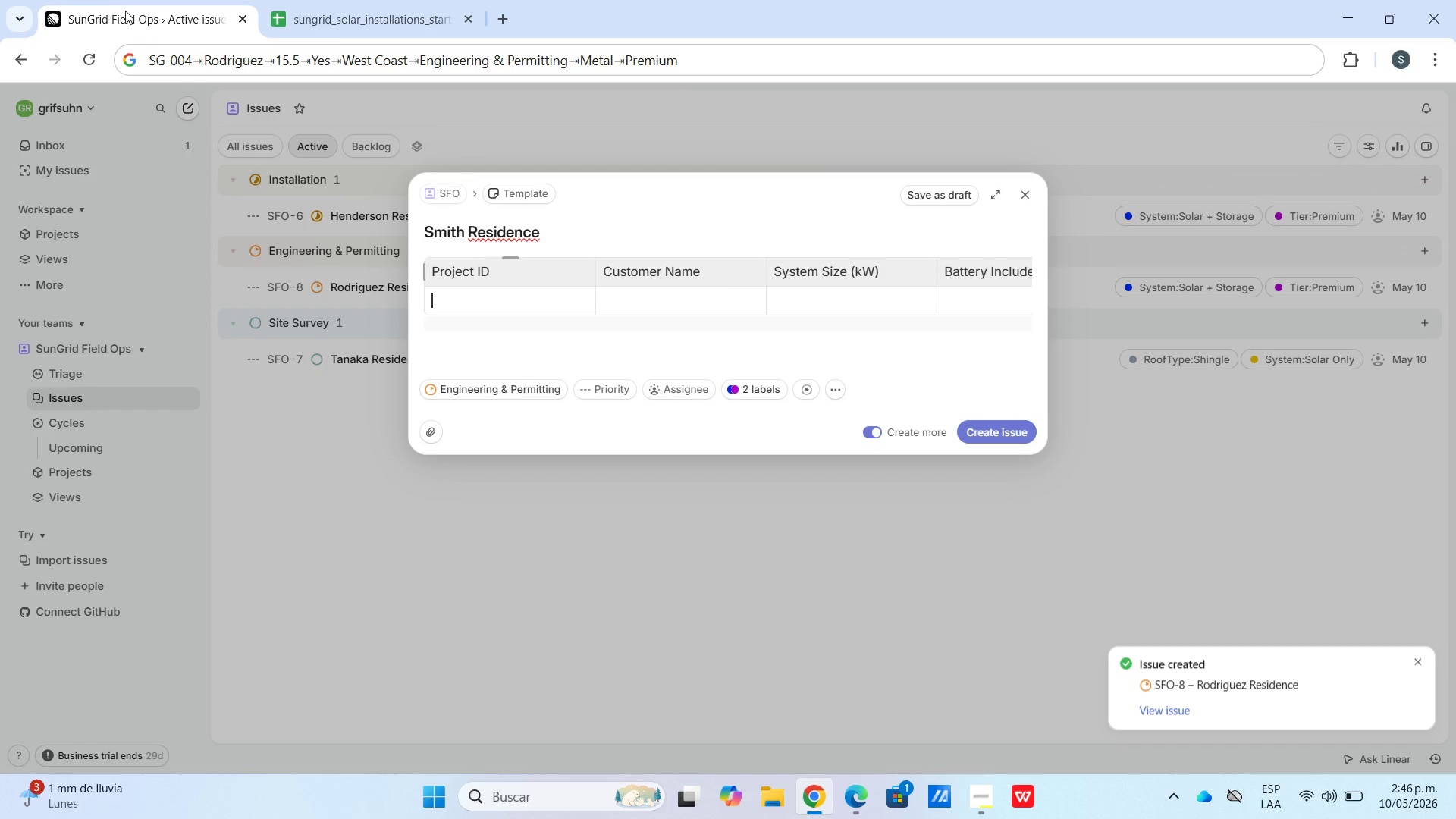 
hold_key(key=ControlLeft, duration=0.67)
 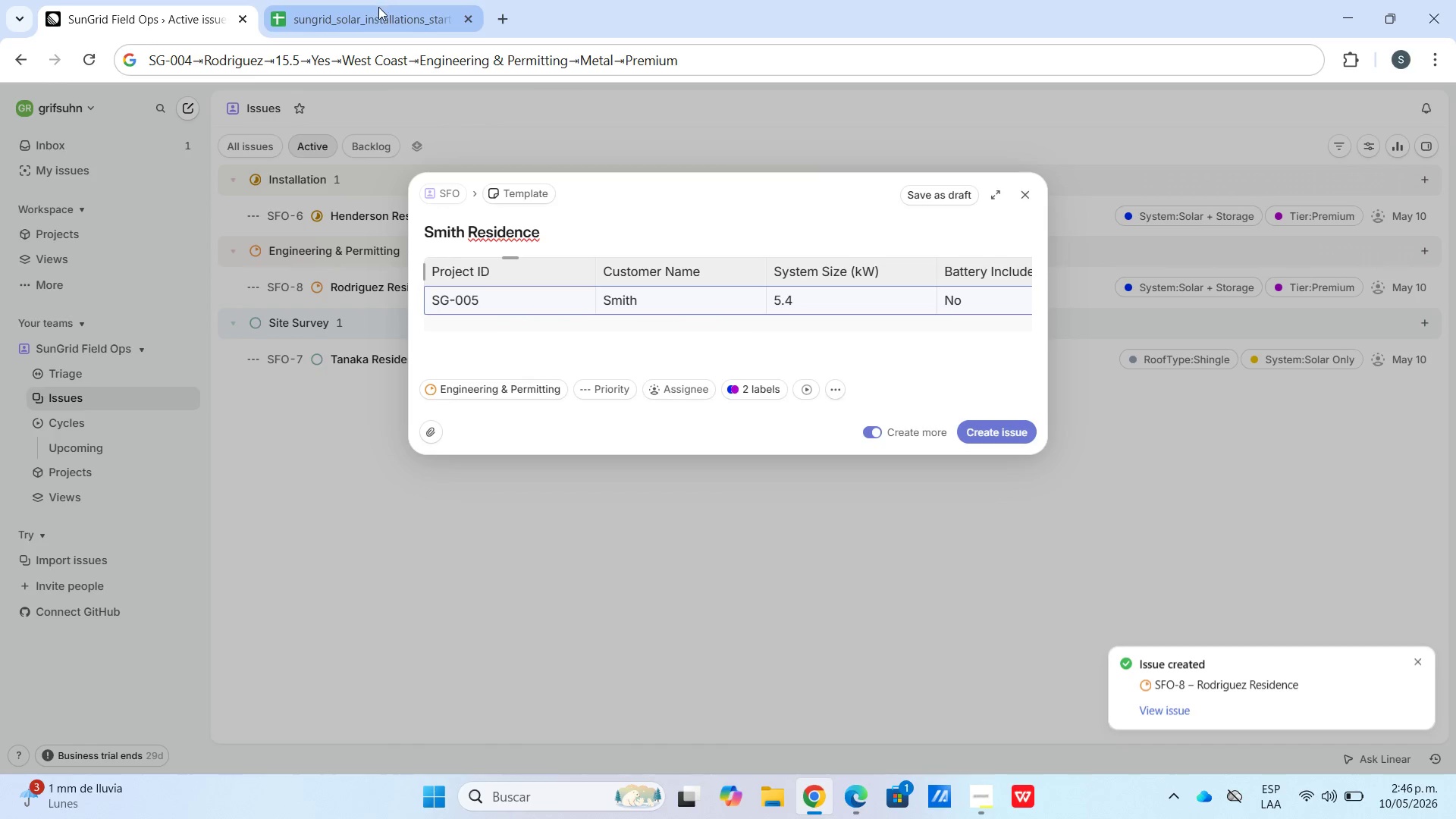 
left_click([376, 9])
 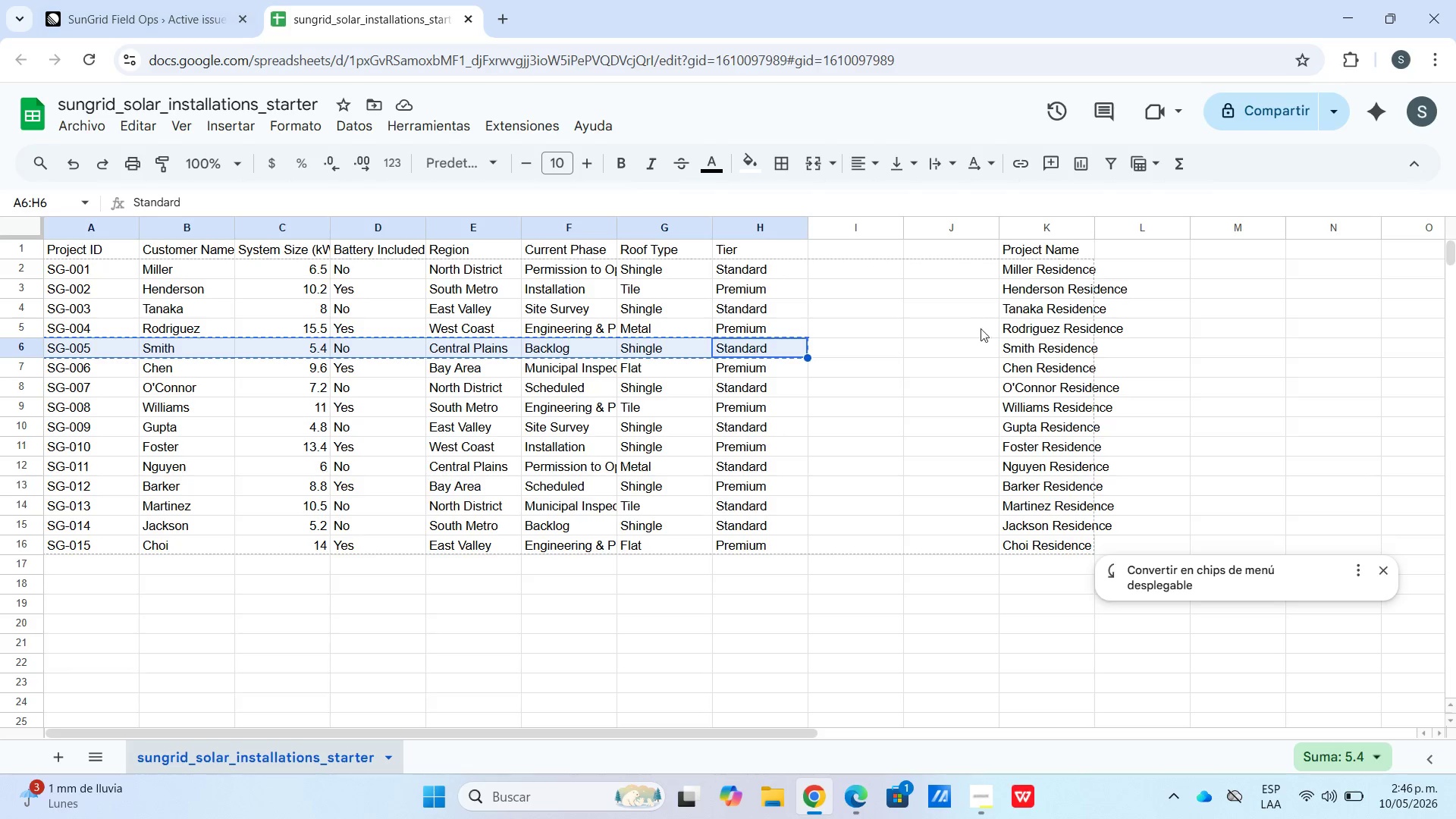 
left_click([1036, 366])
 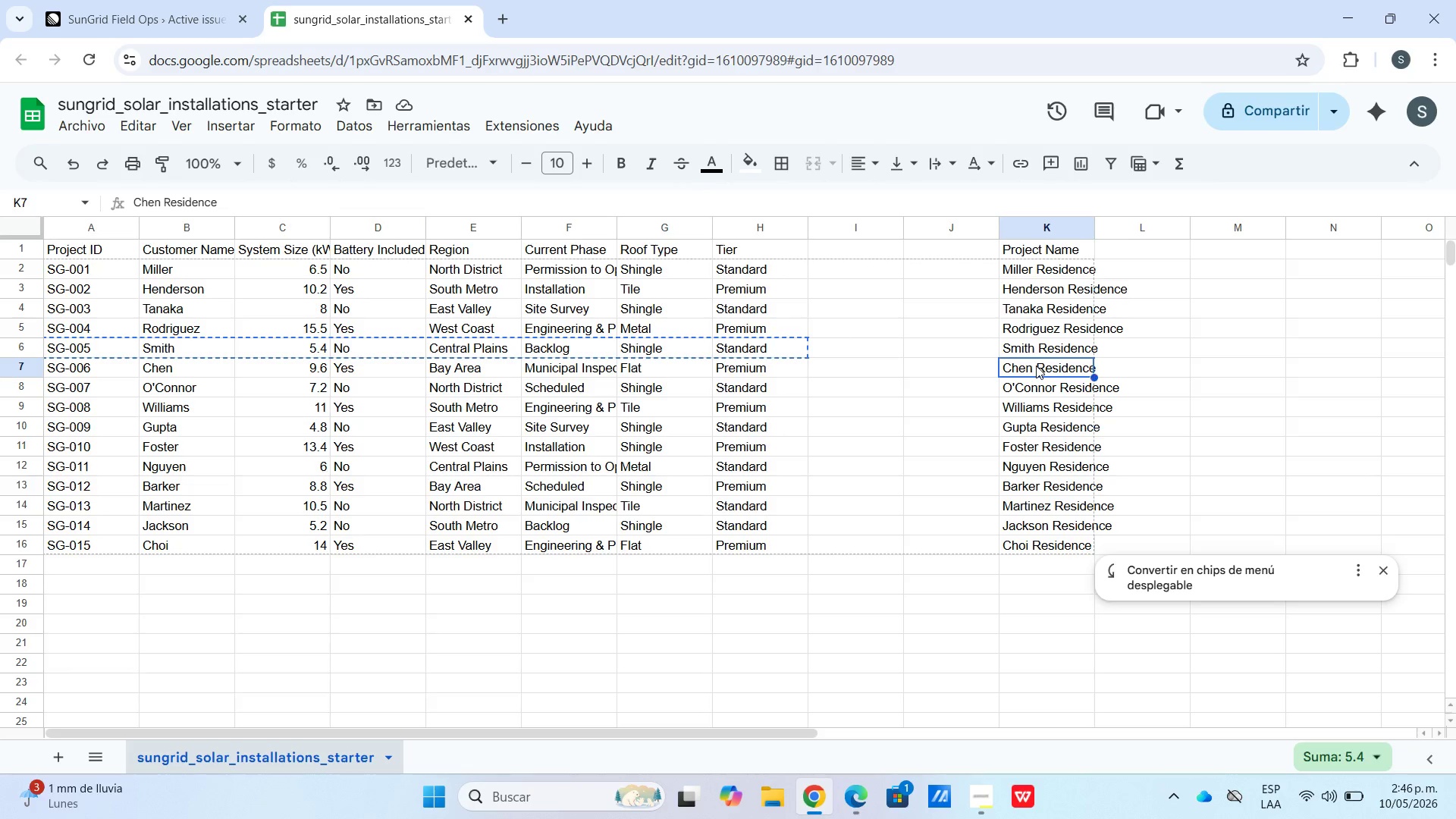 
key(Control+C)
 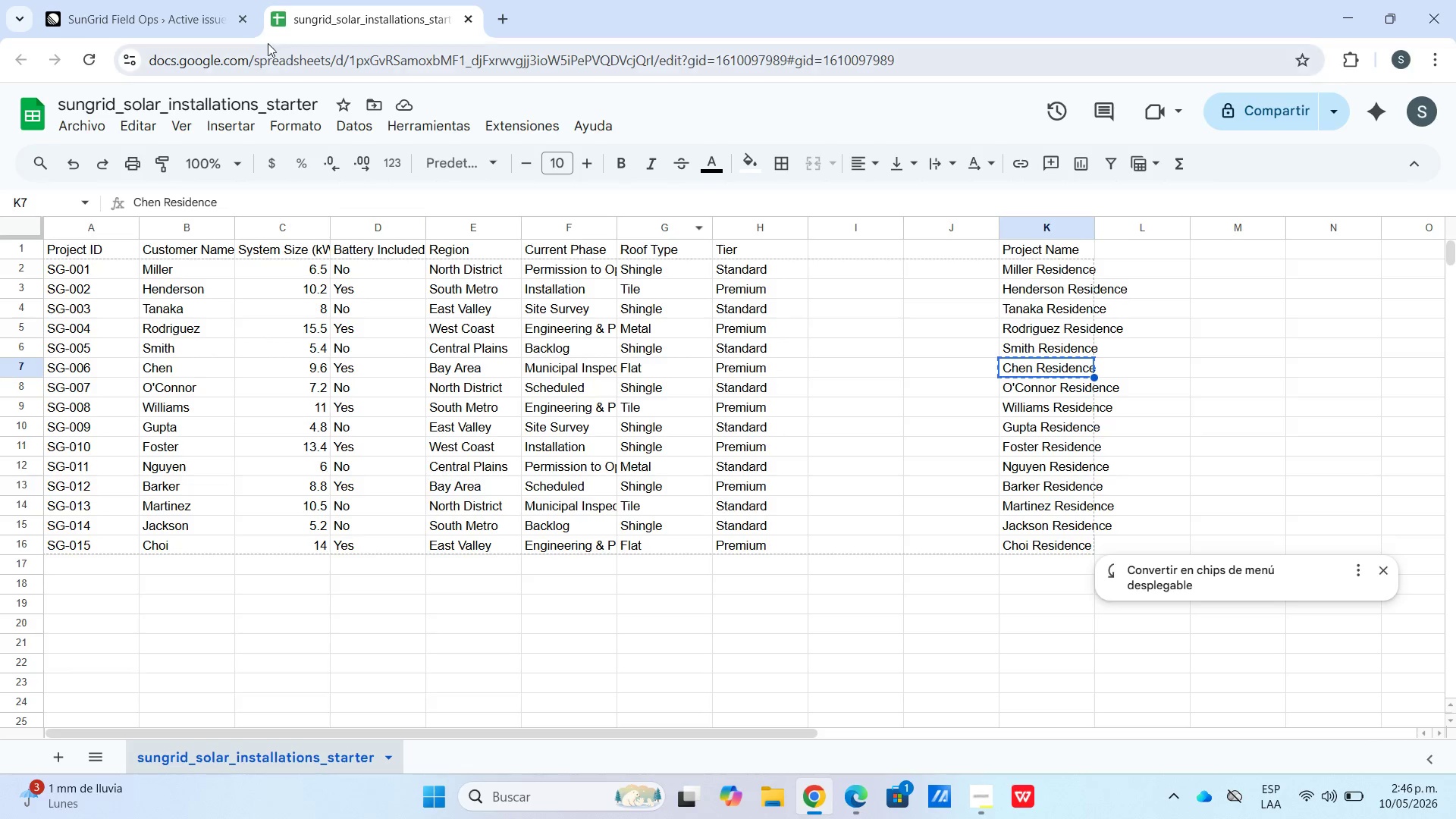 
left_click([187, 4])
 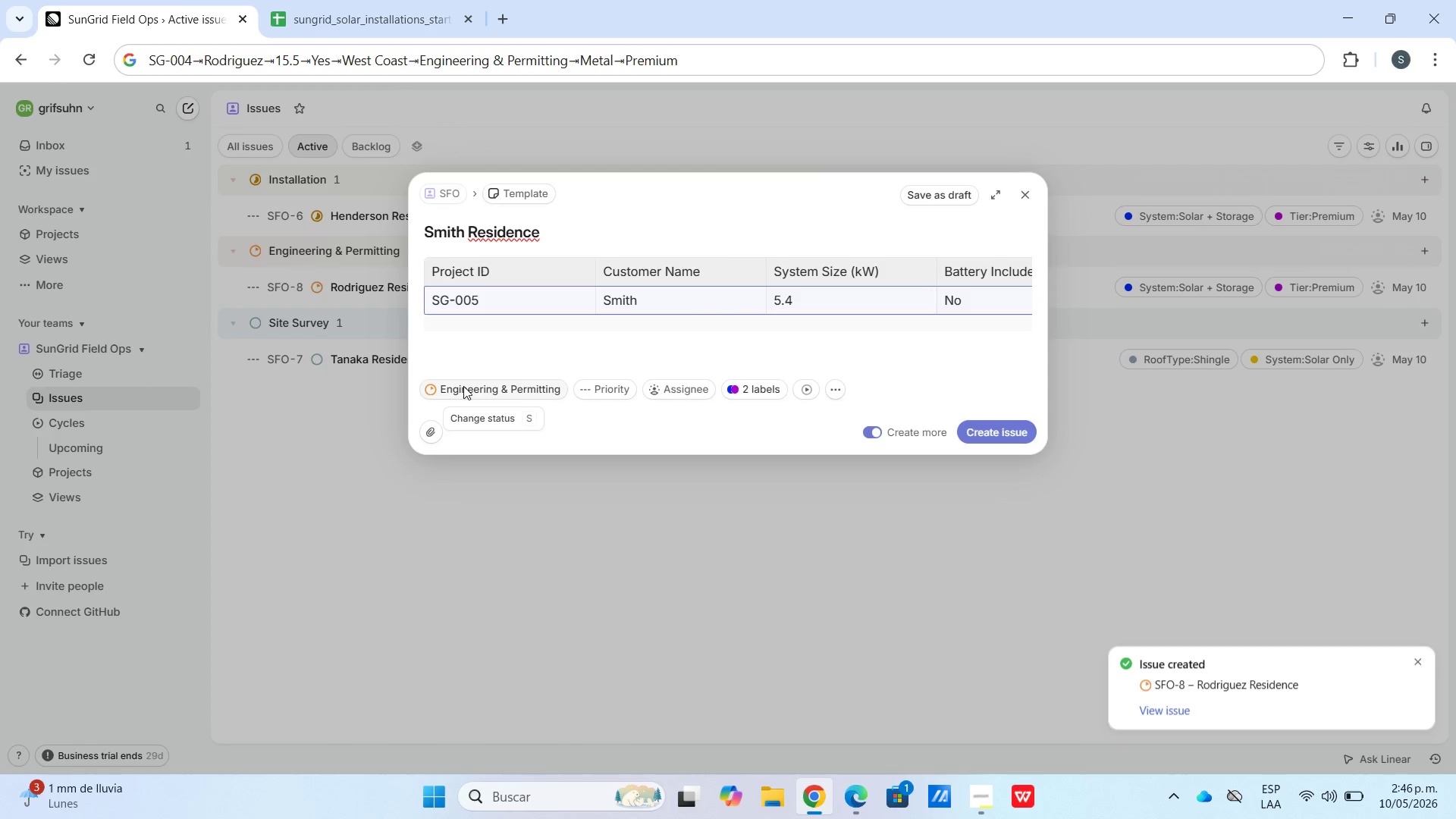 
left_click([464, 384])
 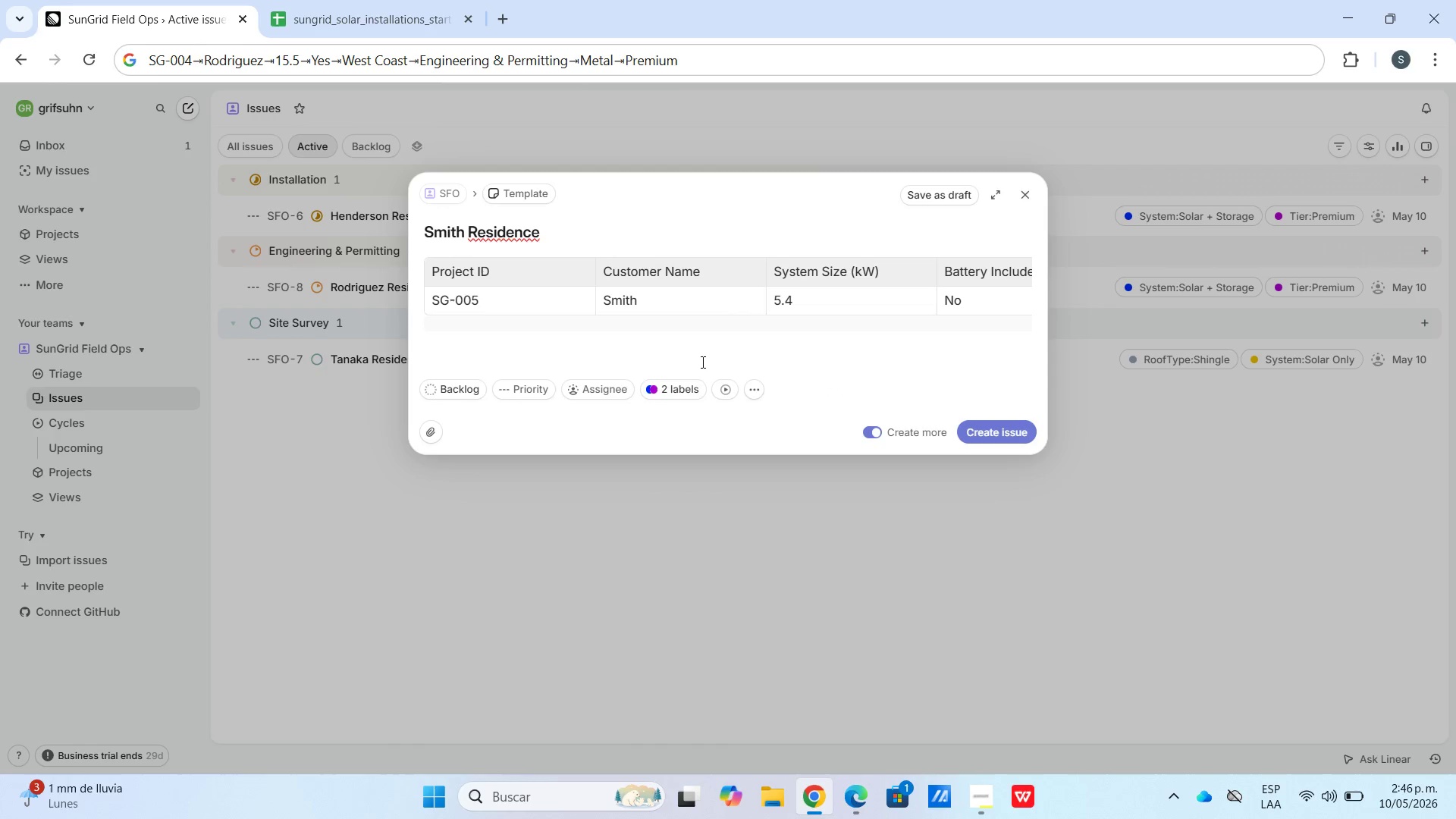 
left_click([664, 388])
 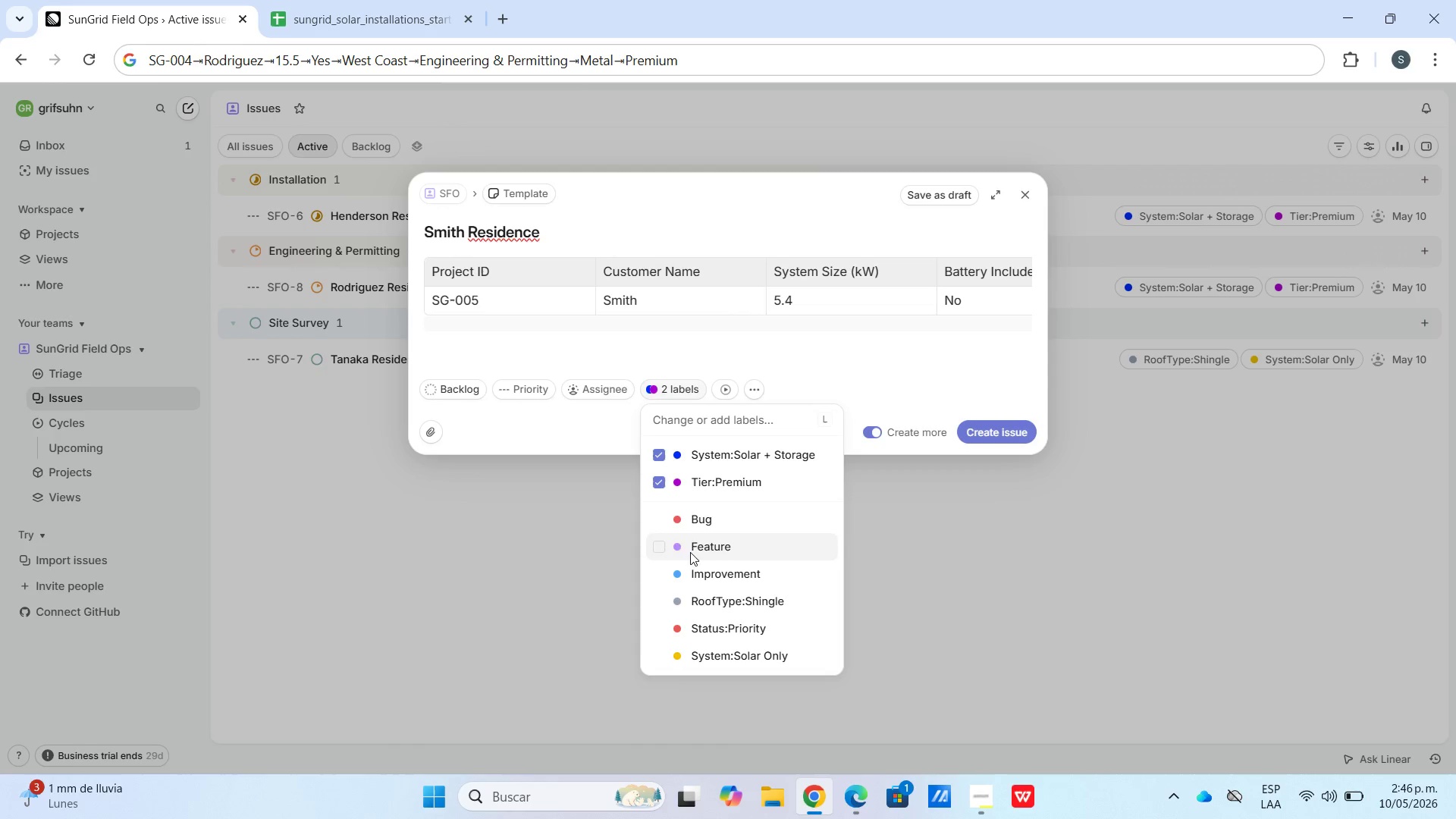 
left_click([652, 480])
 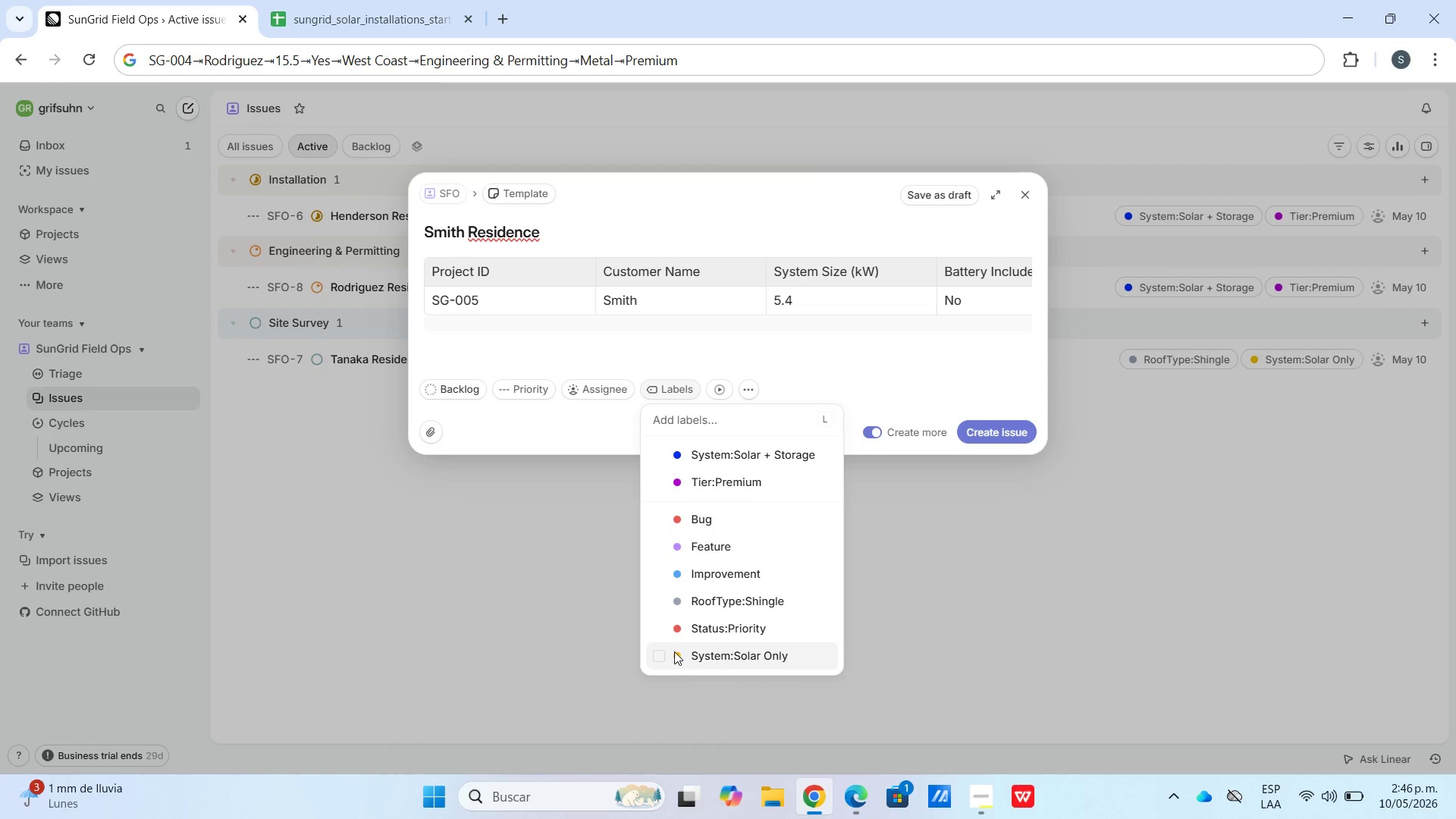 
left_click([654, 651])
 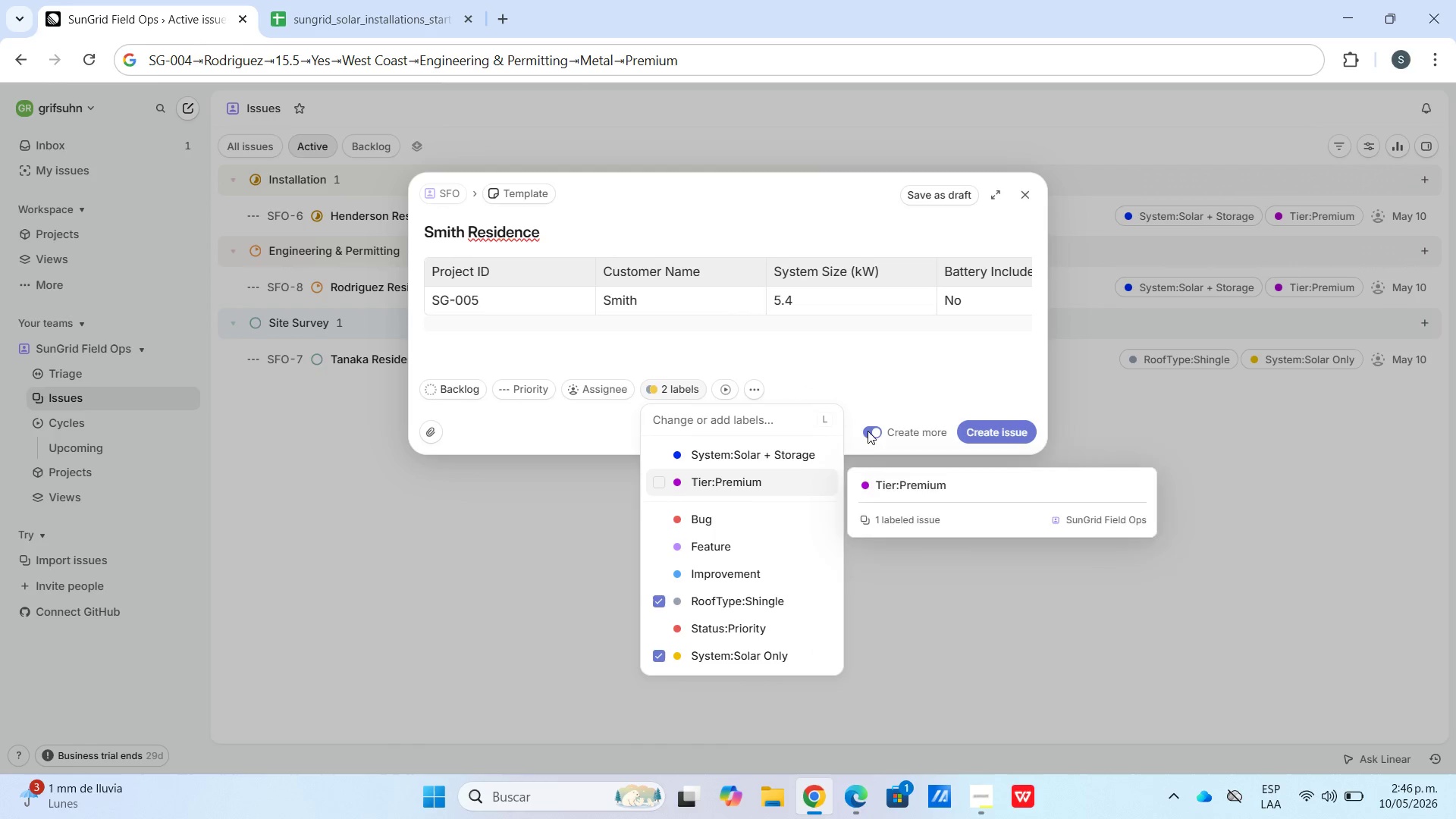 
left_click([990, 431])
 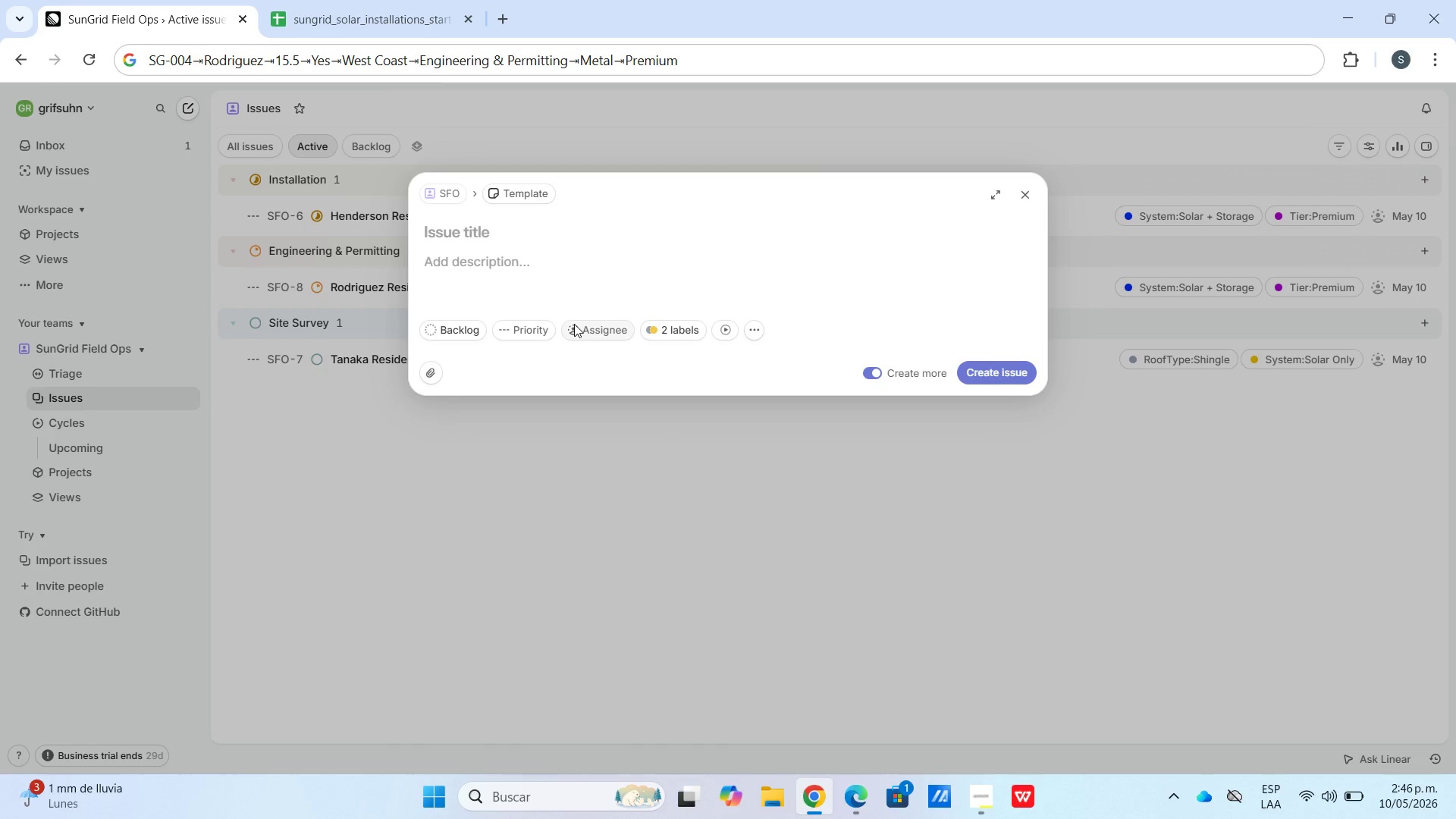 
key(Control+V)
 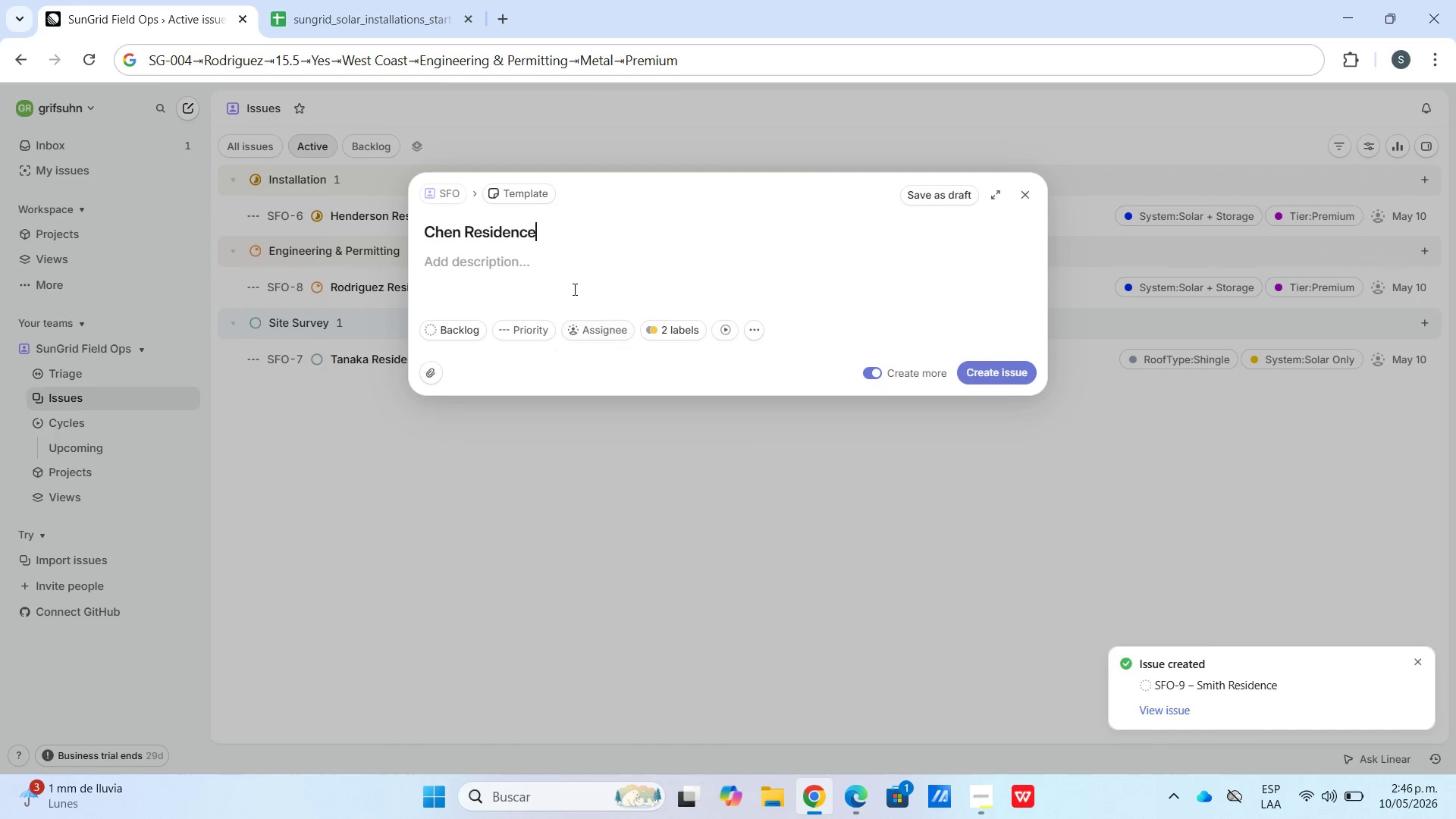 
left_click([573, 289])
 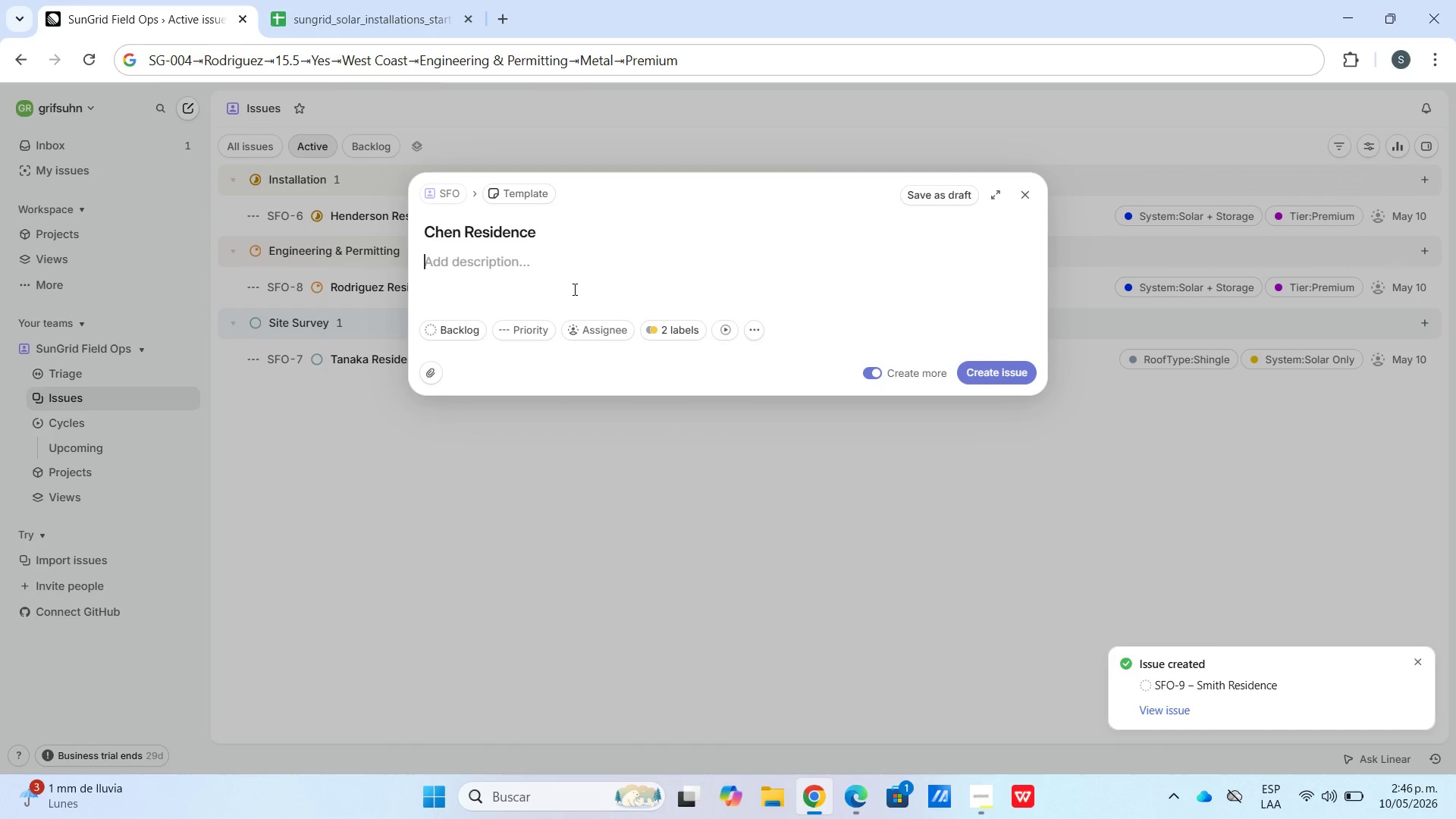 
key(Meta+V)
 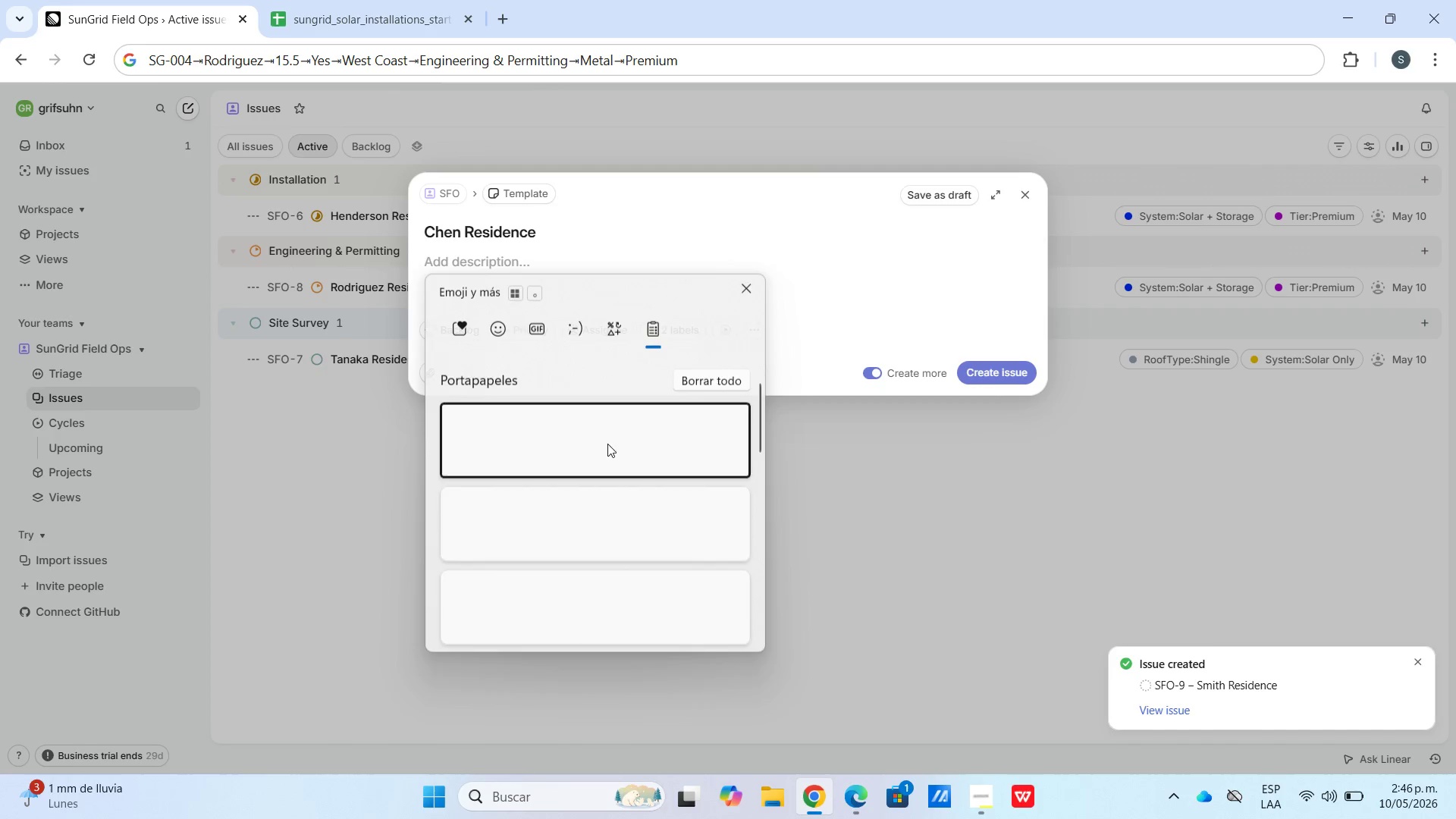 
left_click([577, 563])
 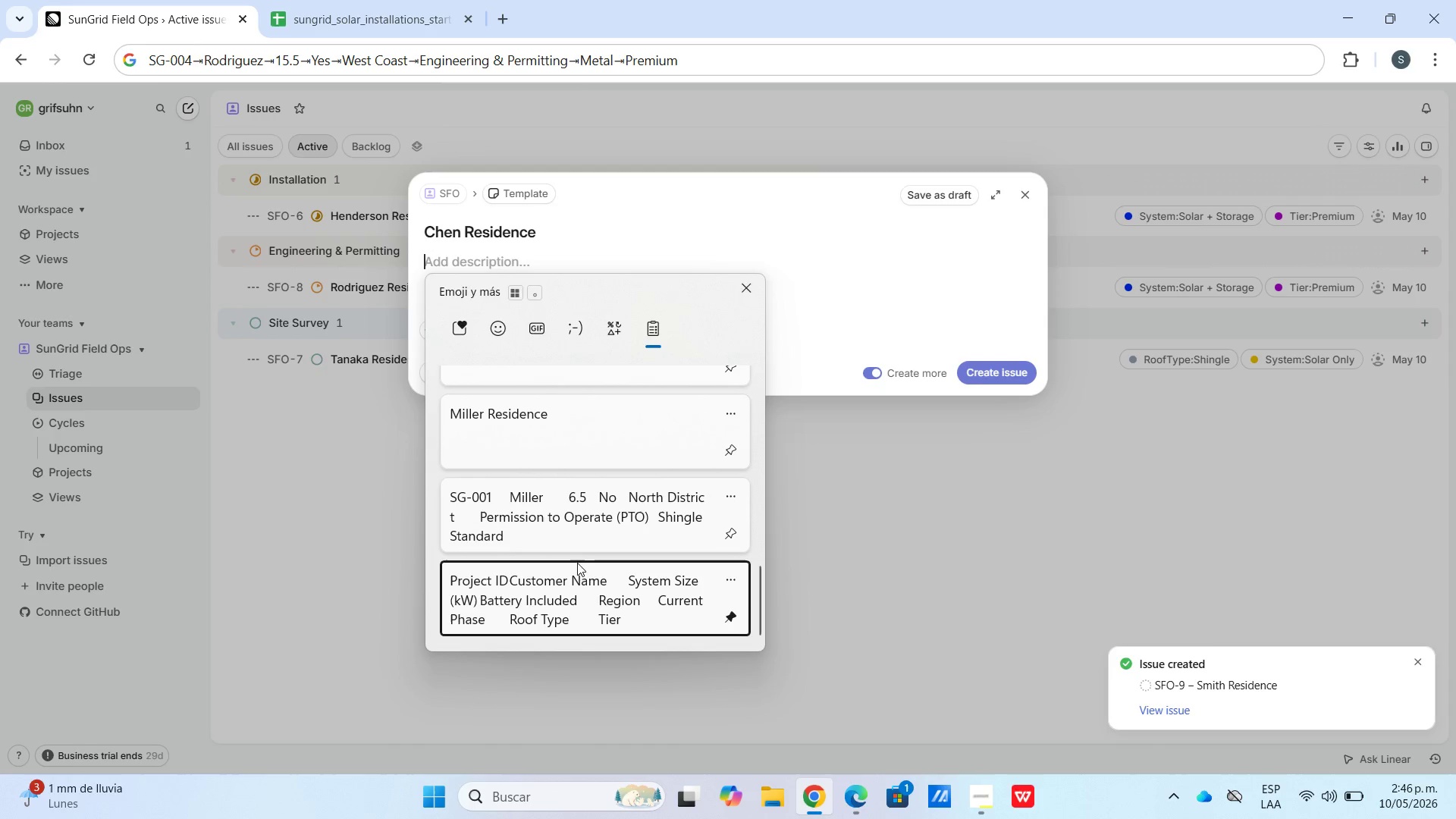 
key(Control+ControlLeft)
 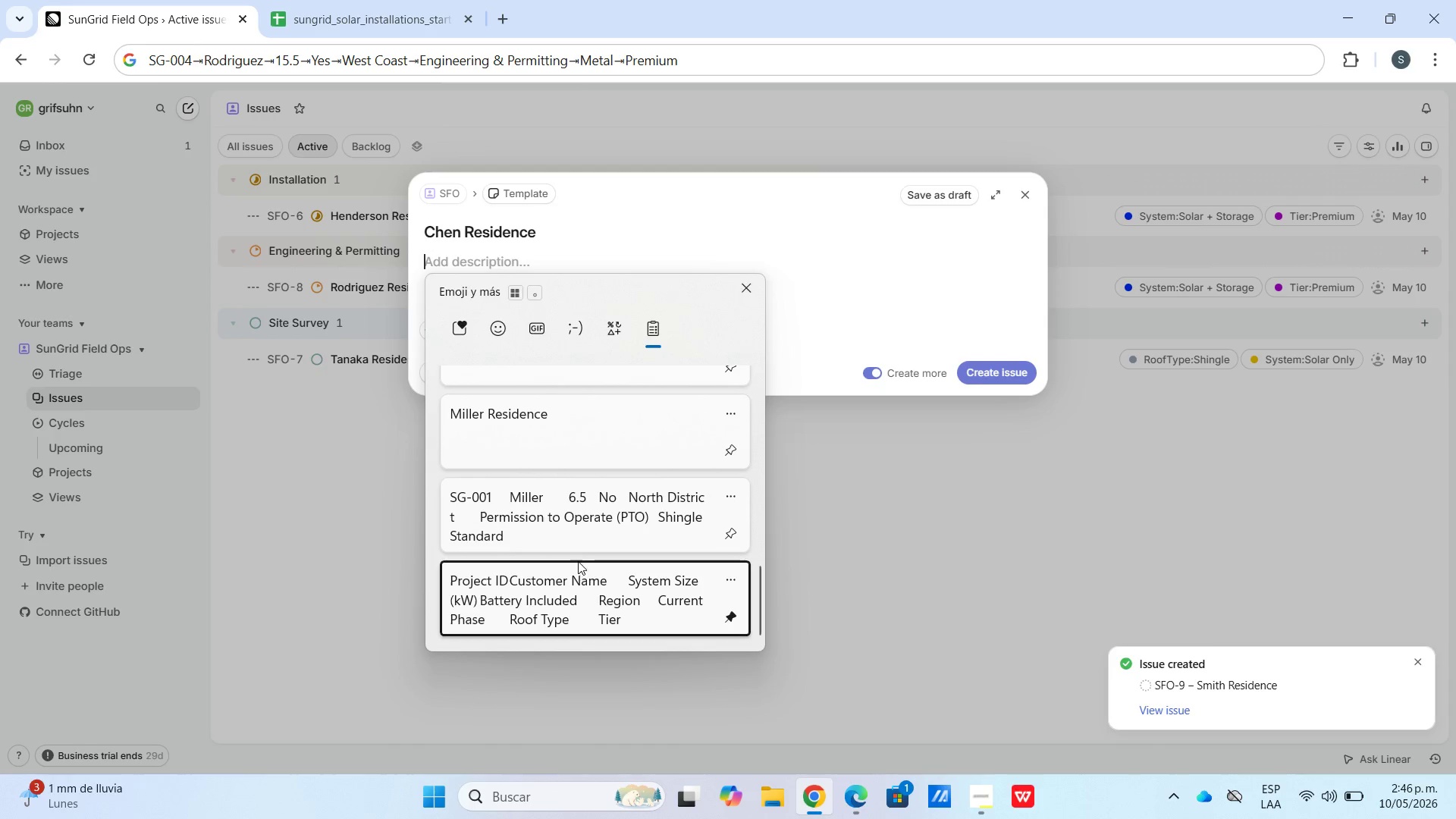 
scroll: coordinate [567, 608], scroll_direction: down, amount: 42.0
 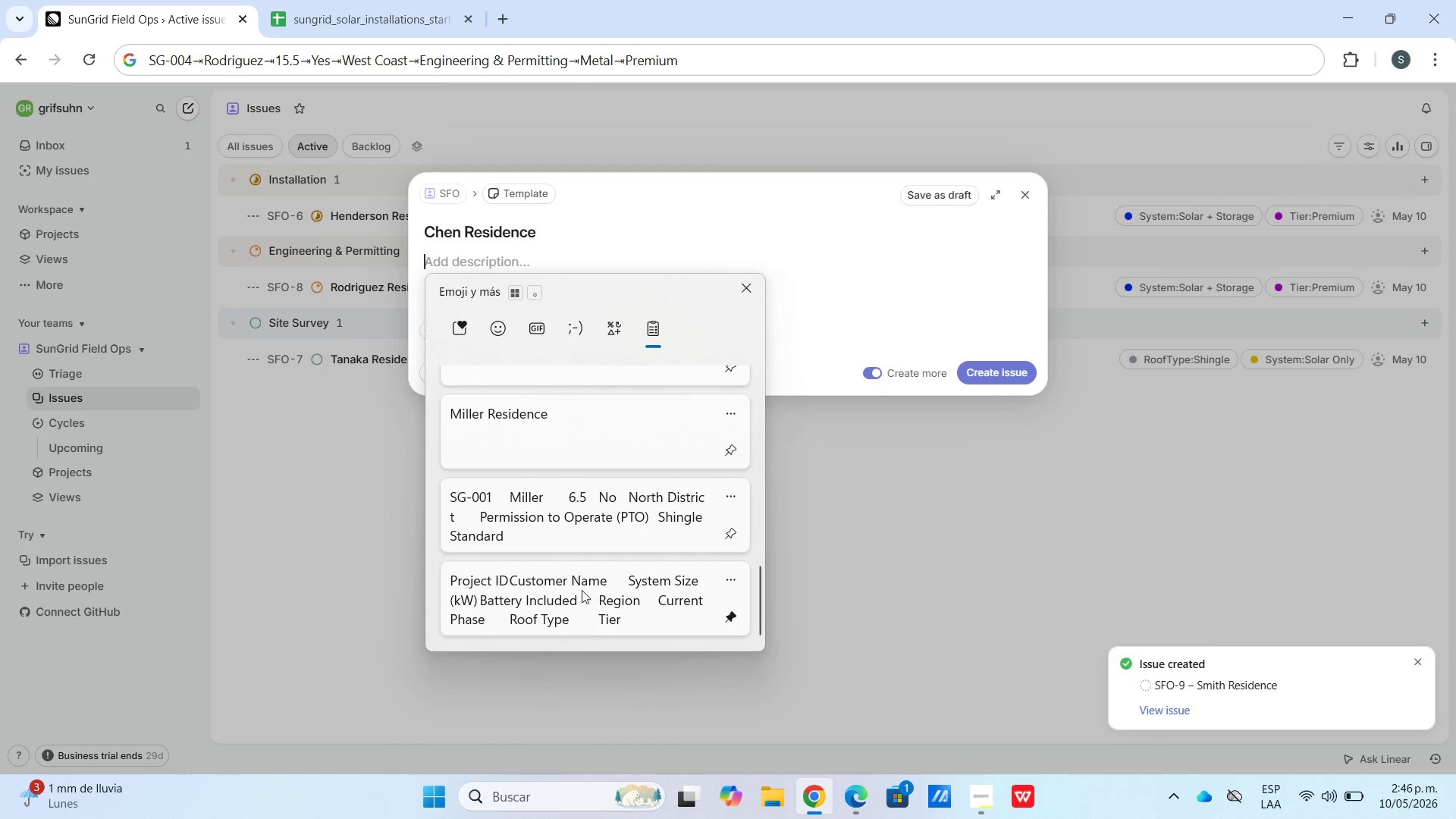 
hold_key(key=V, duration=6.45)
 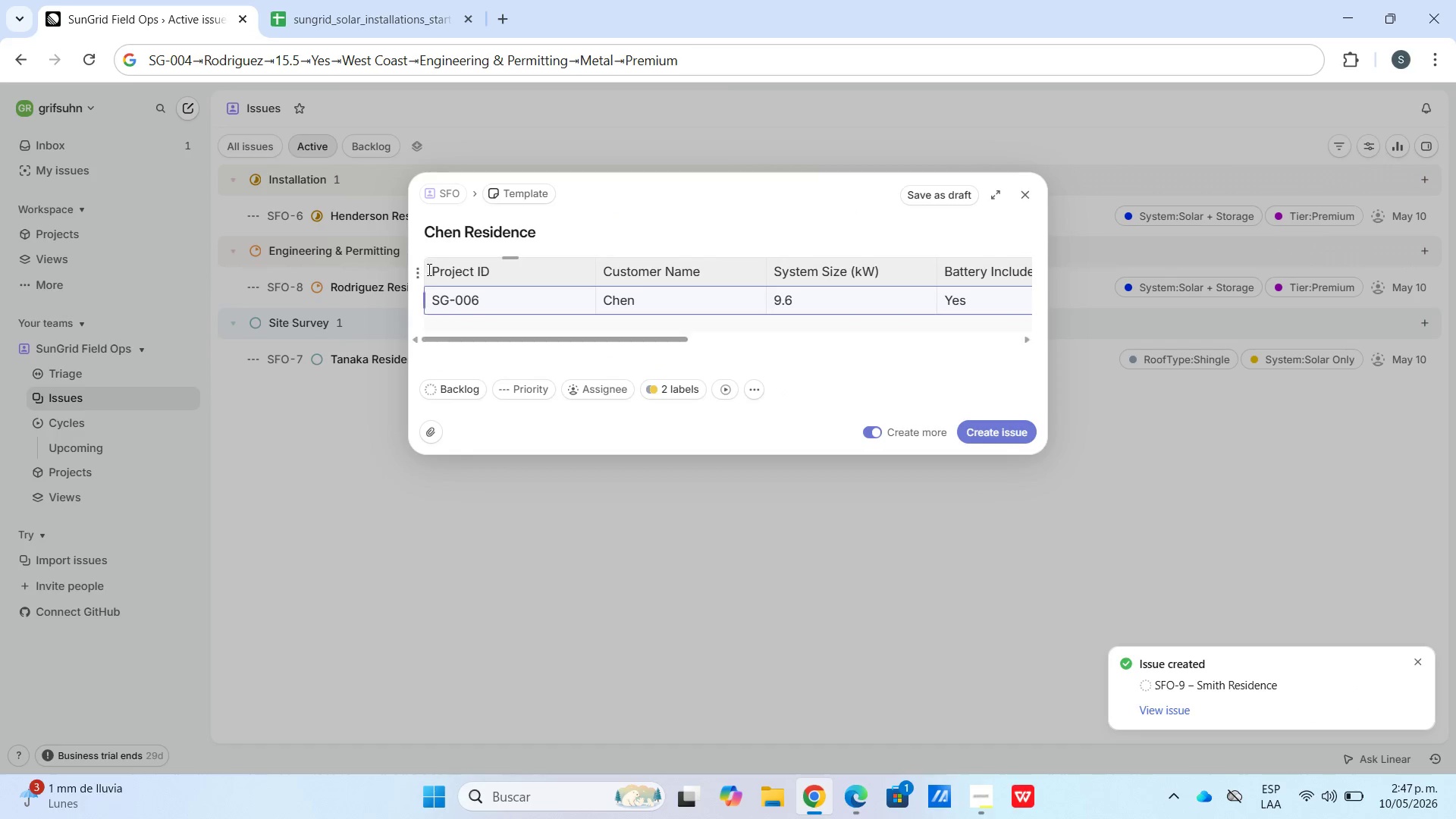 
left_click([479, 306])
 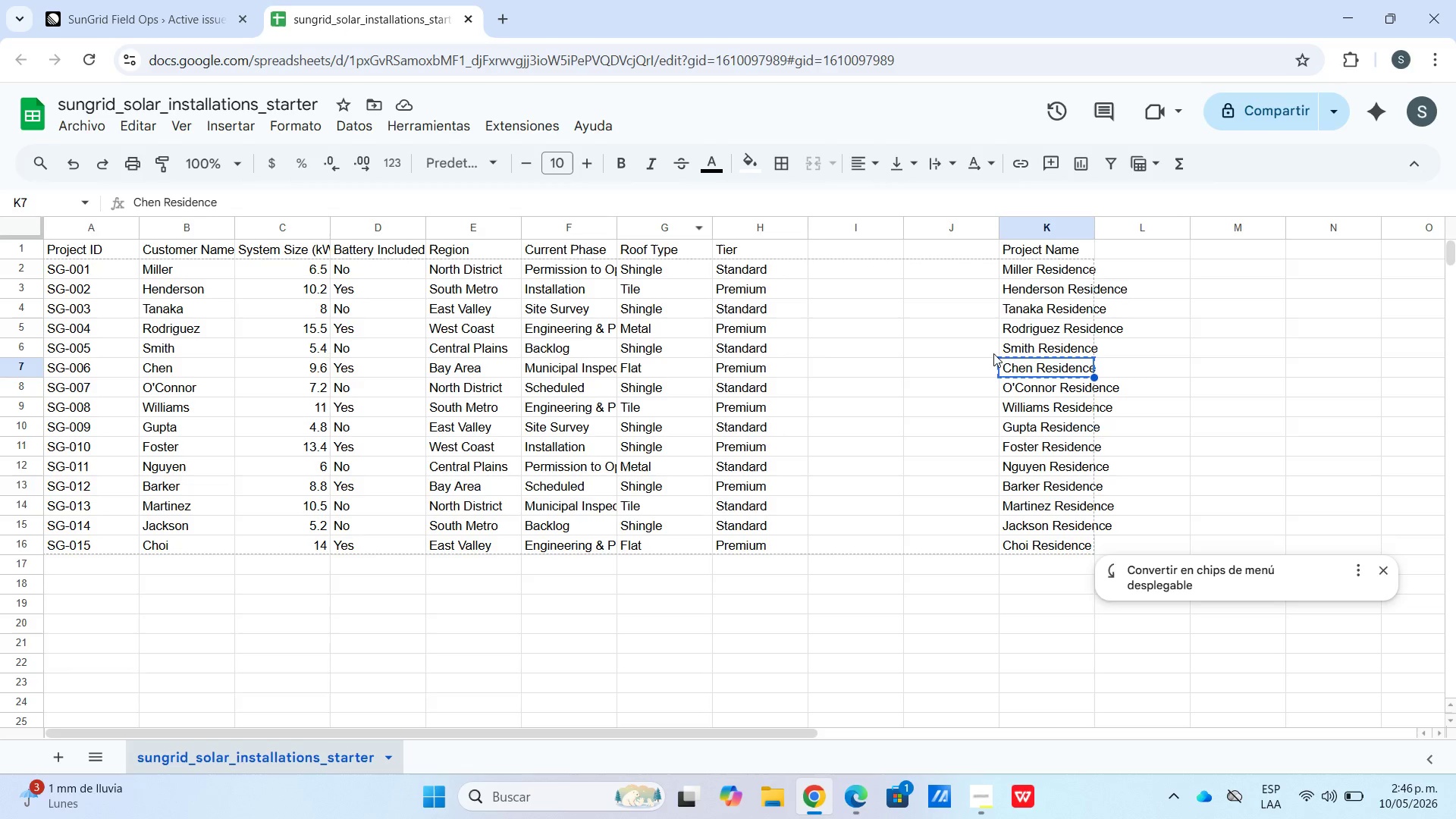 
left_click_drag(start_coordinate=[787, 368], to_coordinate=[114, 362])
 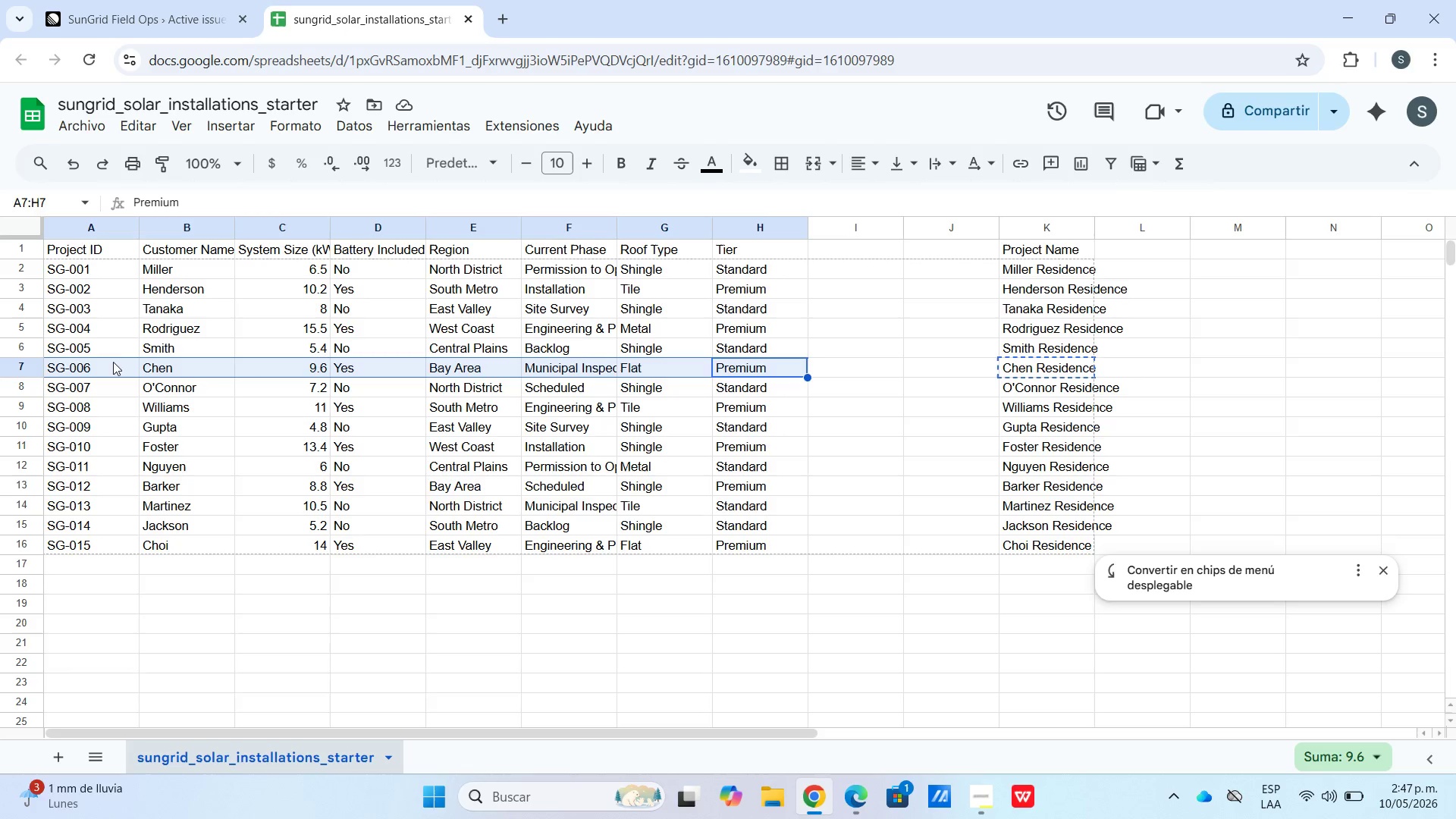 
key(Control+C)
 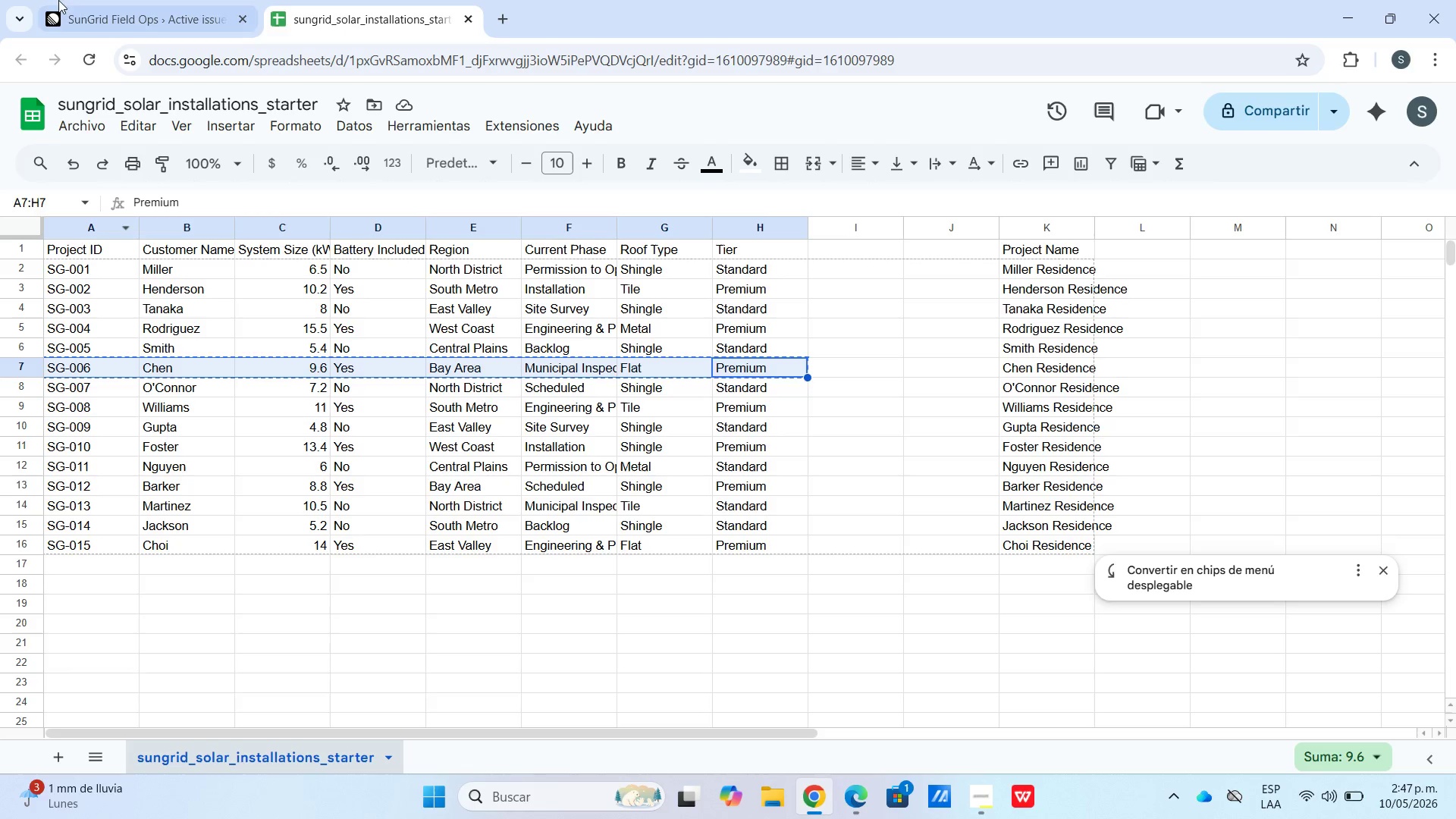 
left_click([64, 0])
 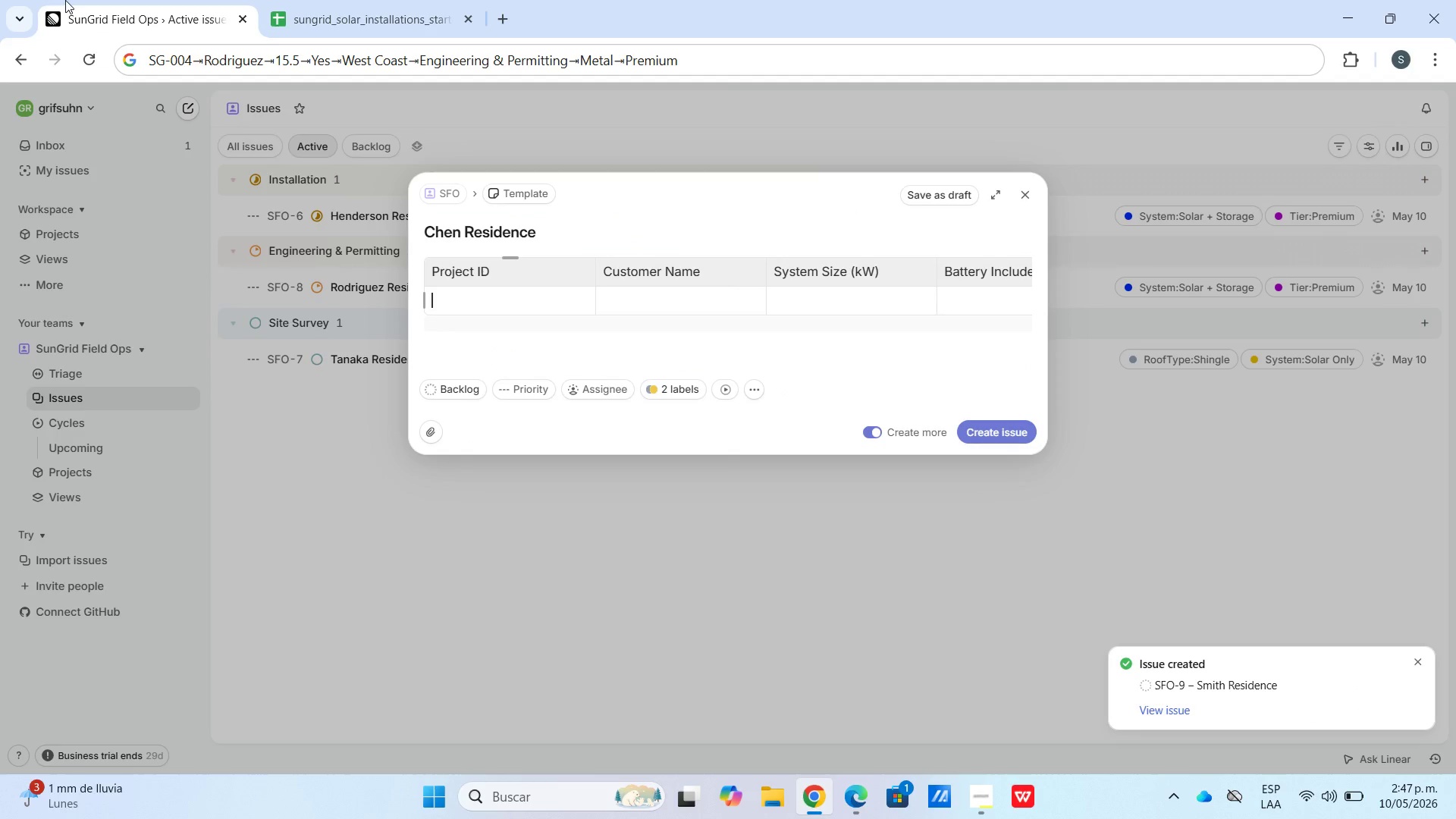 
hold_key(key=ControlLeft, duration=0.62)
 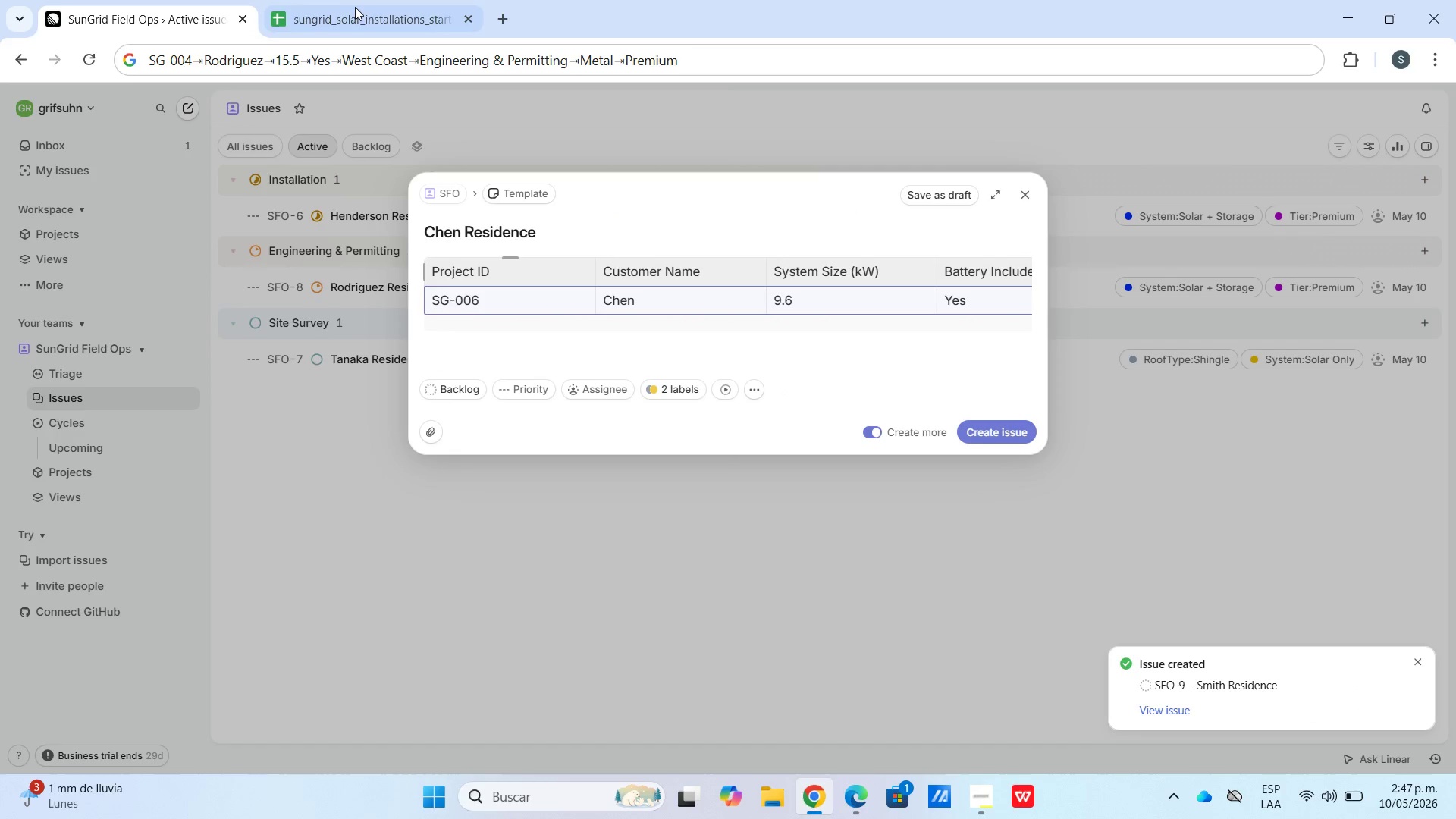 
left_click([357, 5])
 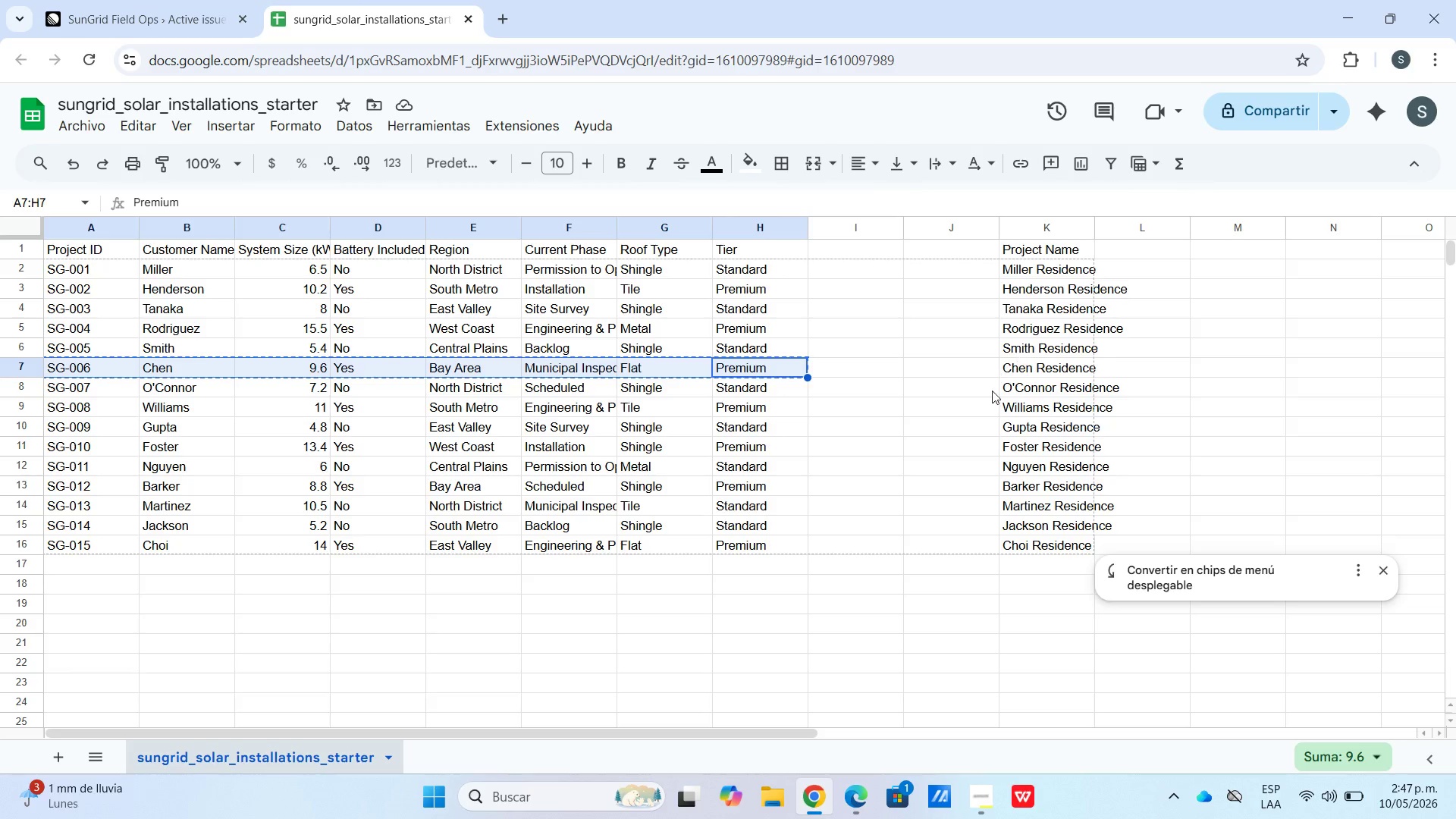 
left_click([1025, 391])
 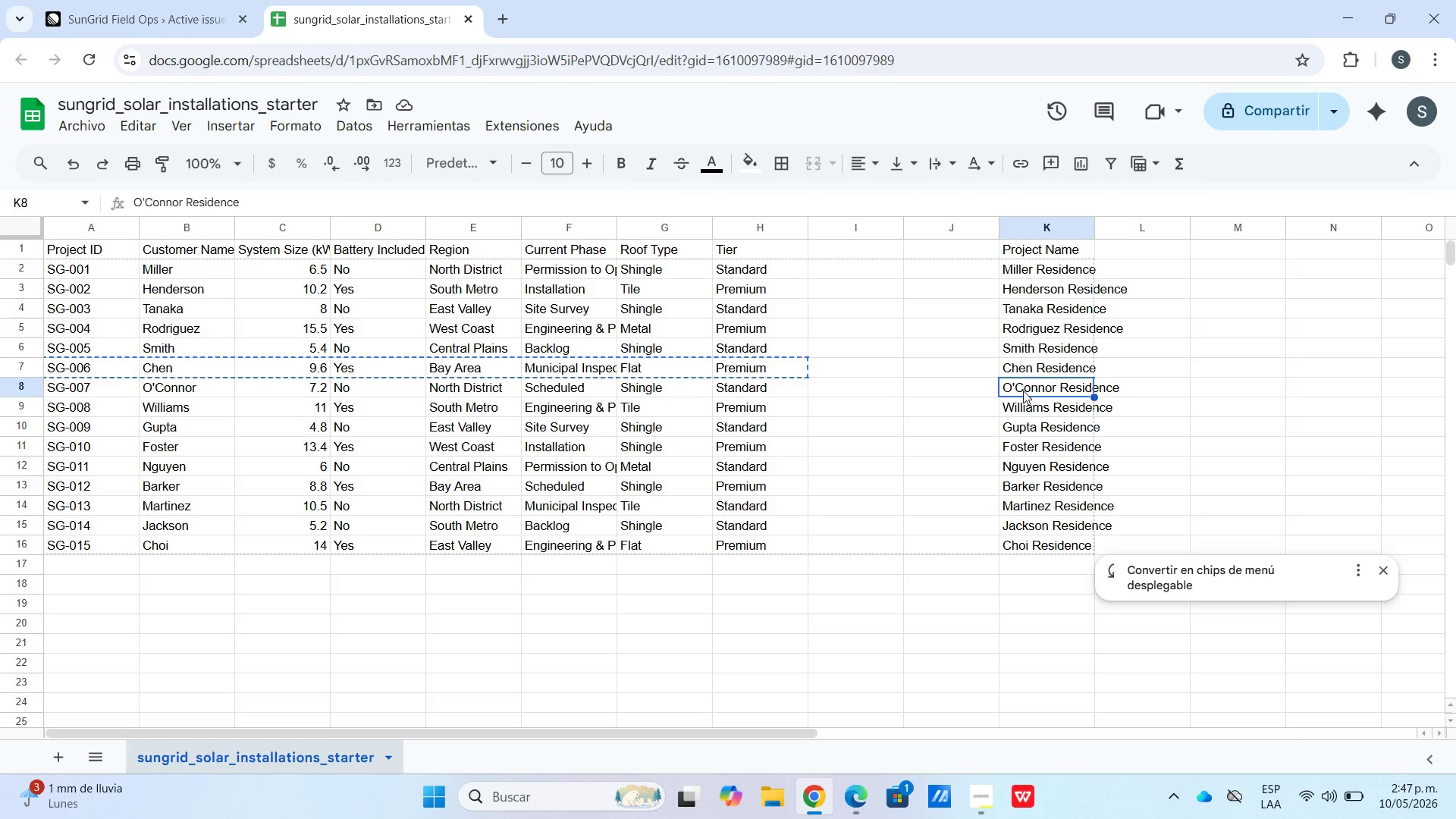 
key(Control+C)
 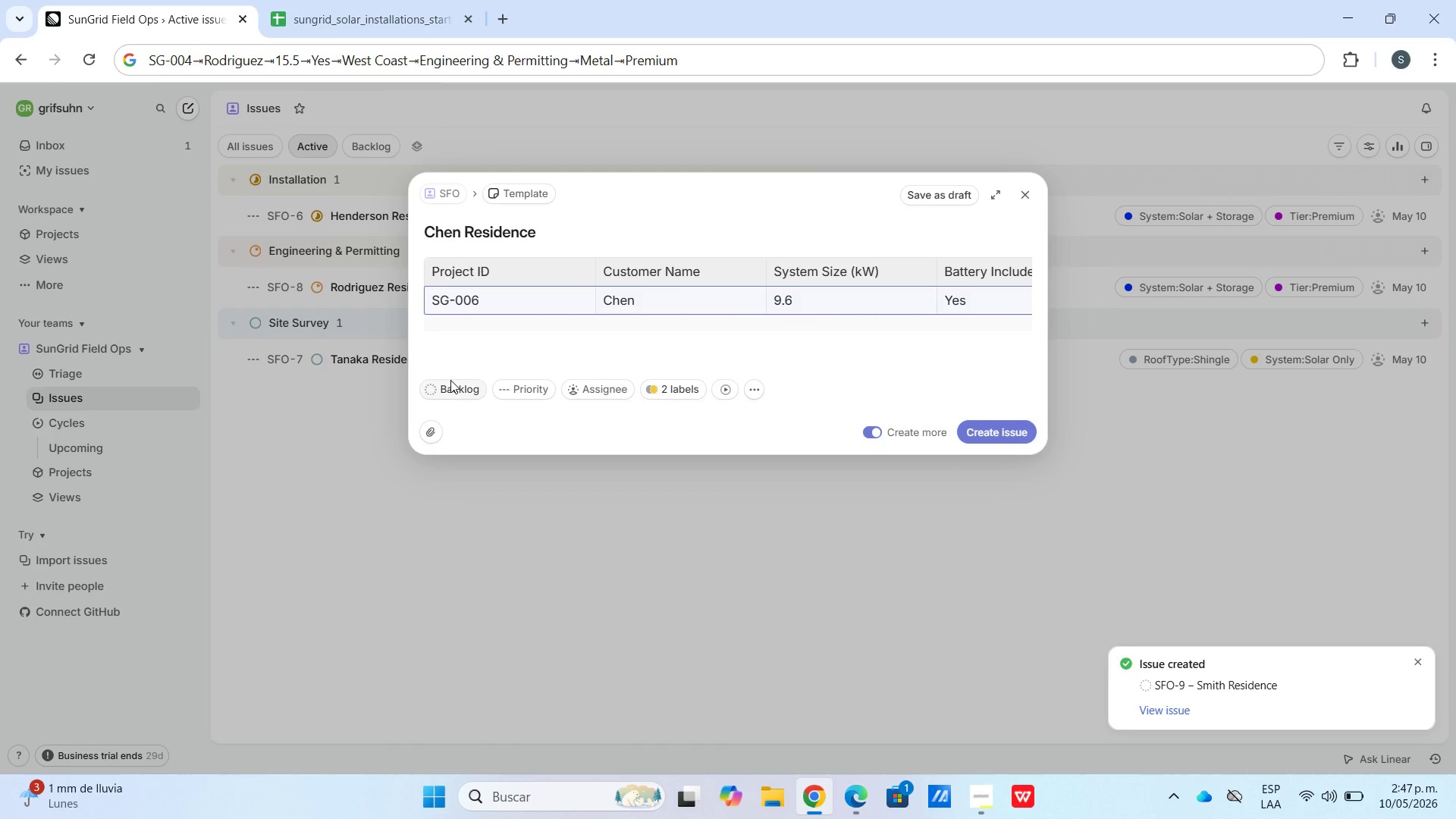 
left_click([450, 387])
 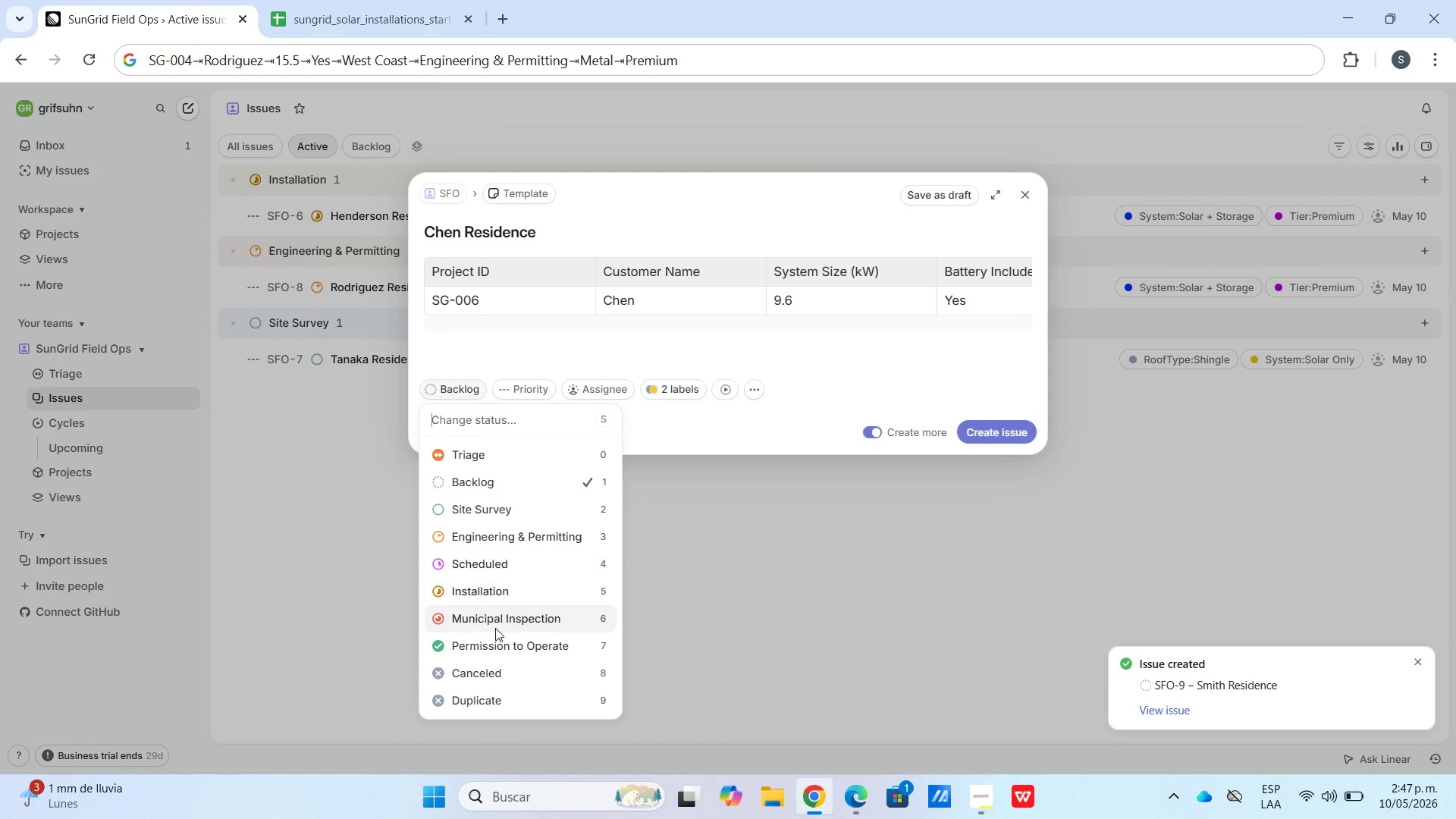 
left_click([494, 631])
 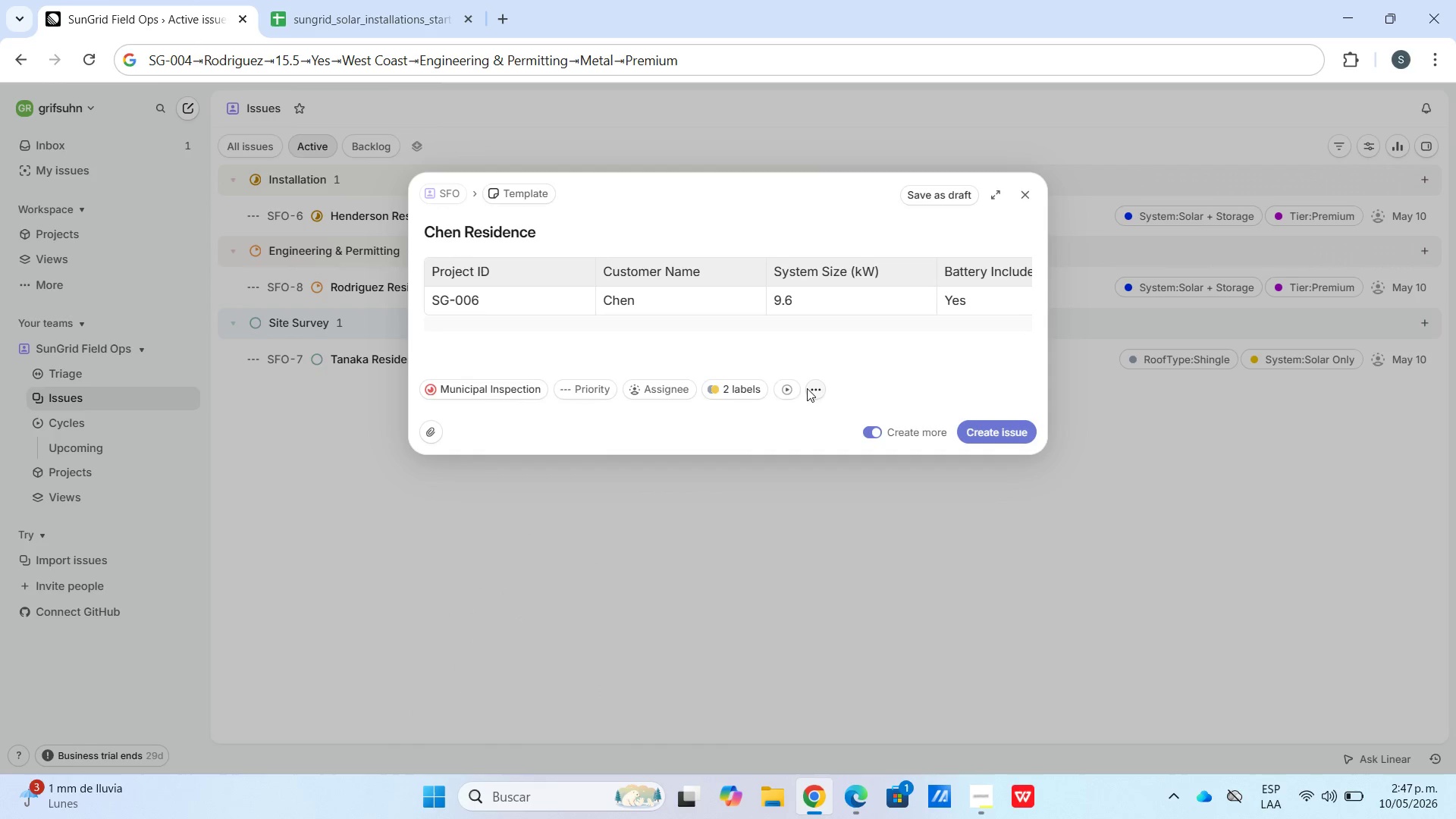 
left_click([736, 386])
 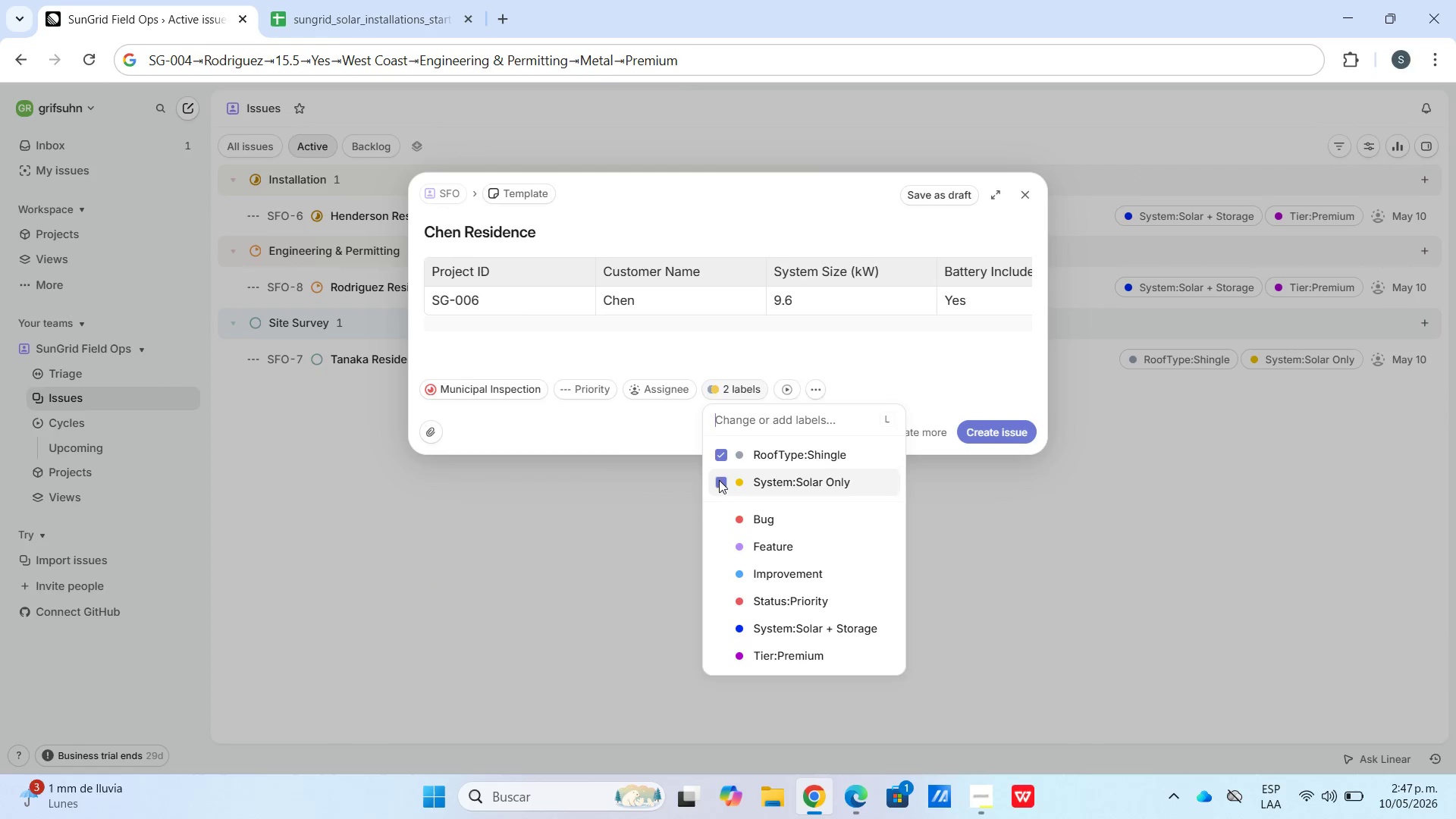 
double_click([719, 455])
 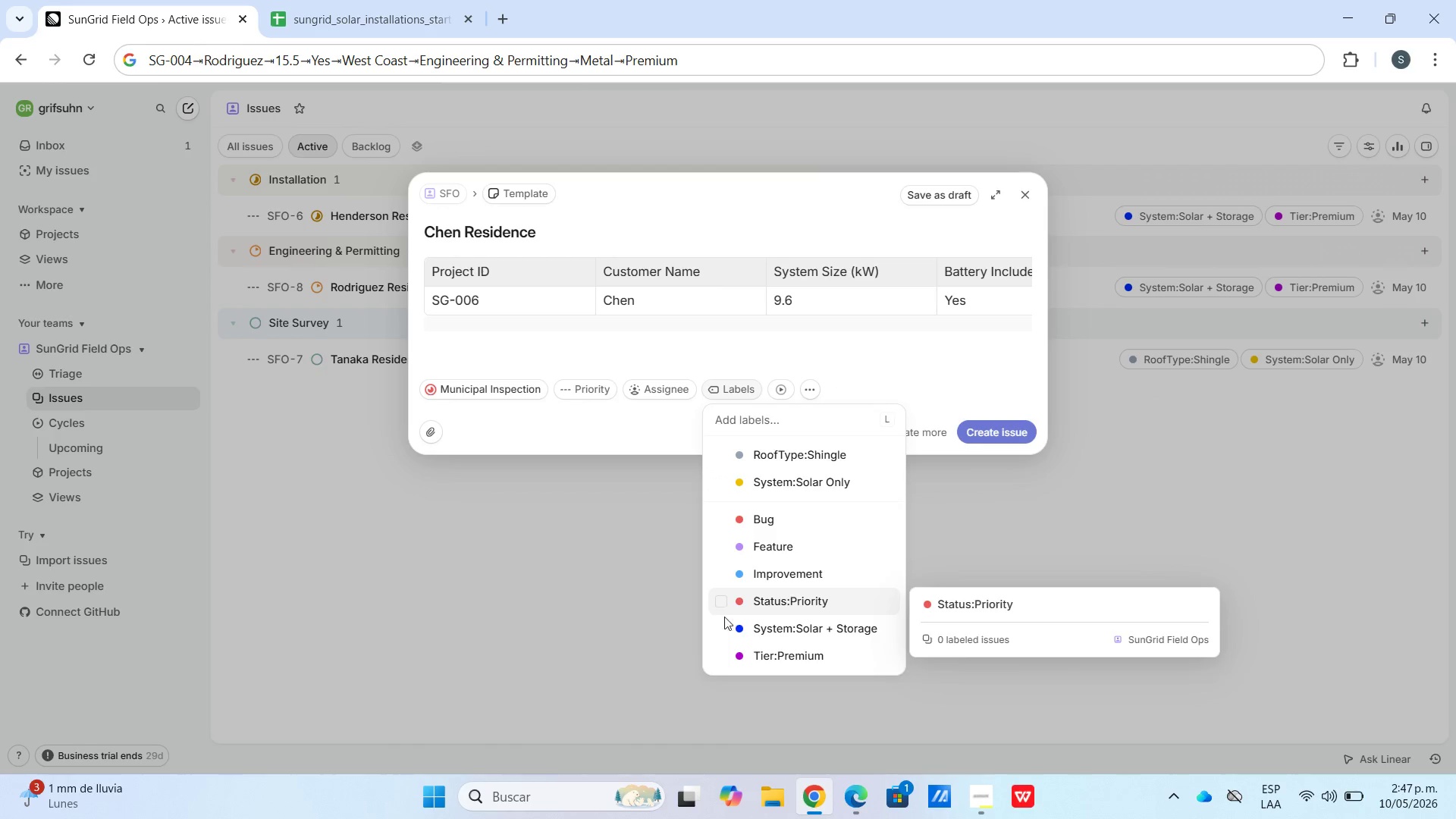 
left_click([724, 629])
 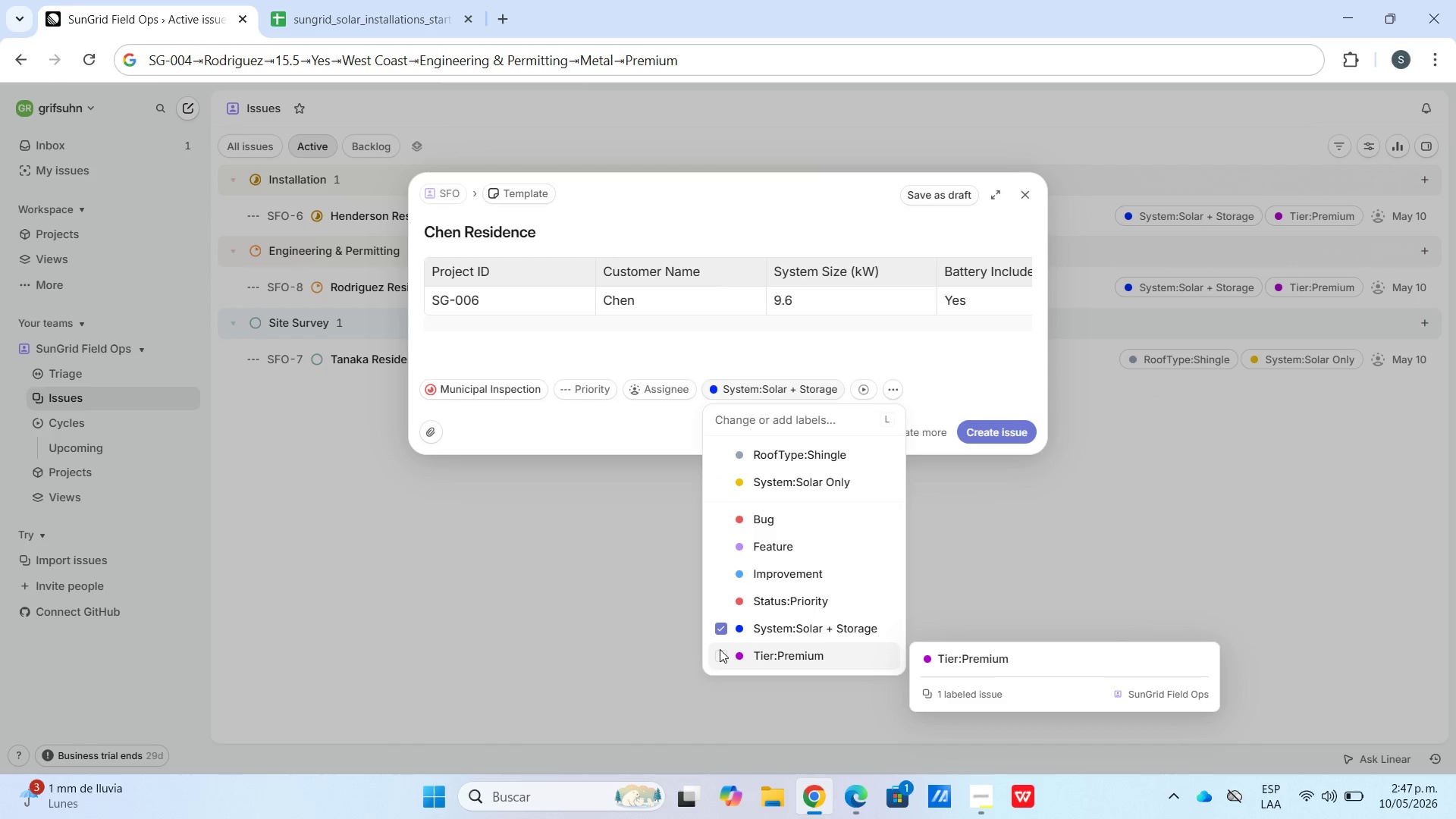 
left_click([720, 649])
 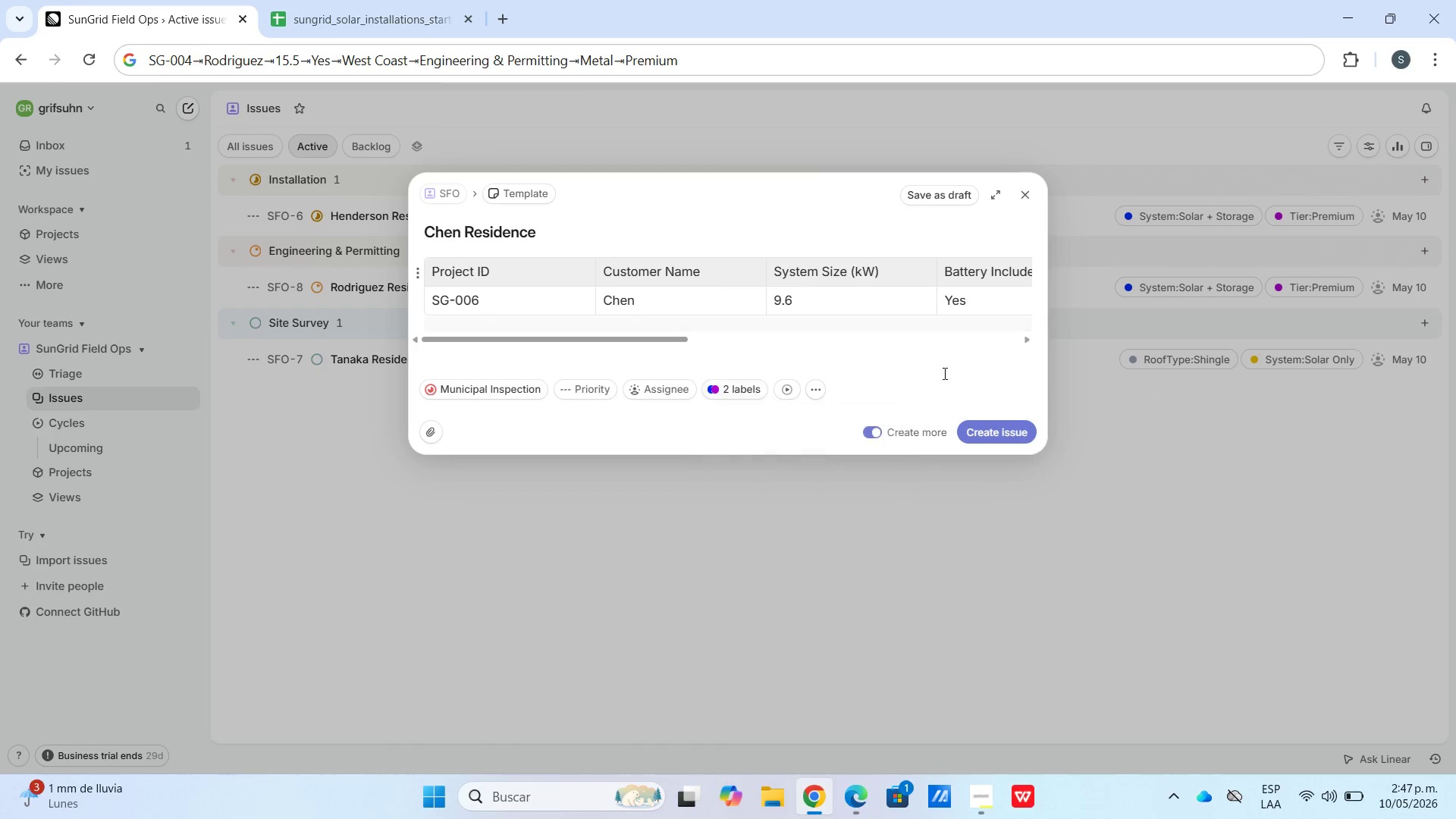 
left_click([986, 434])
 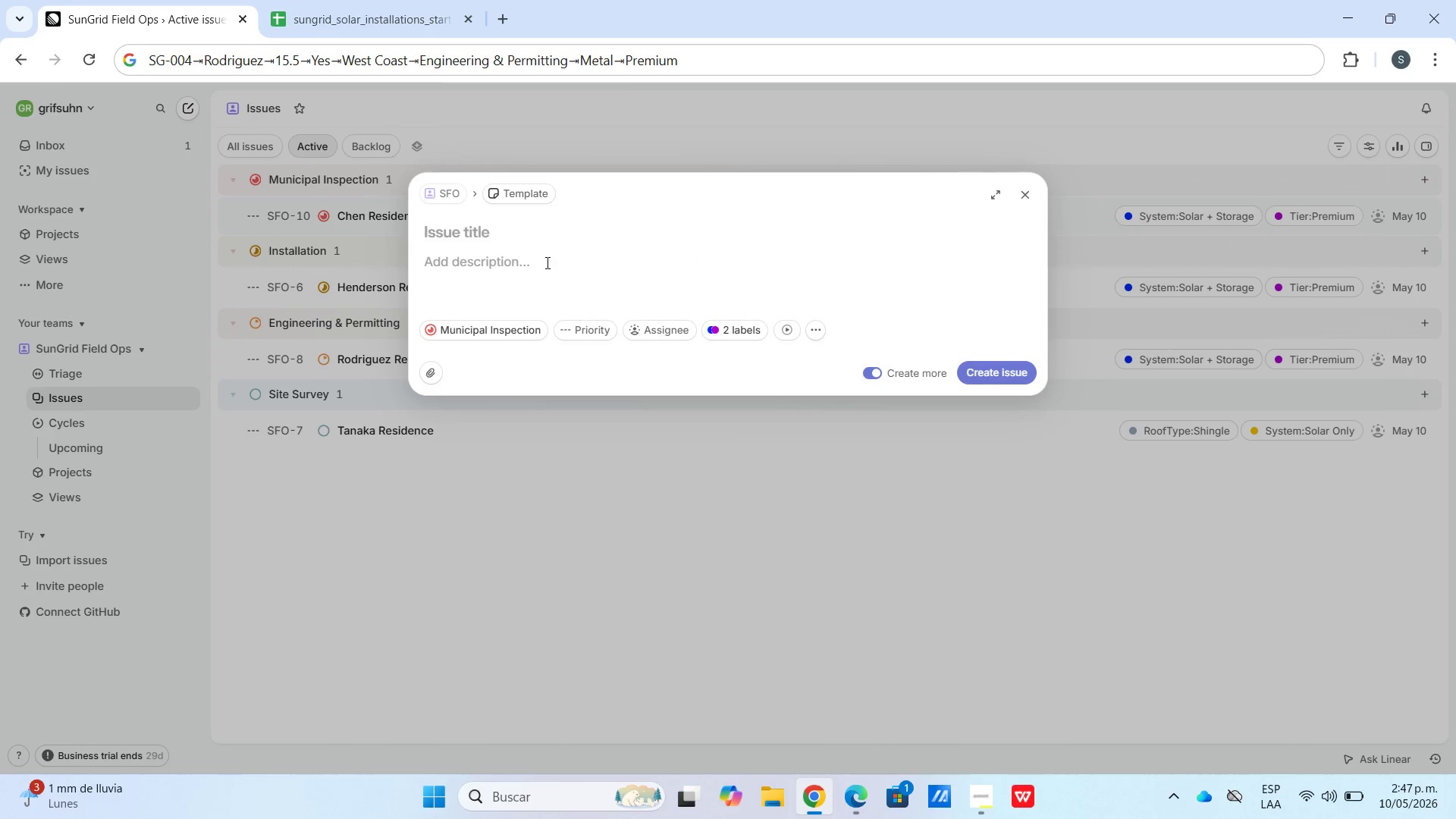 
key(Control+V)
 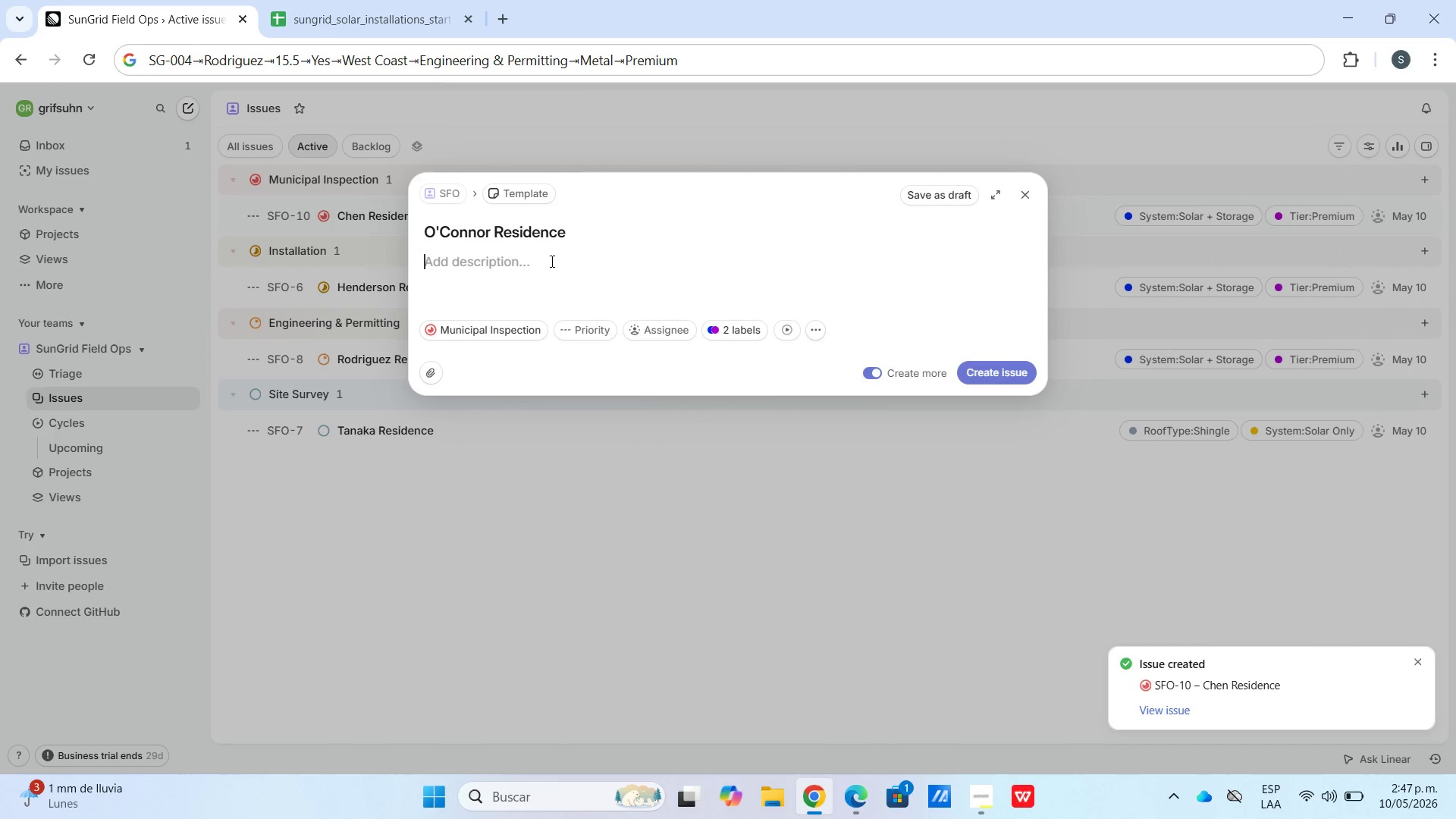 
key(Meta+V)
 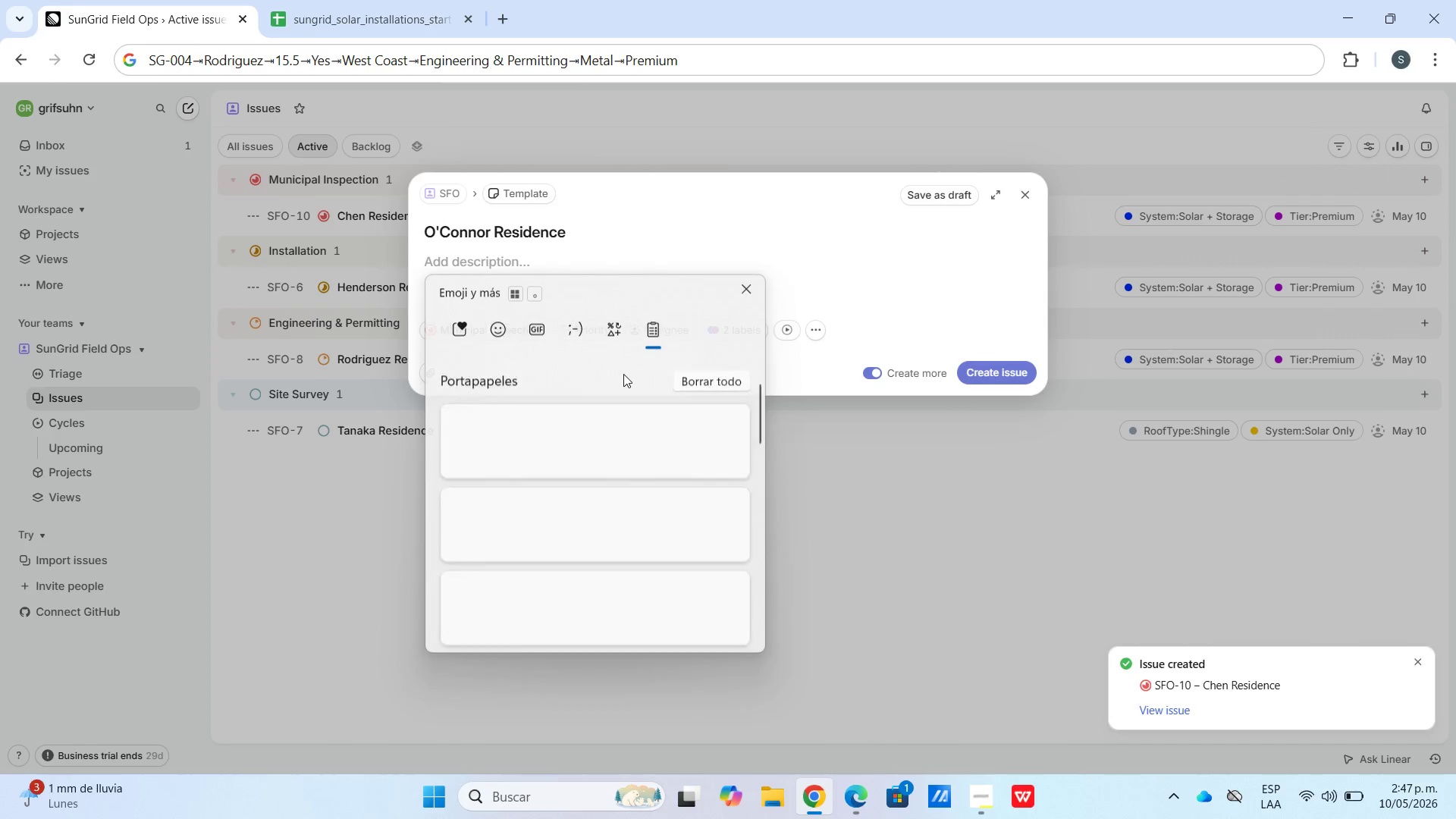 
scroll: coordinate [613, 449], scroll_direction: down, amount: 23.0
 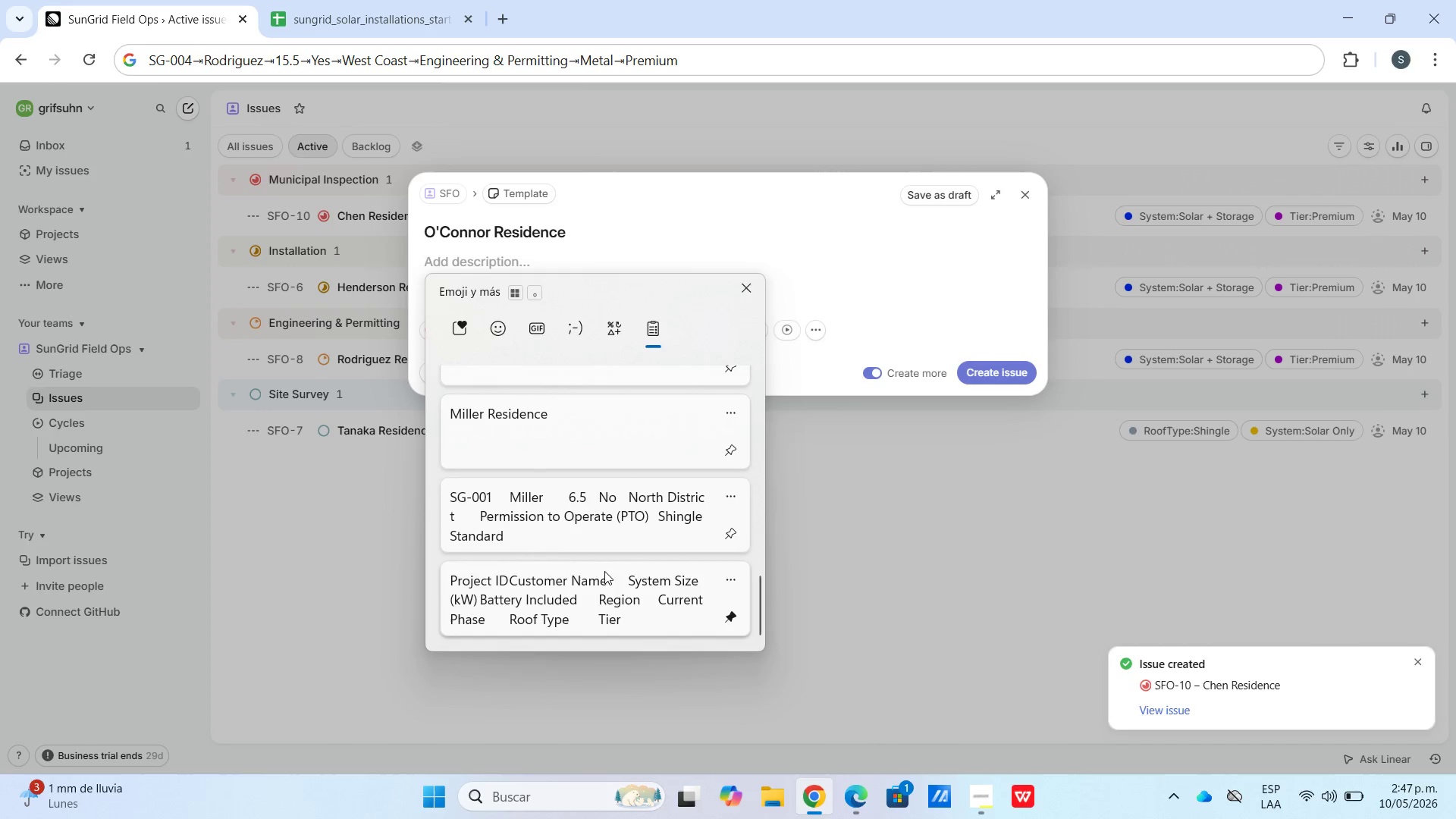 
left_click([598, 582])
 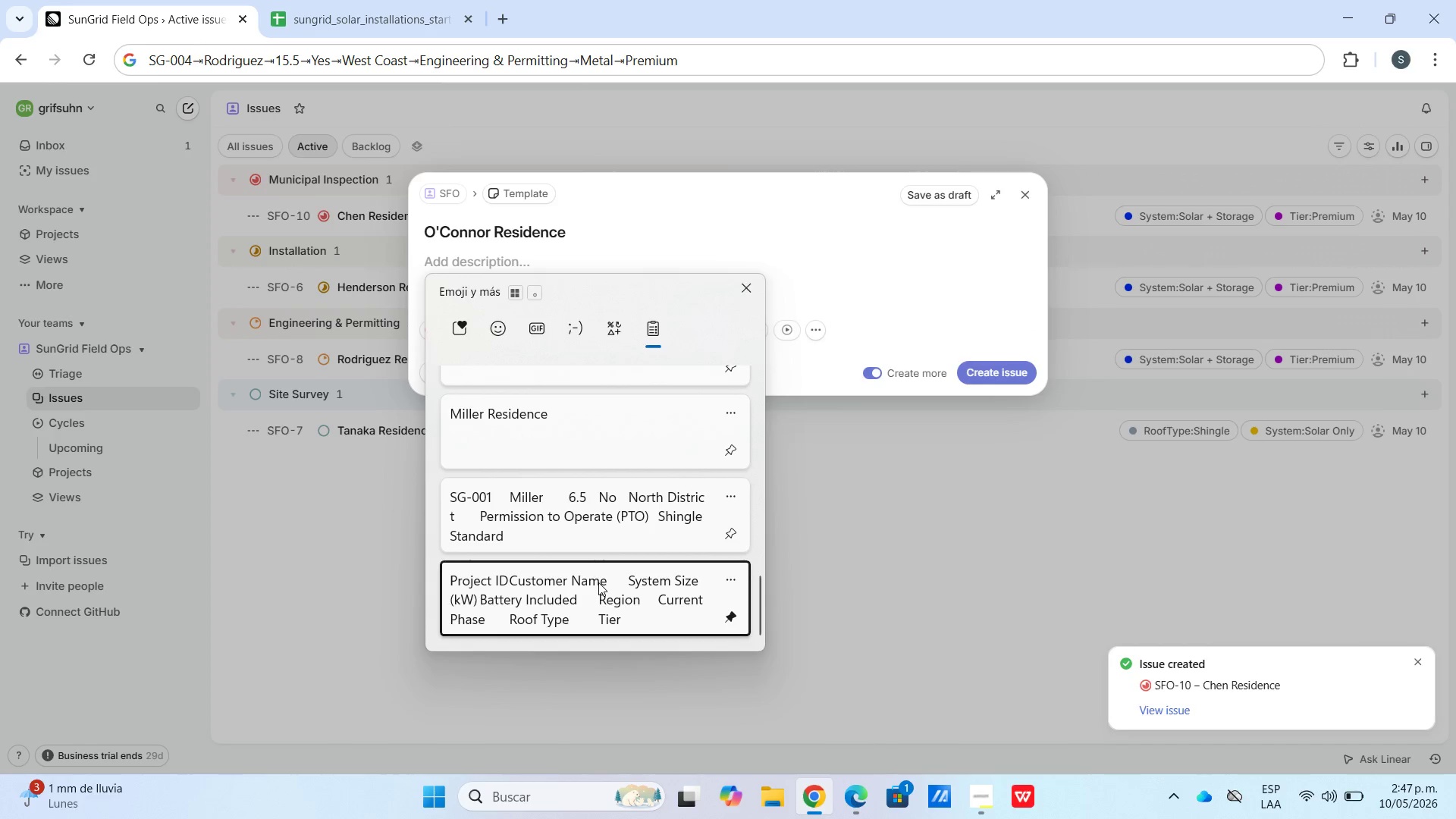 
scroll: coordinate [598, 592], scroll_direction: down, amount: 8.0
 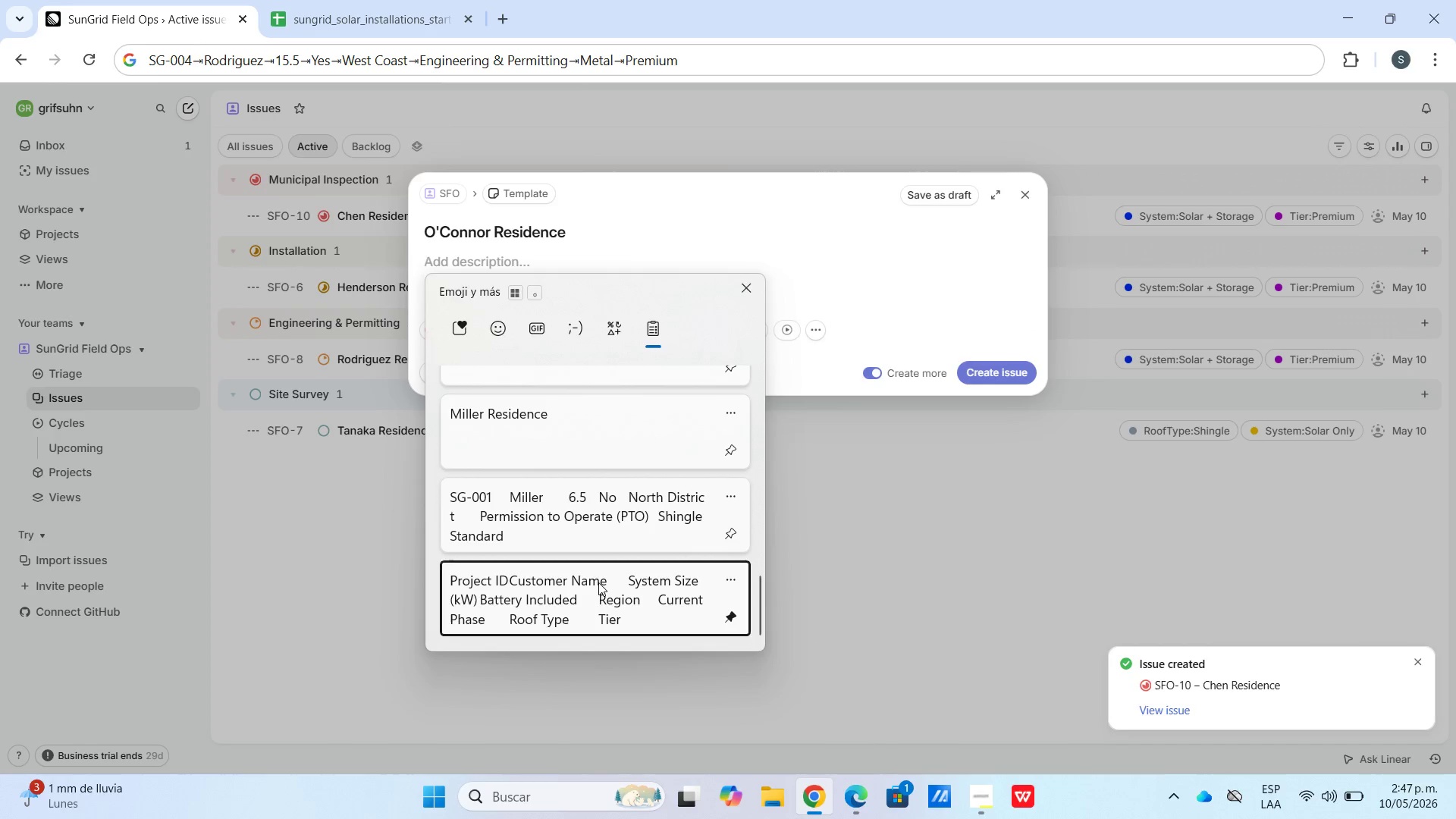 
key(Control+ControlLeft)
 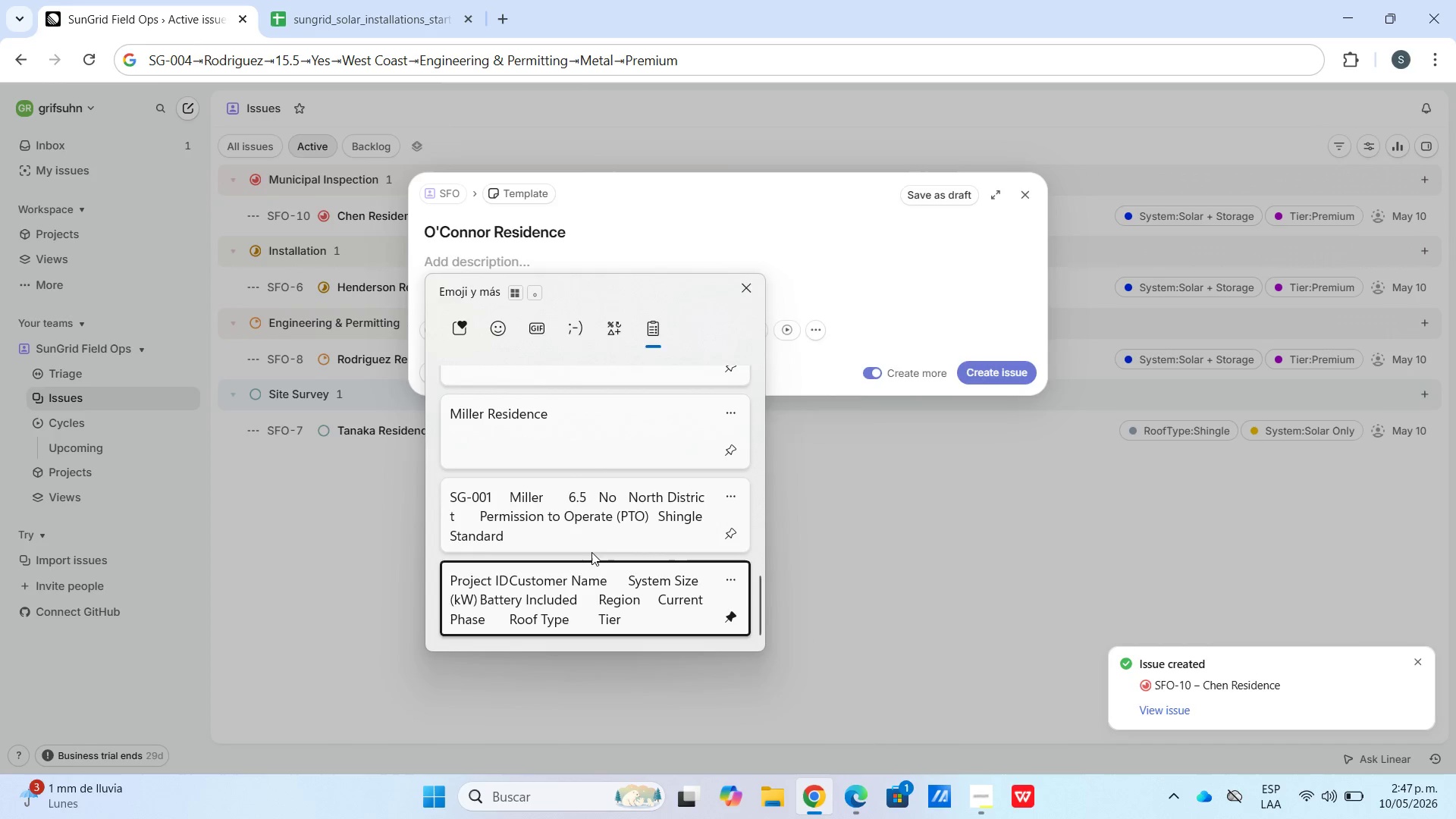 
key(Control+V)
 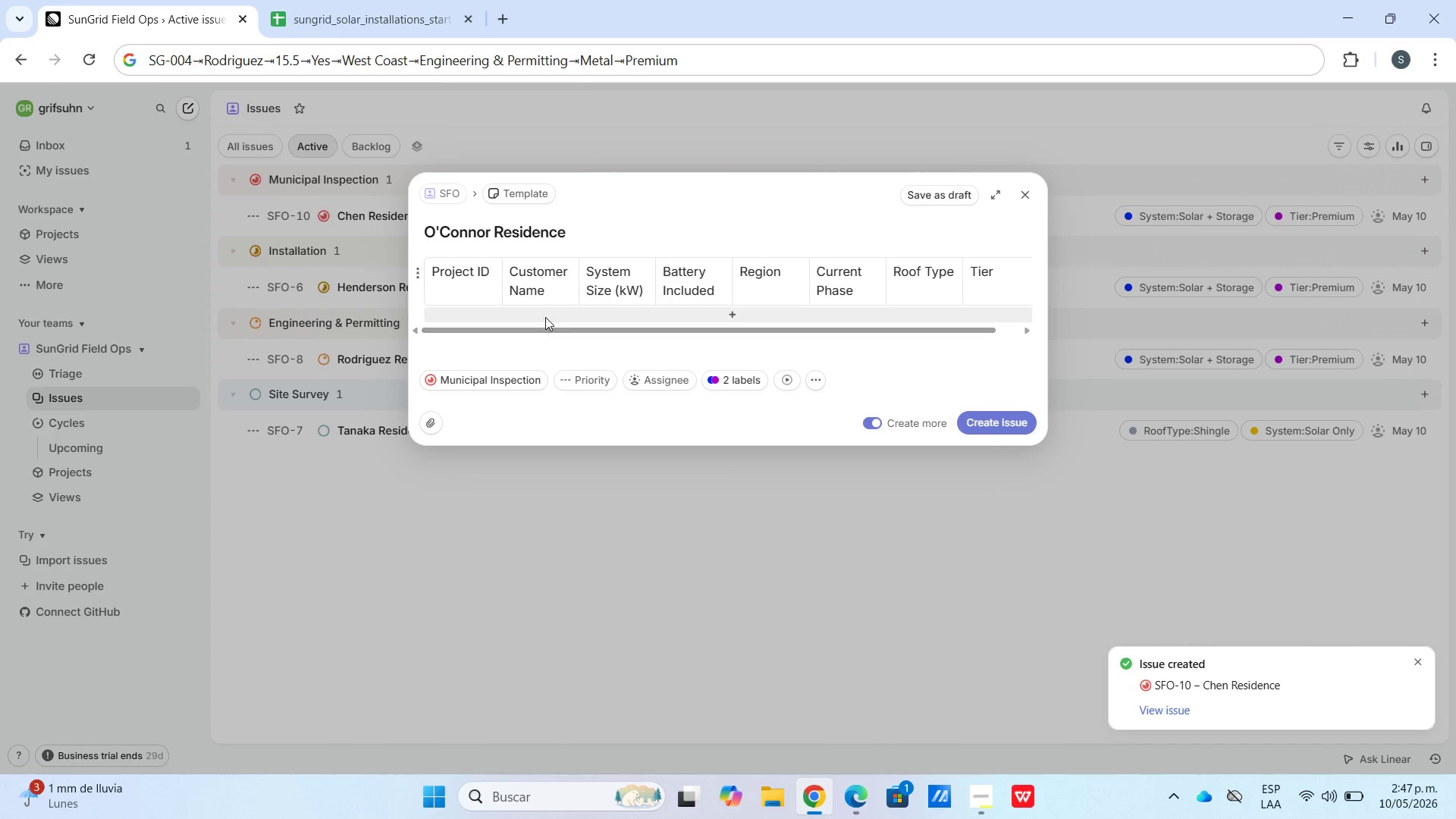 
double_click([545, 315])
 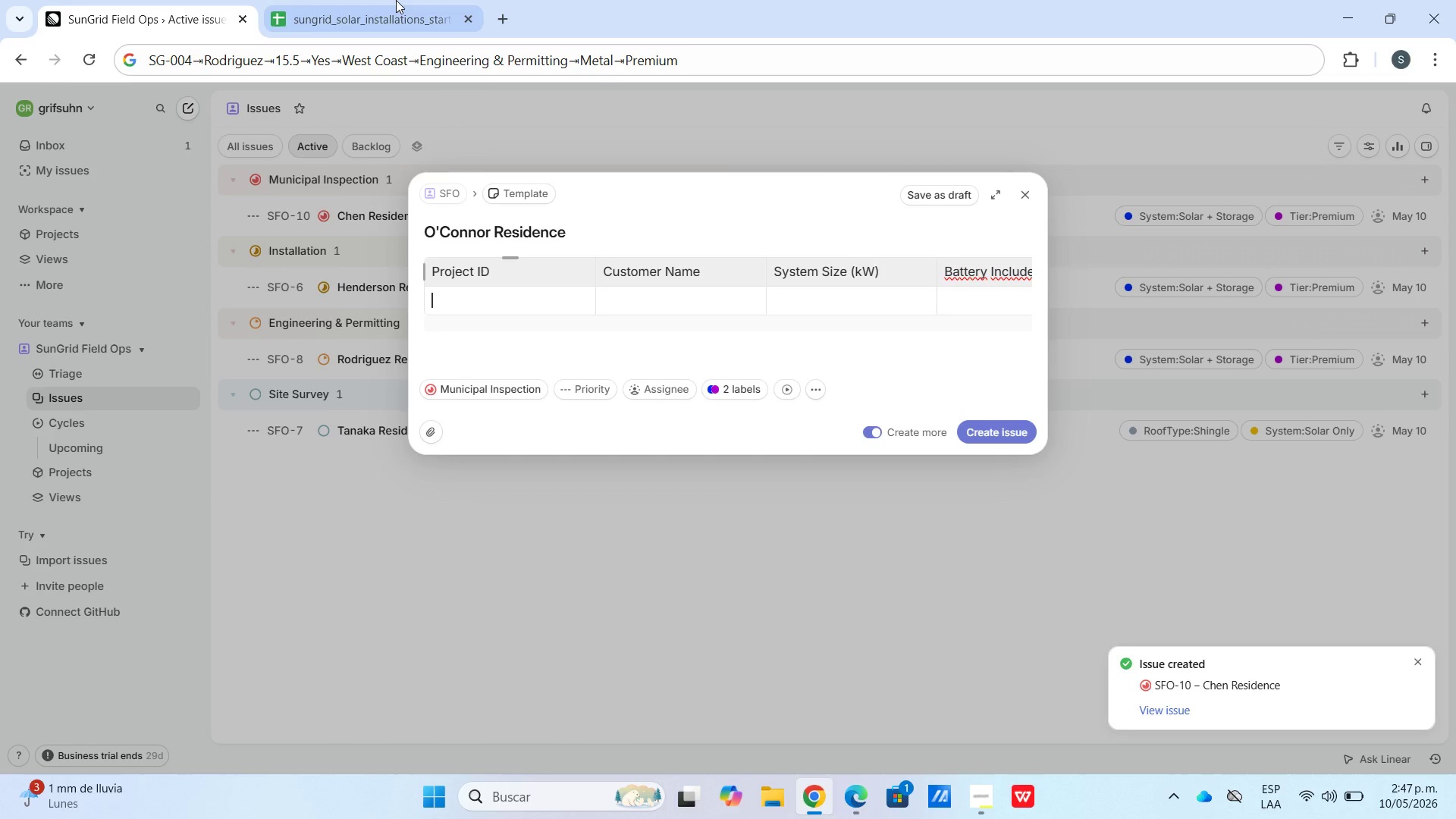 
left_click([396, 0])
 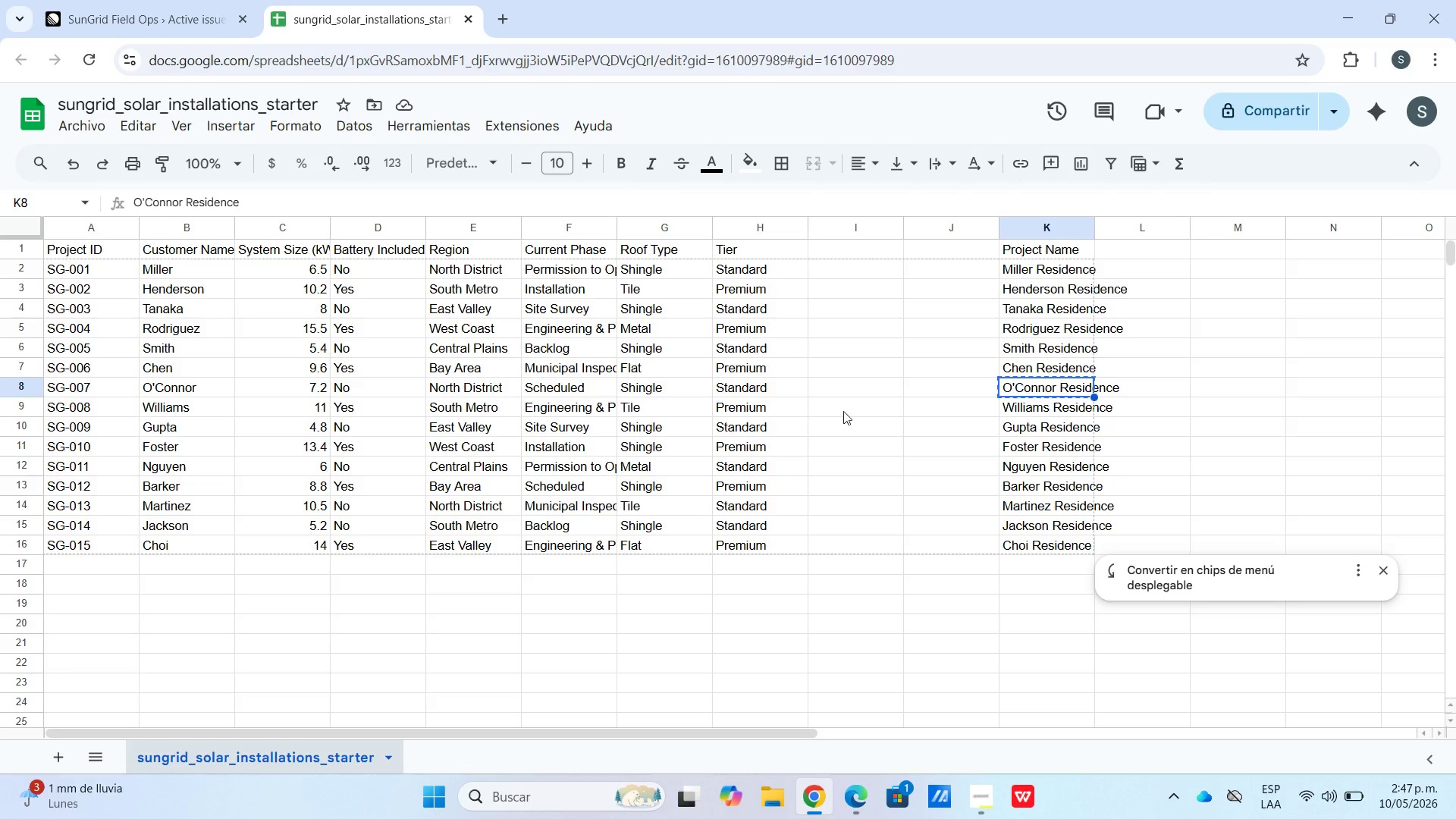 
left_click_drag(start_coordinate=[782, 387], to_coordinate=[70, 391])
 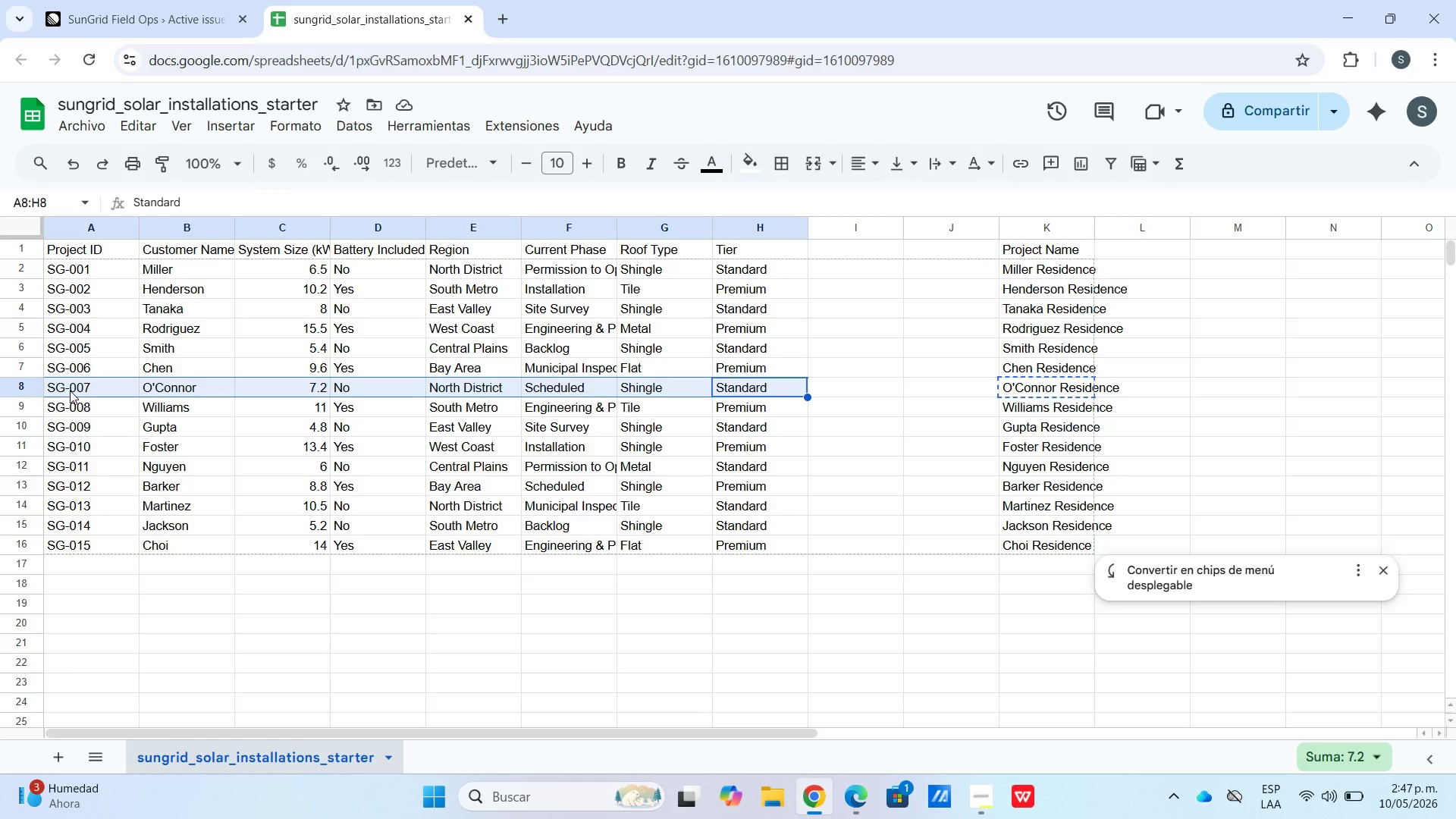 
key(Control+ControlLeft)
 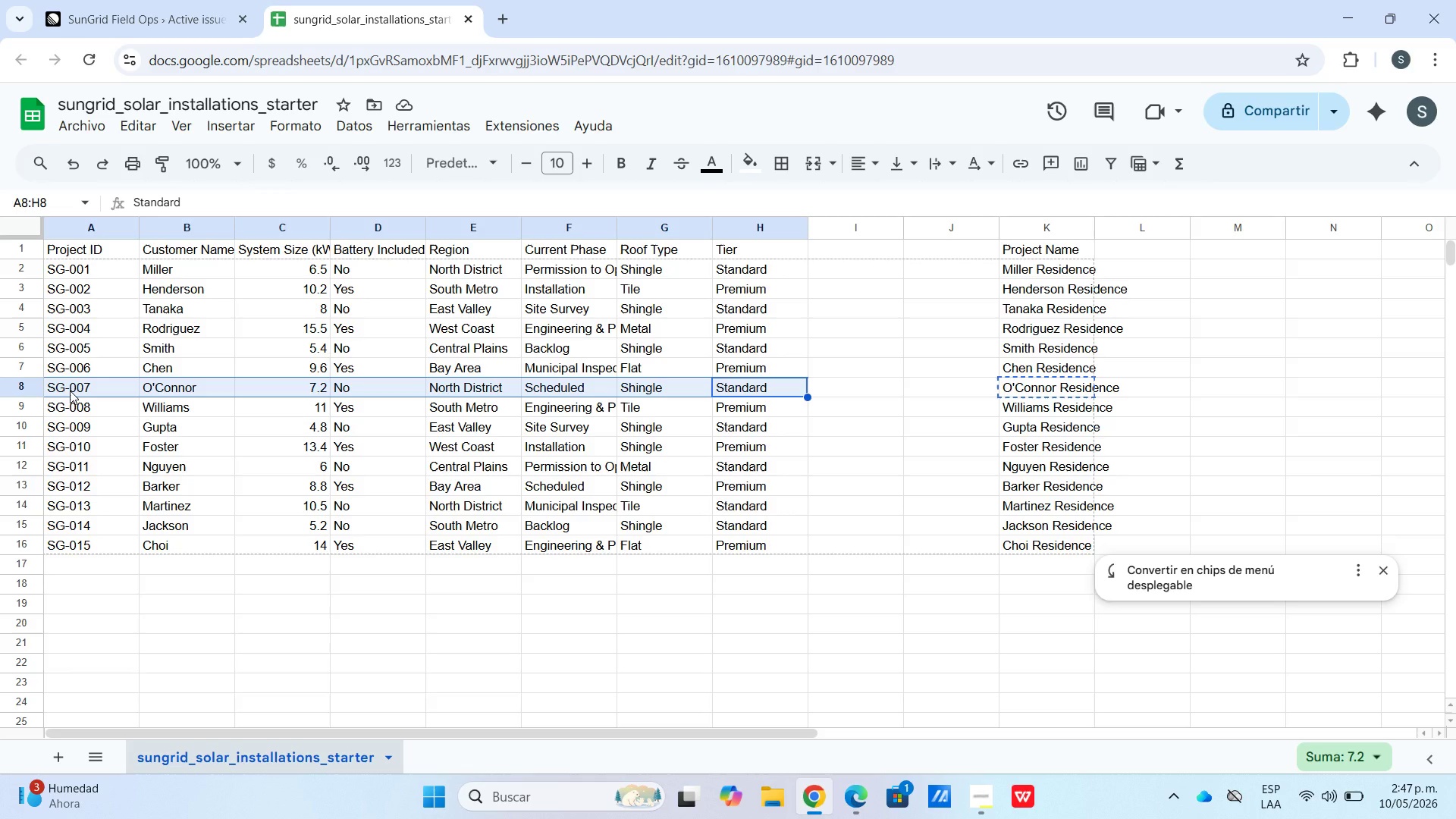 
key(Control+C)
 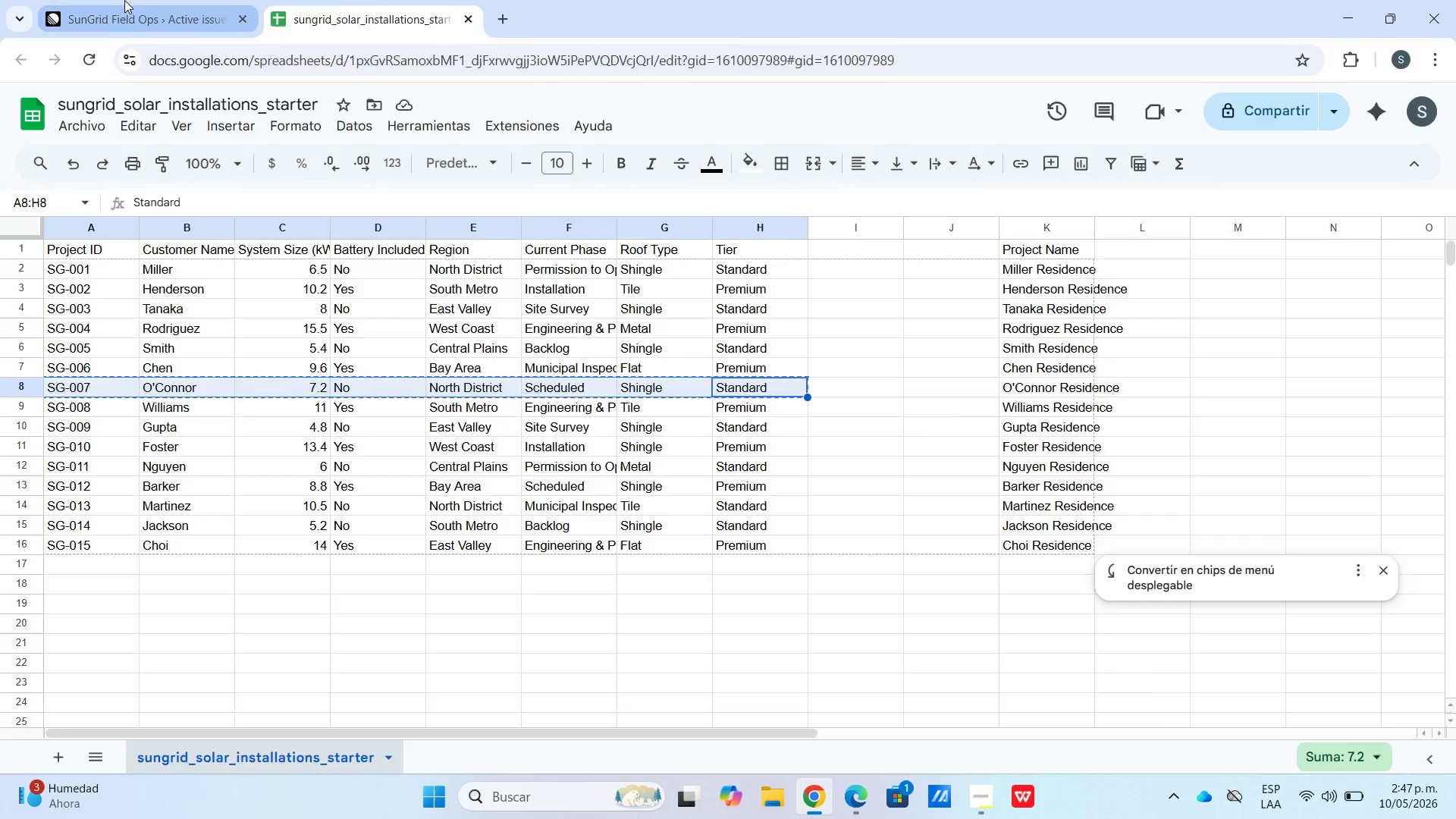 
key(Control+V)
 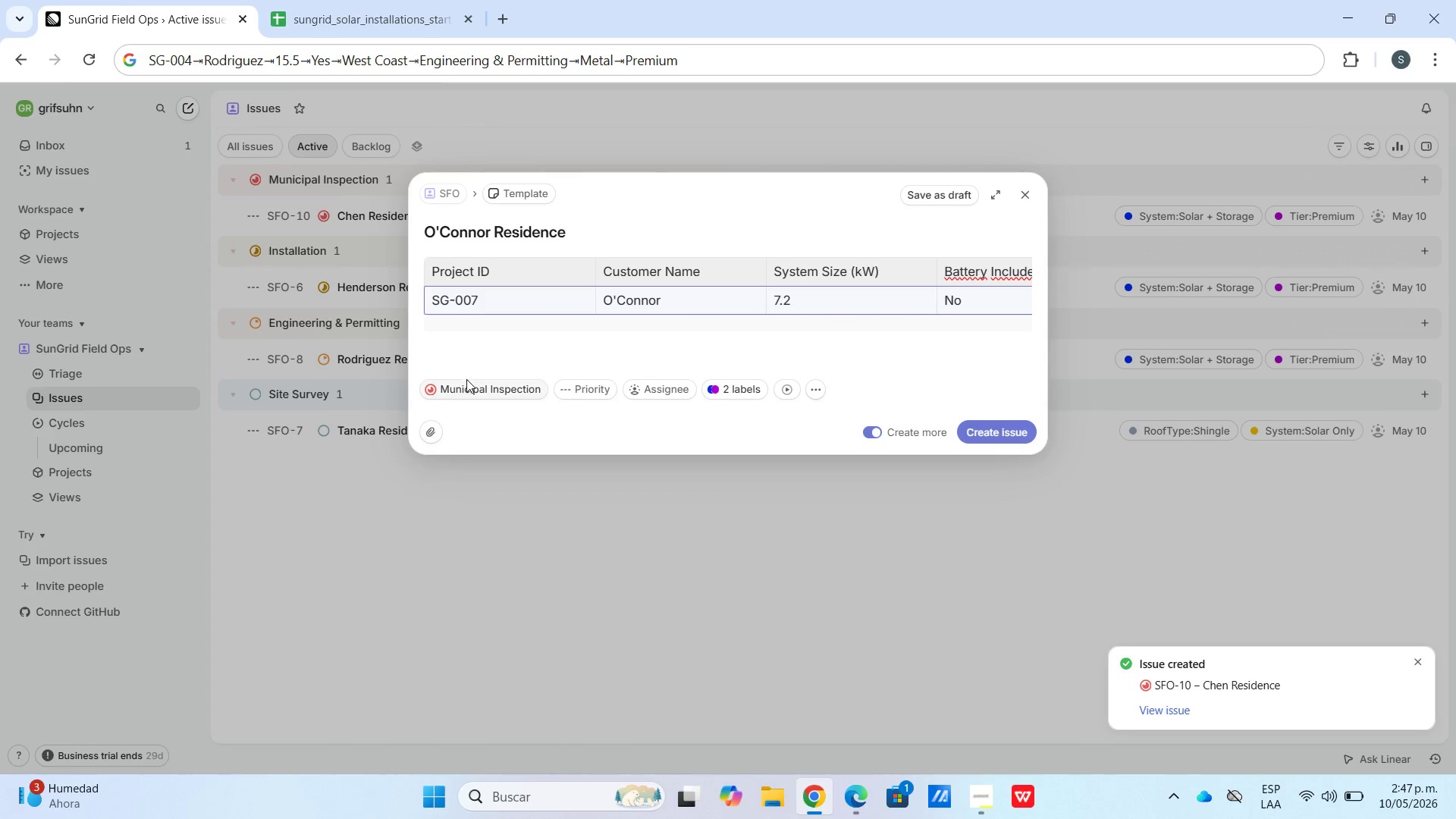 
left_click([466, 391])
 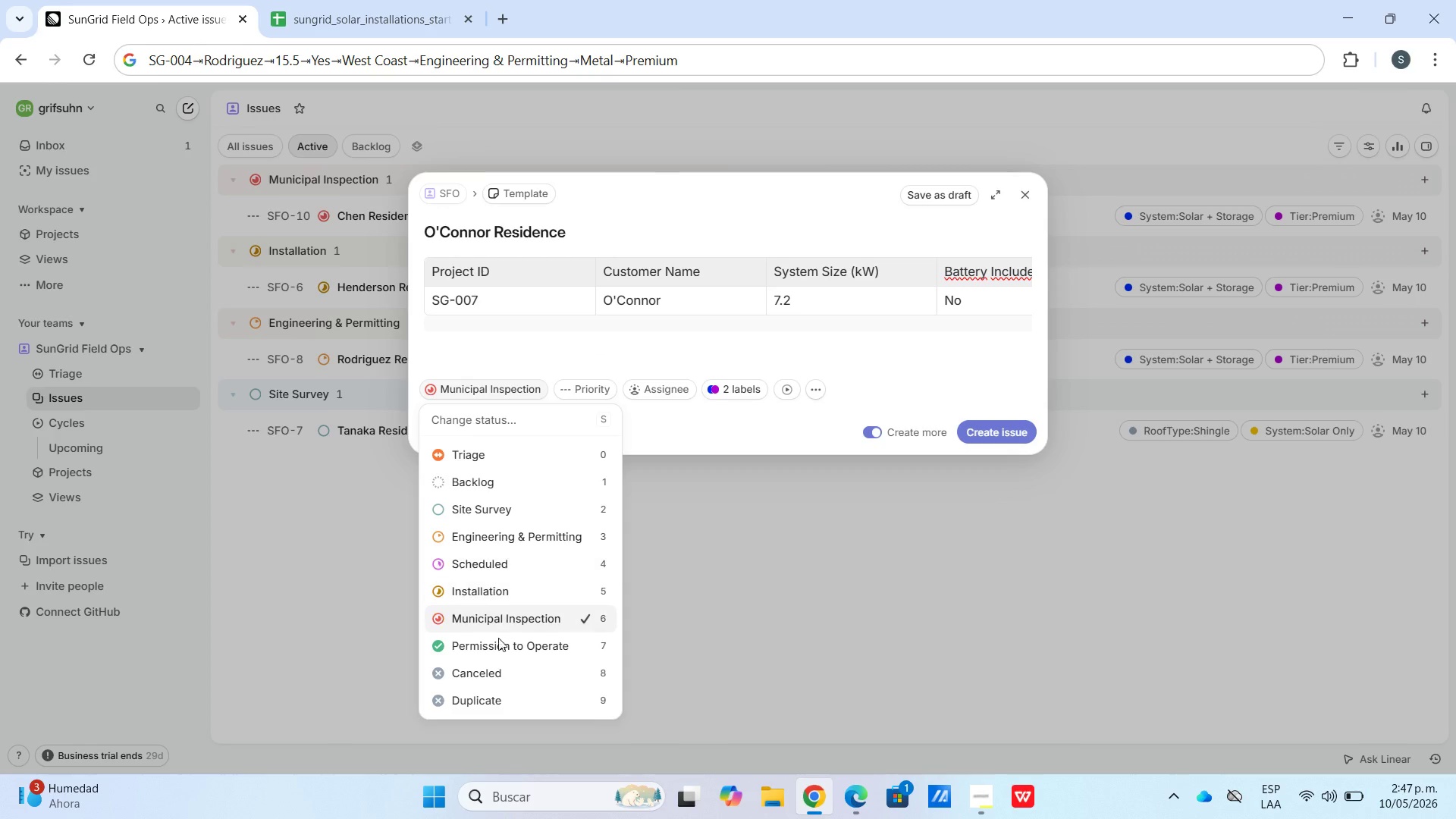 
left_click([500, 561])
 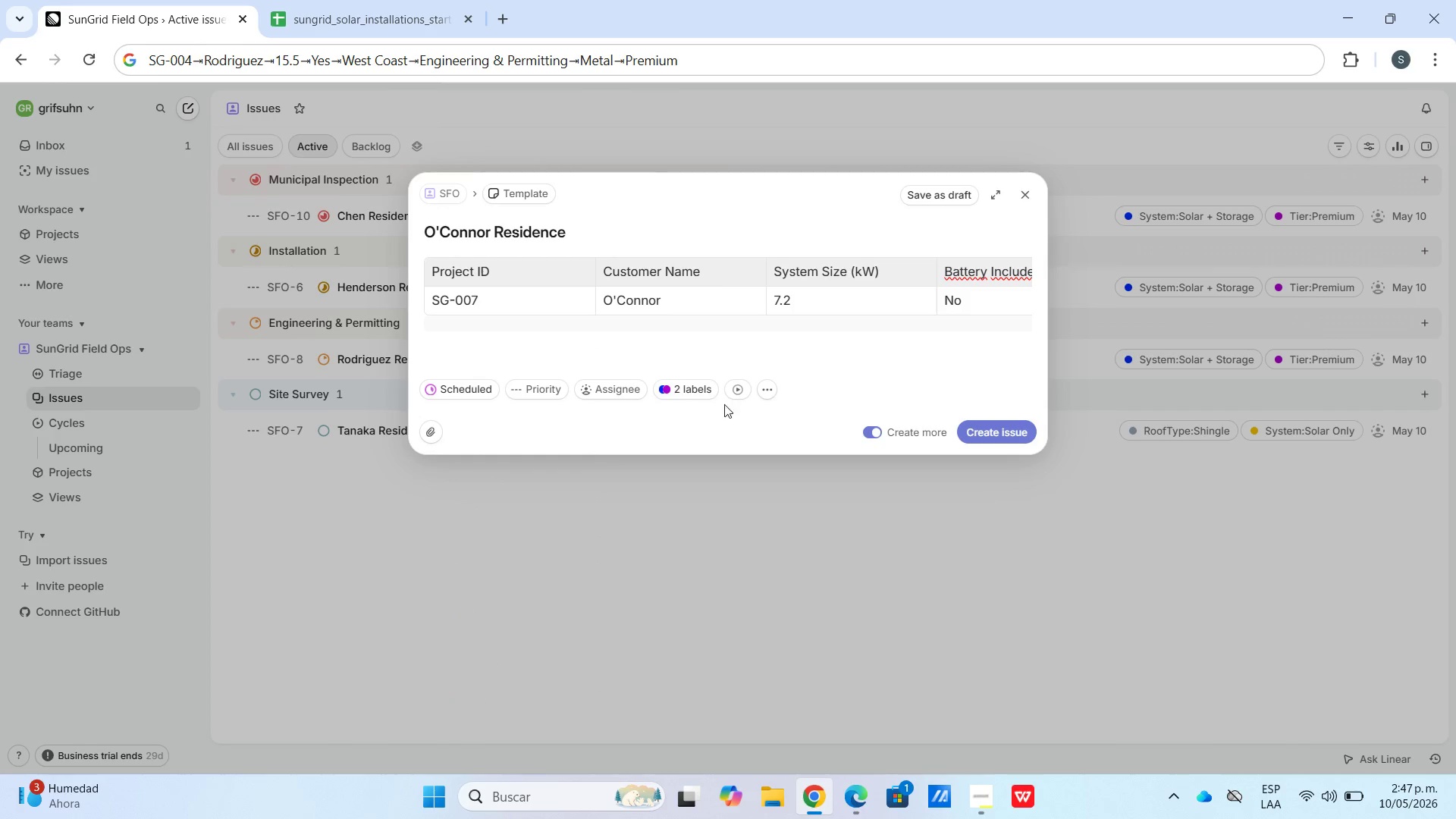 
left_click([696, 385])
 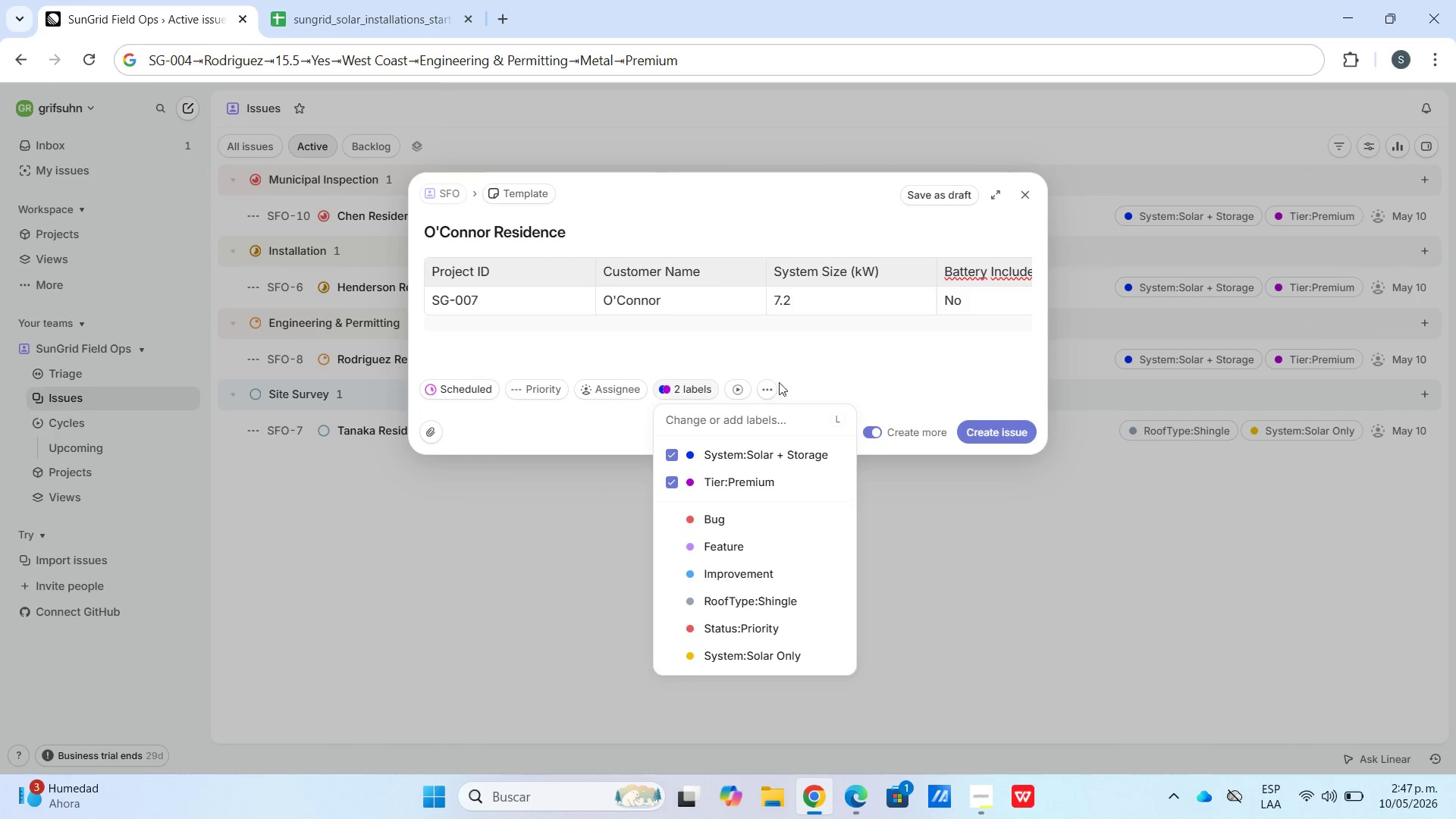 
left_click([667, 654])
 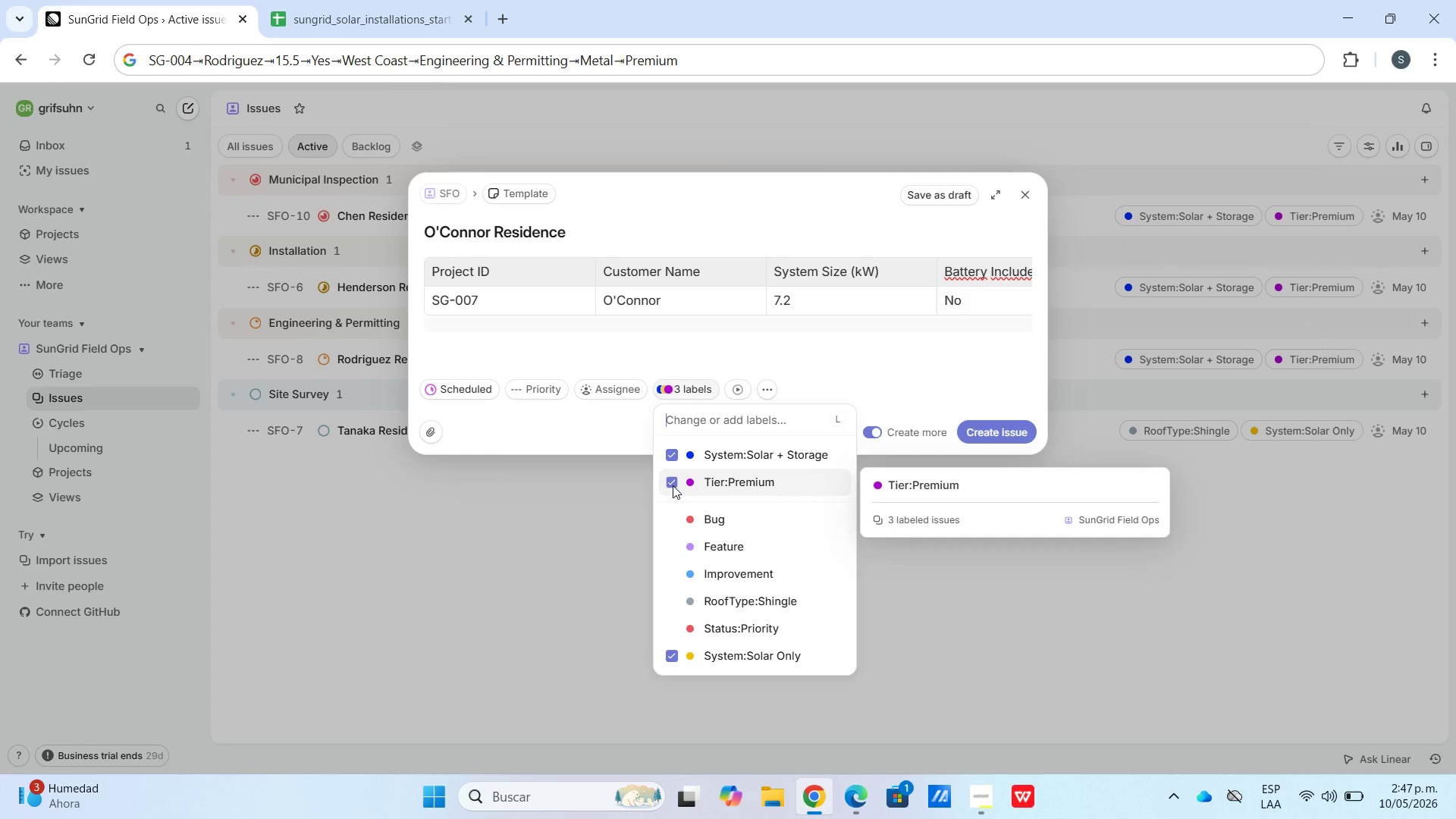 
left_click([671, 487])
 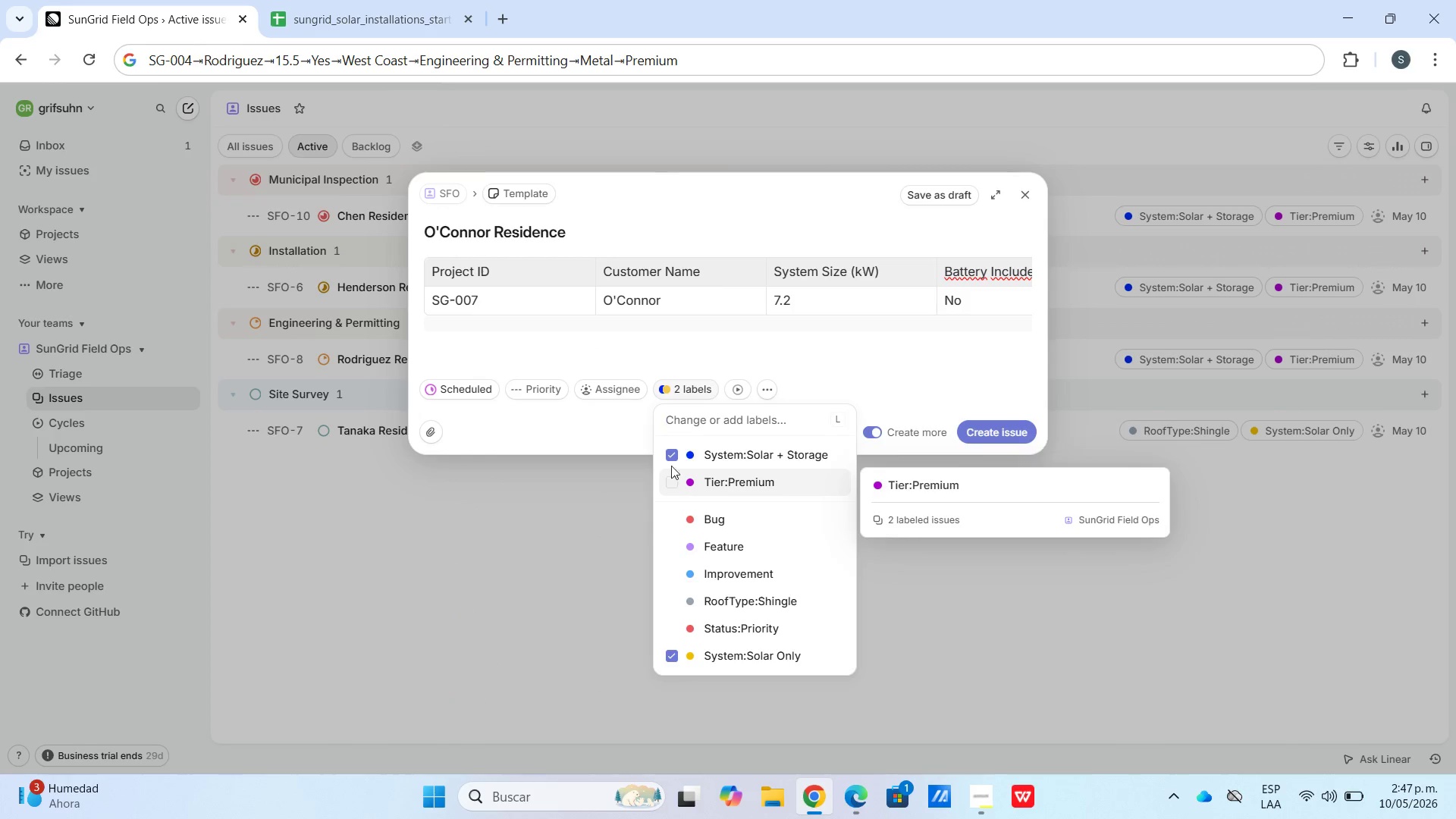 
left_click([671, 461])
 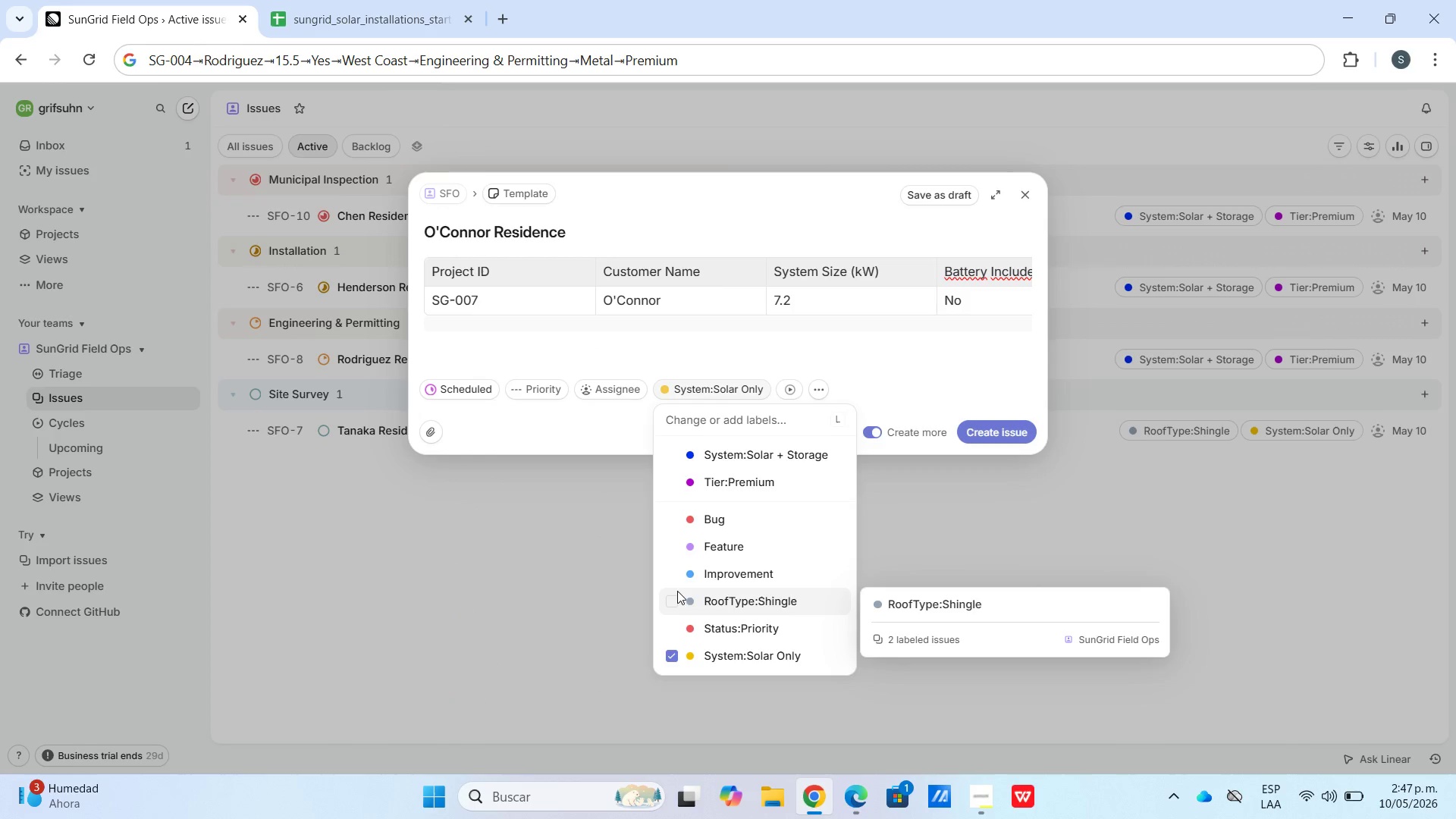 
left_click([673, 598])
 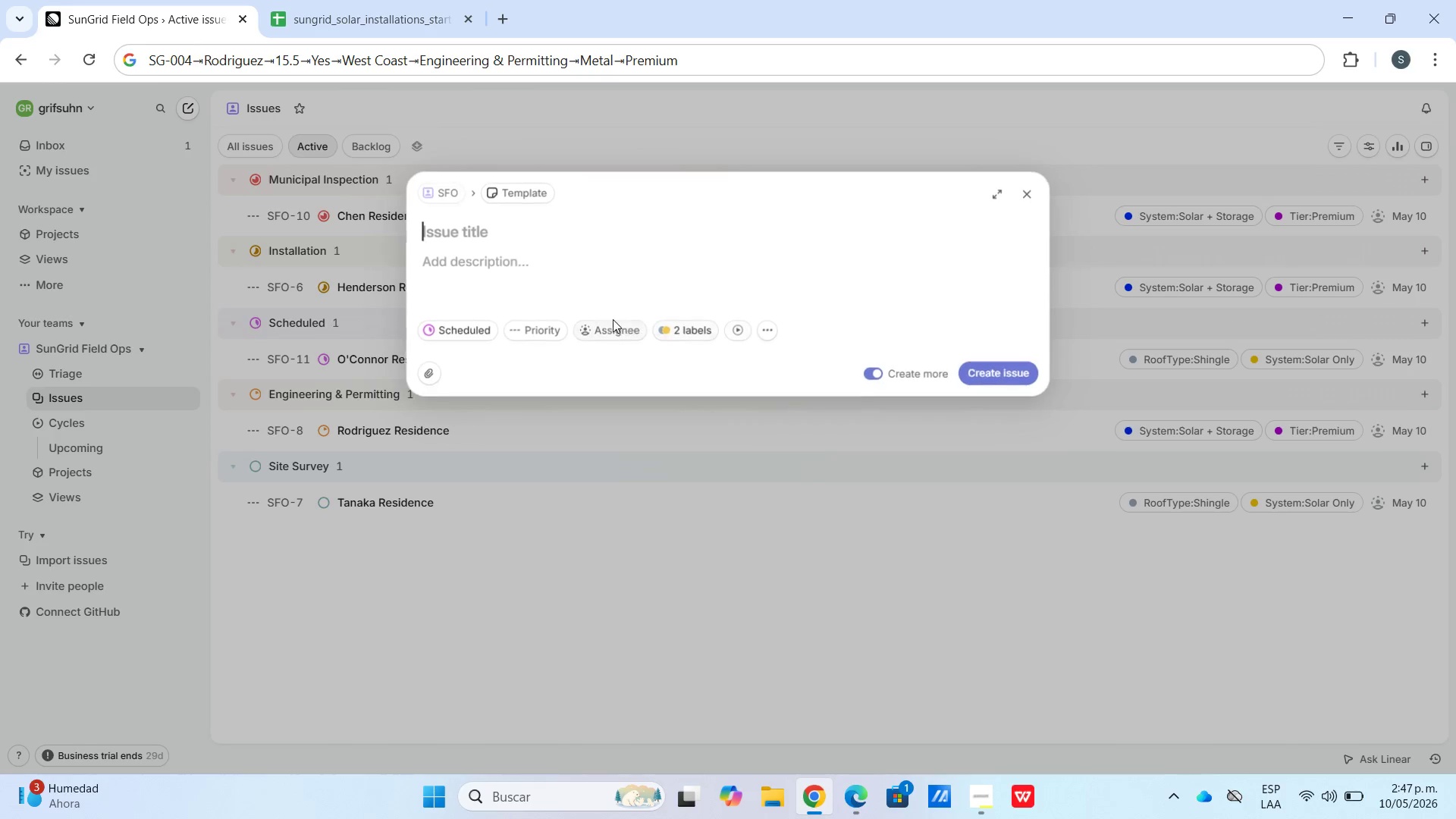 
key(Control+V)
 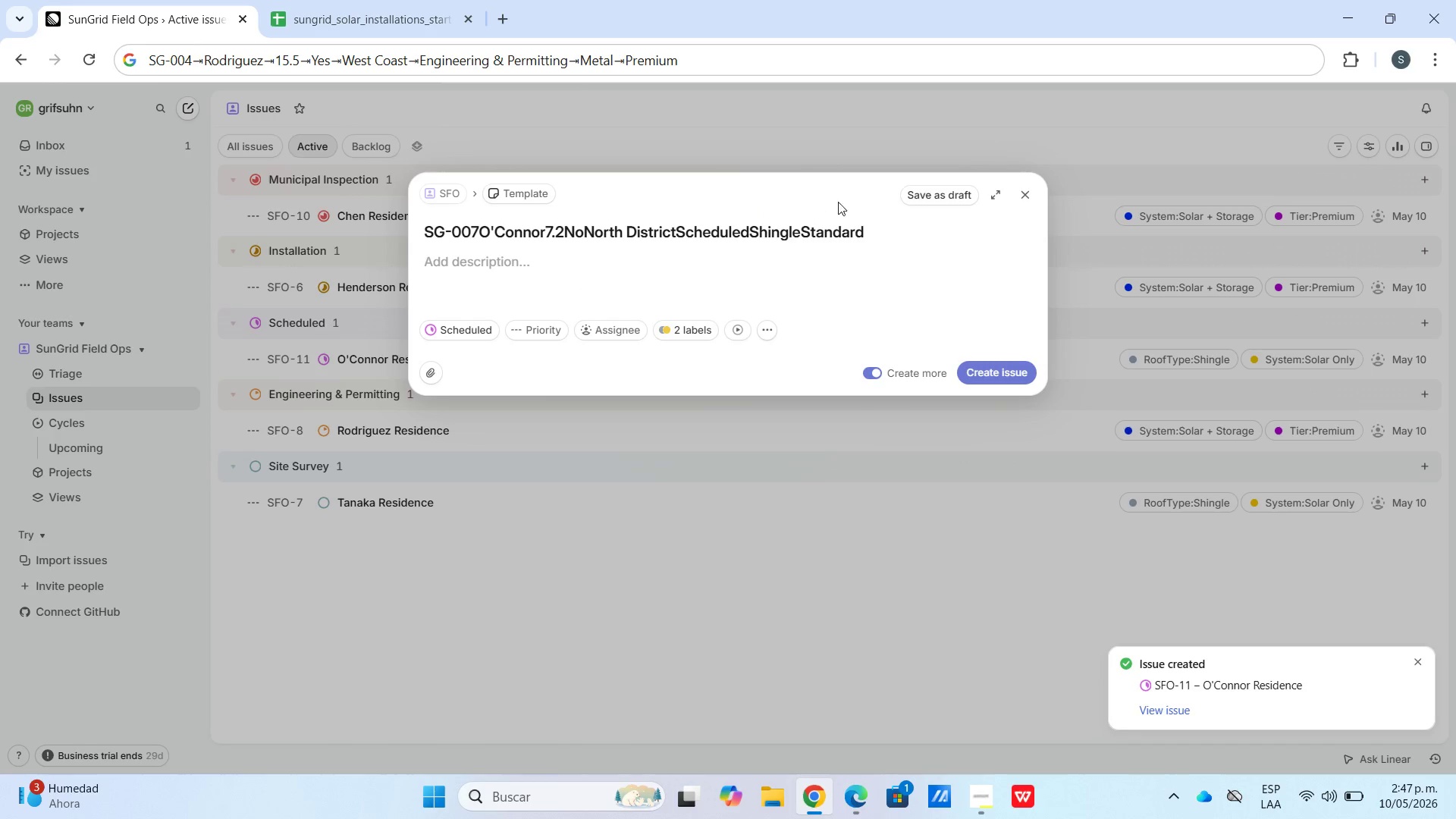 
left_click_drag(start_coordinate=[899, 235], to_coordinate=[0, 257])
 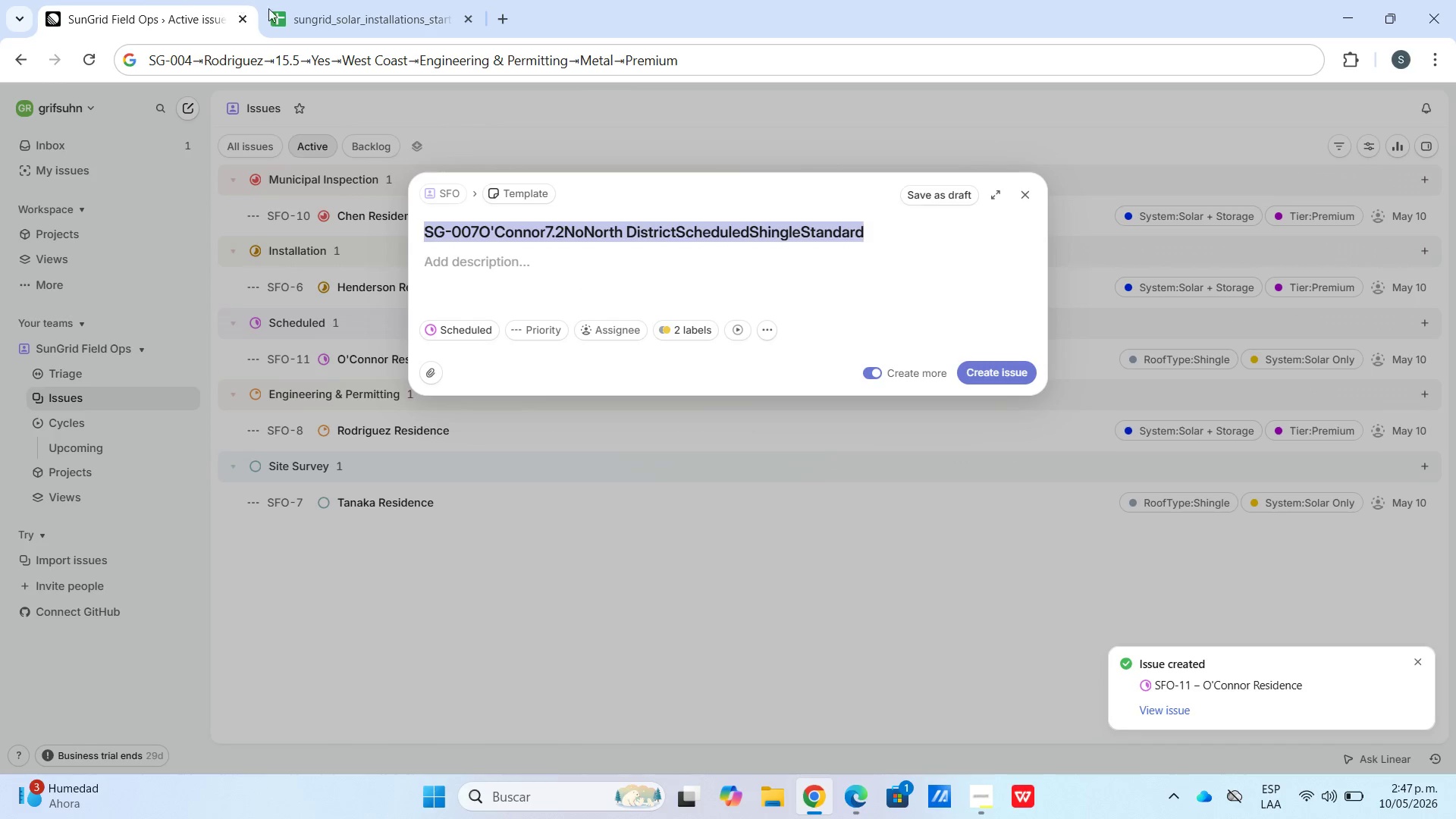 
left_click([350, 8])
 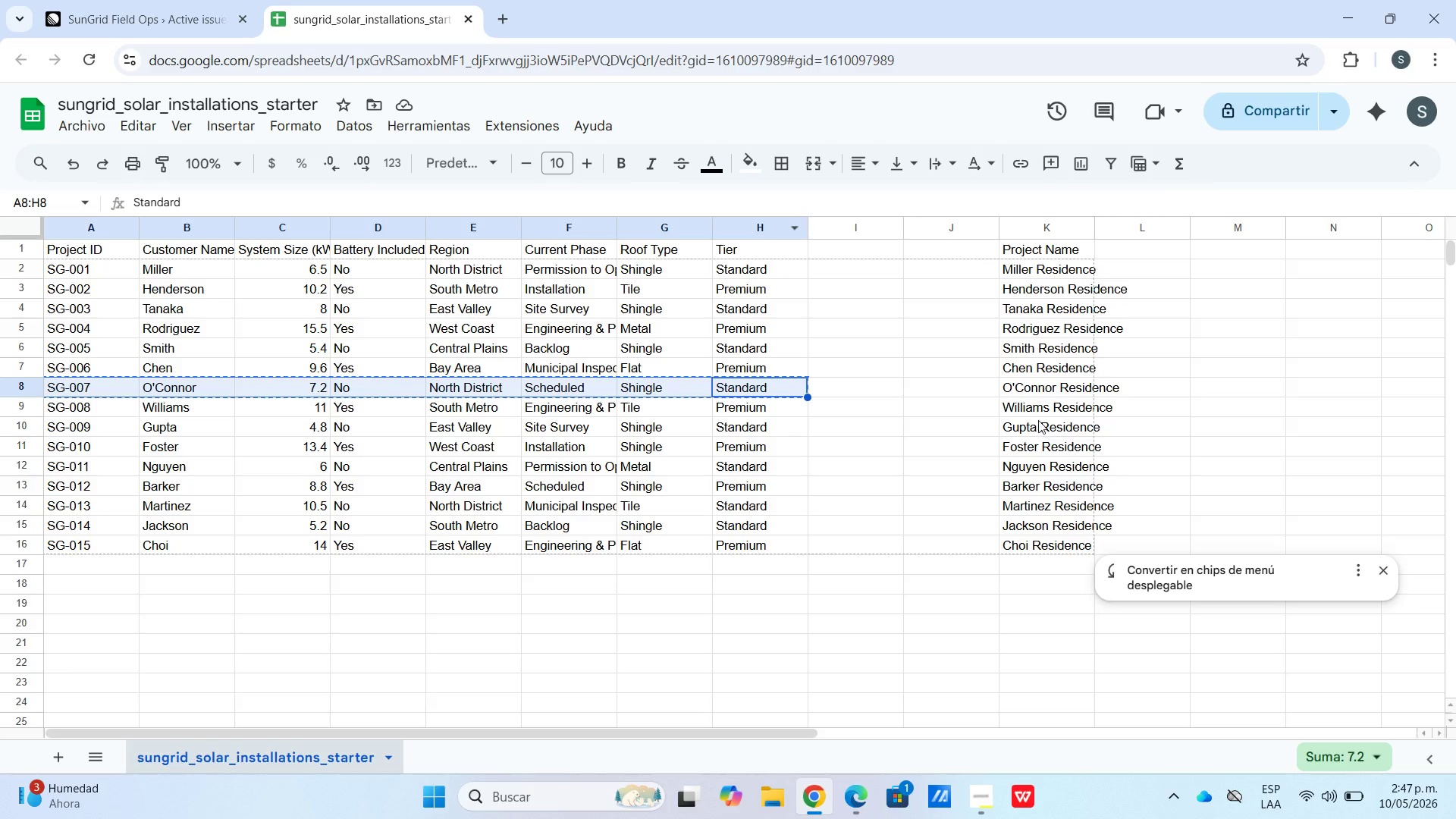 
left_click([1025, 403])
 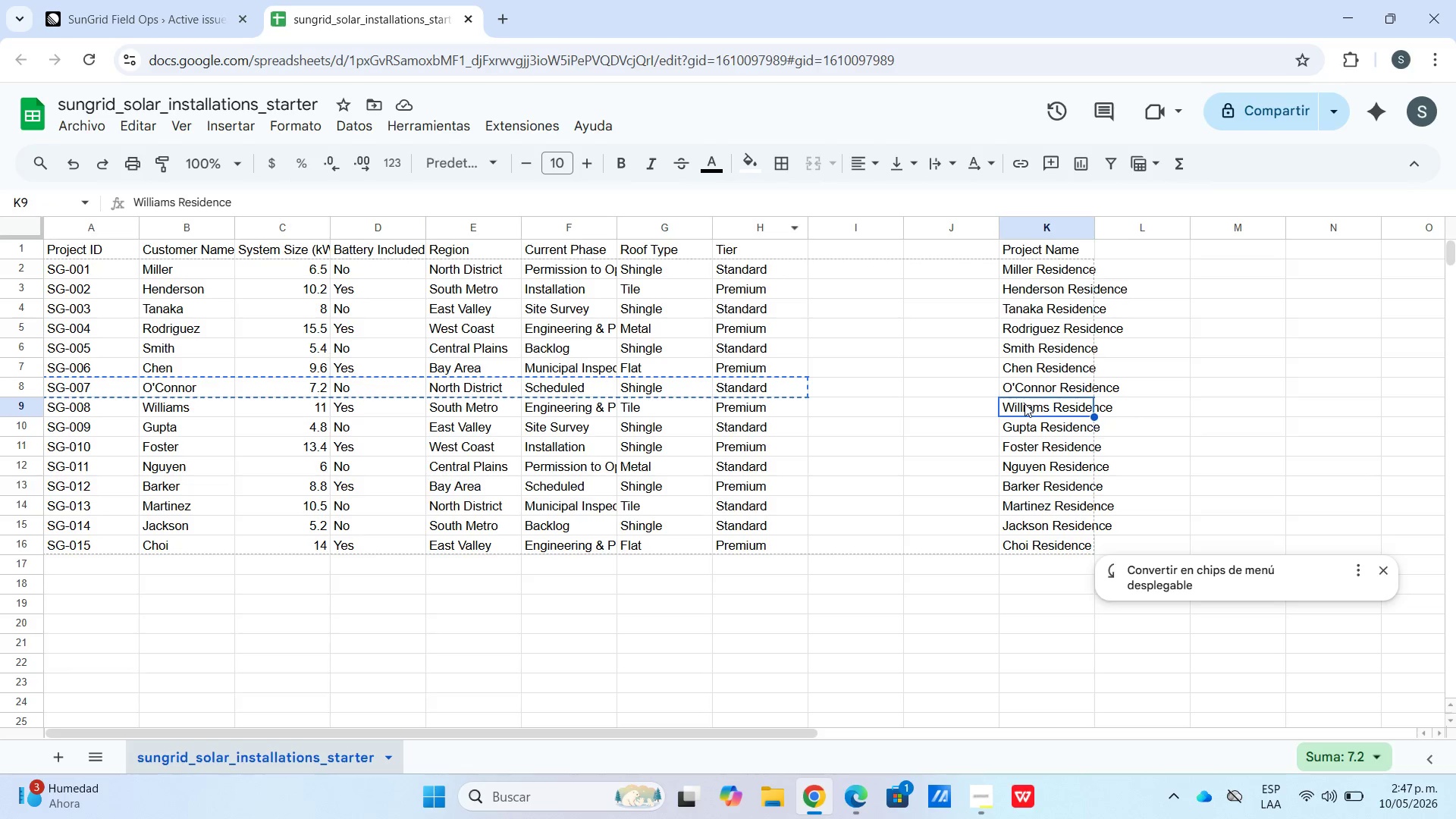 
key(Control+C)
 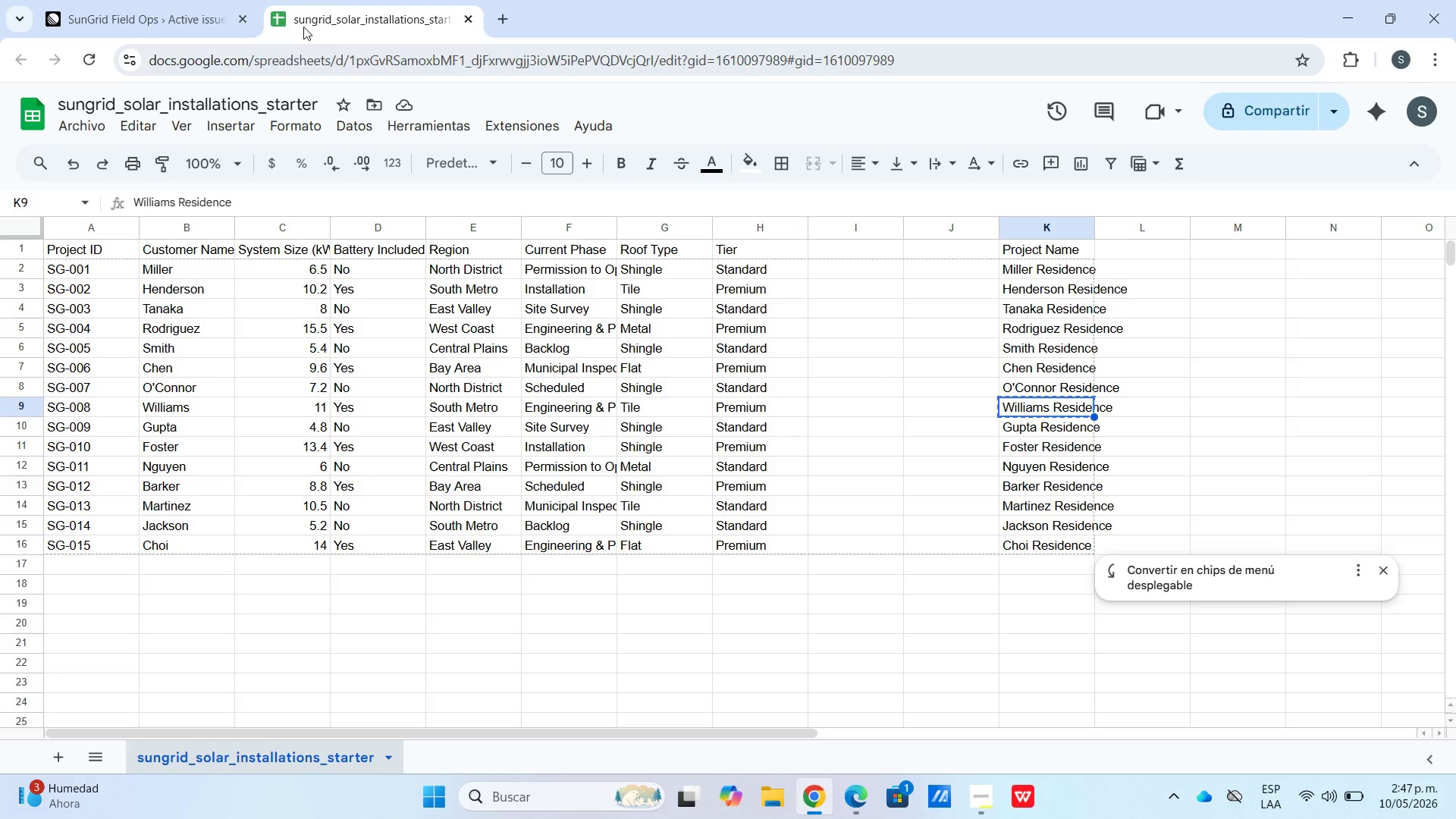 
left_click([177, 0])
 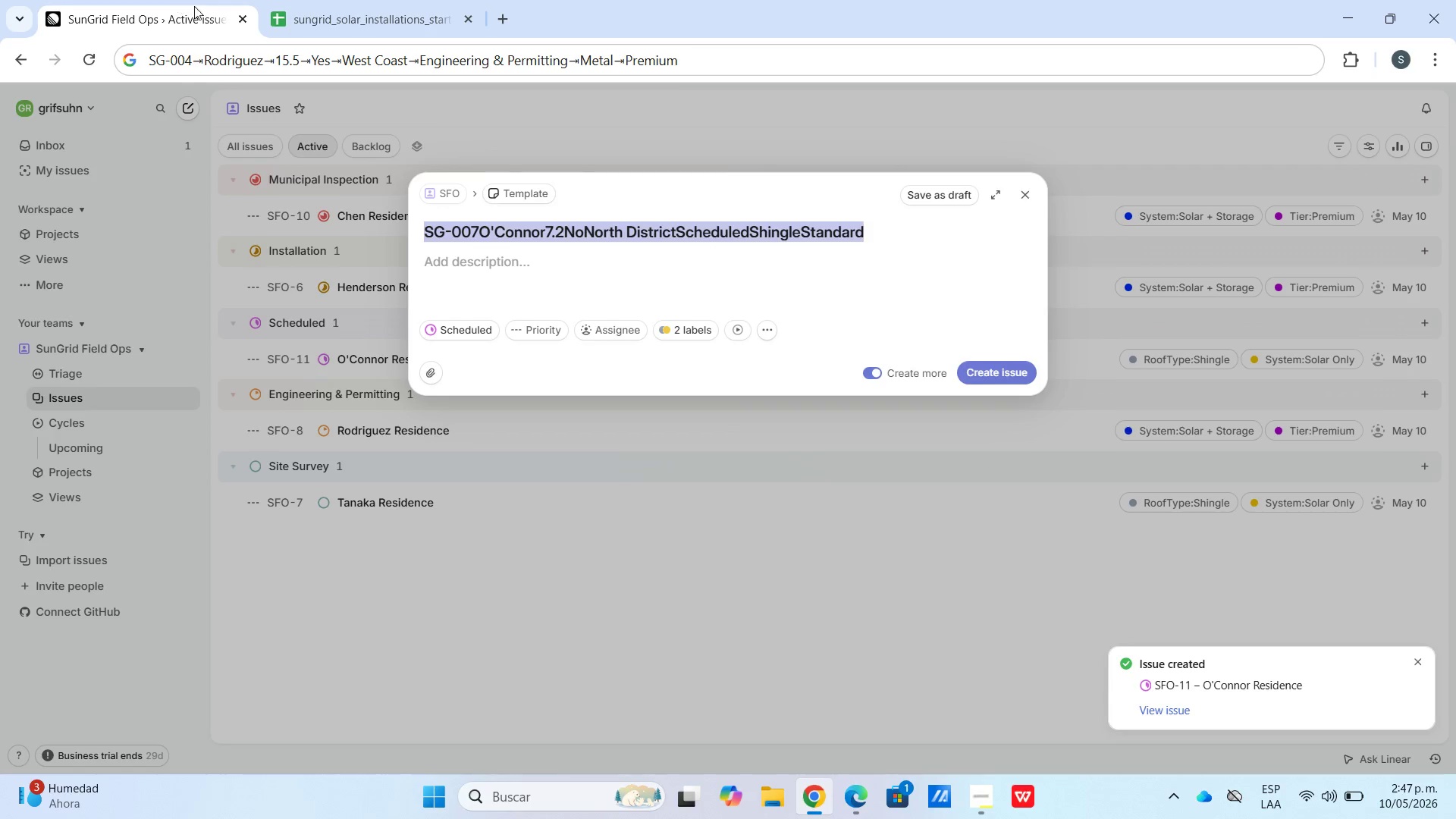 
key(Control+V)
 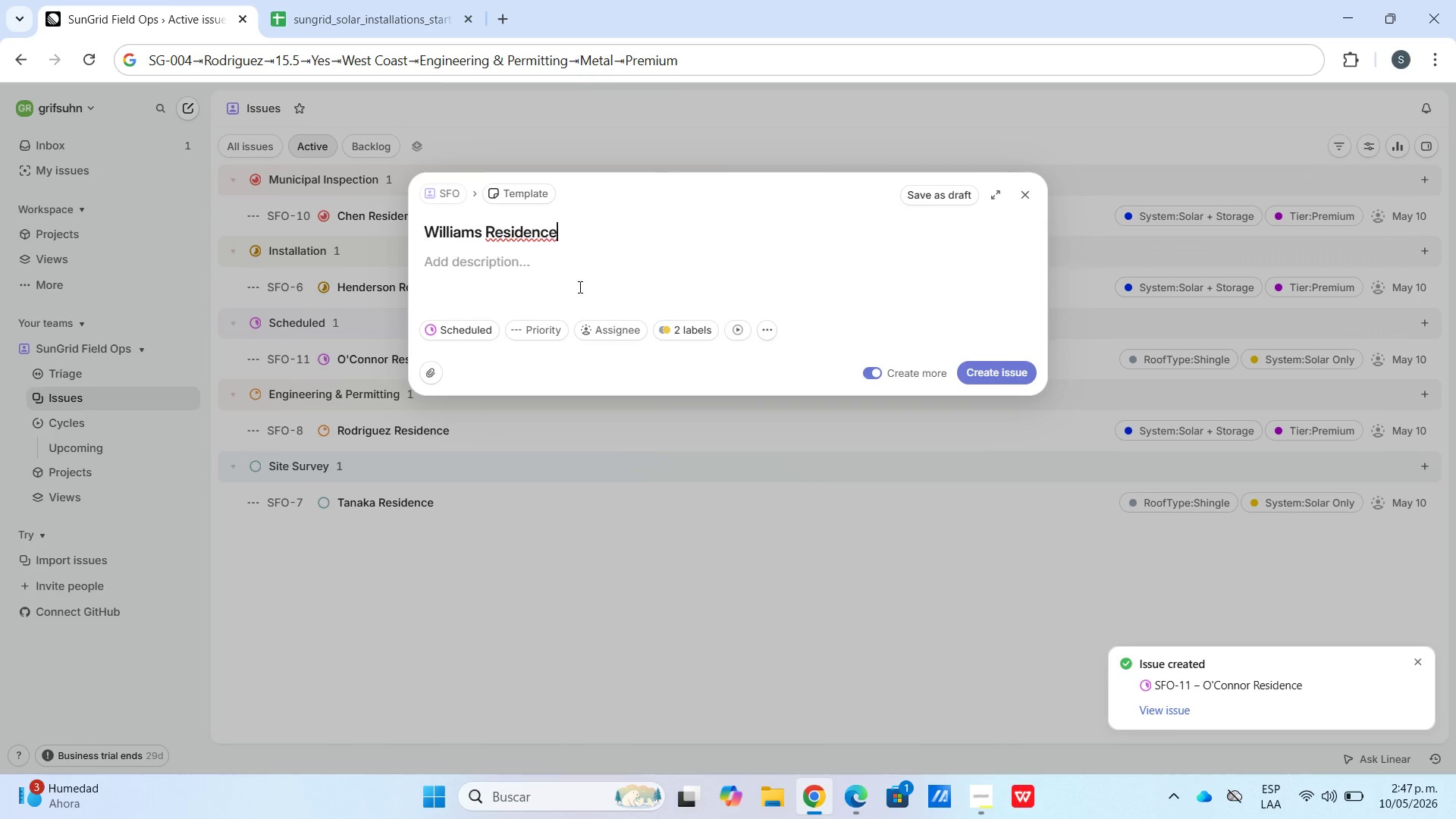 
left_click([579, 287])
 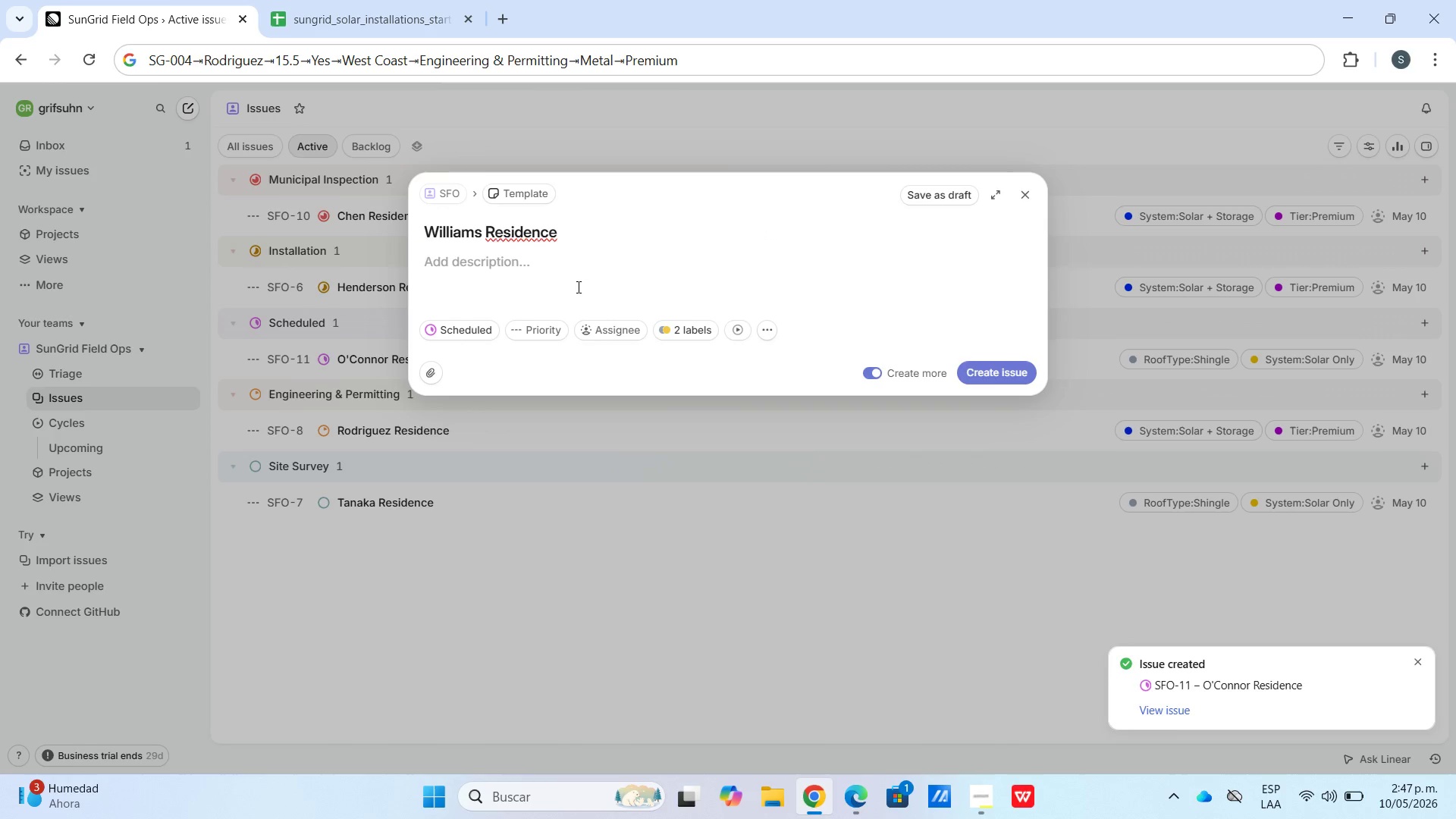 
key(Meta+MetaLeft)
 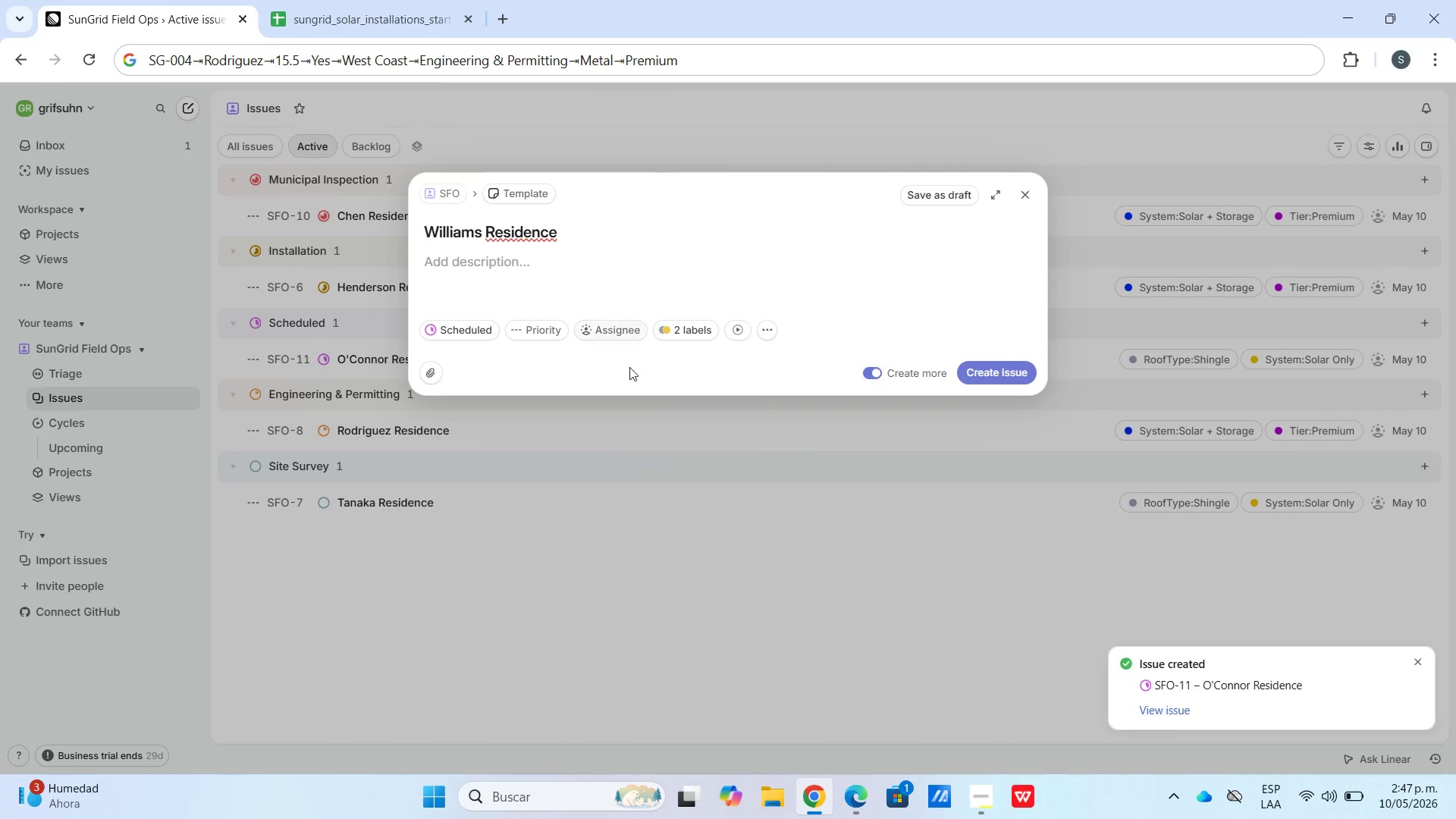 
key(Meta+V)
 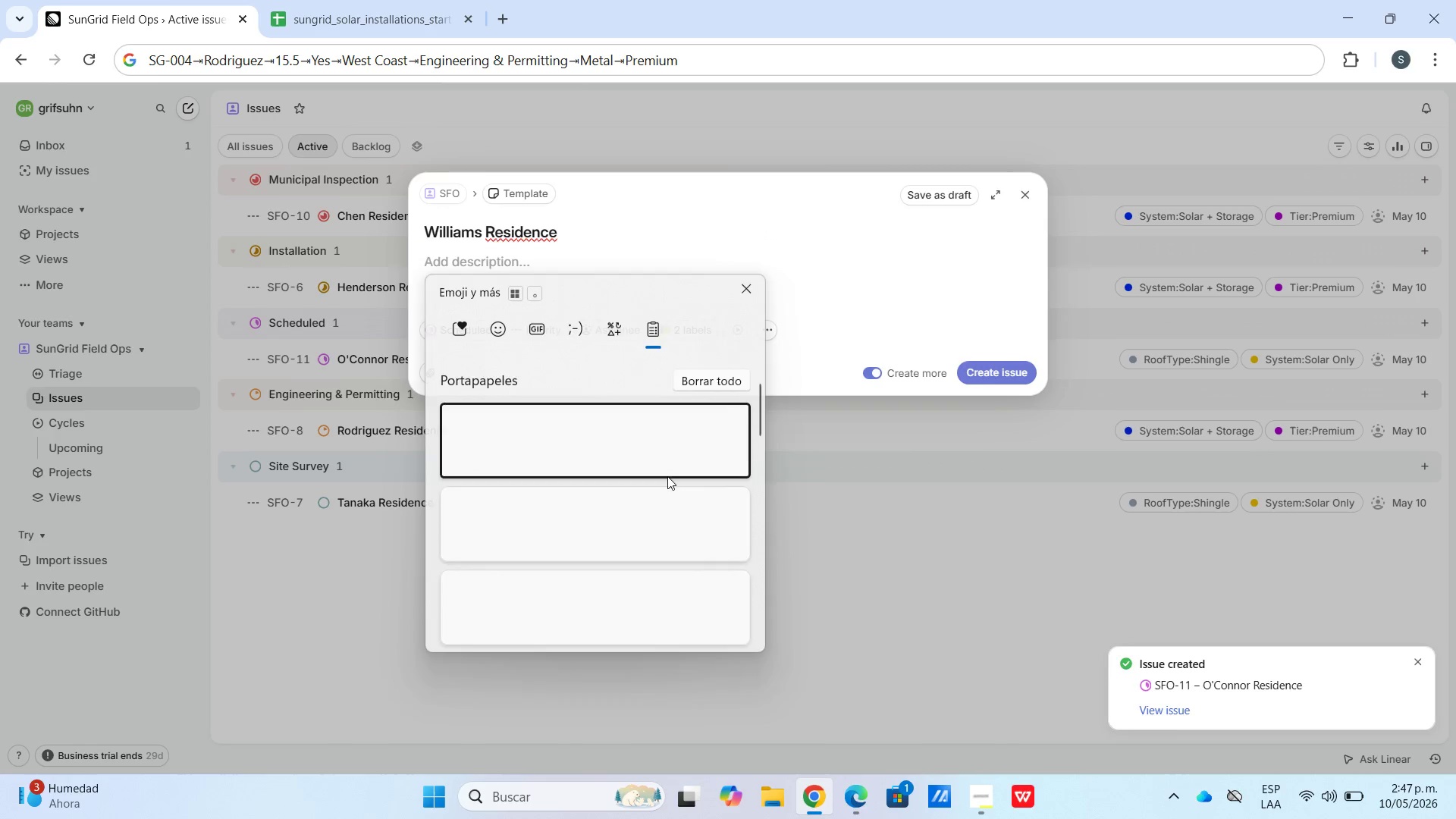 
left_click([618, 606])
 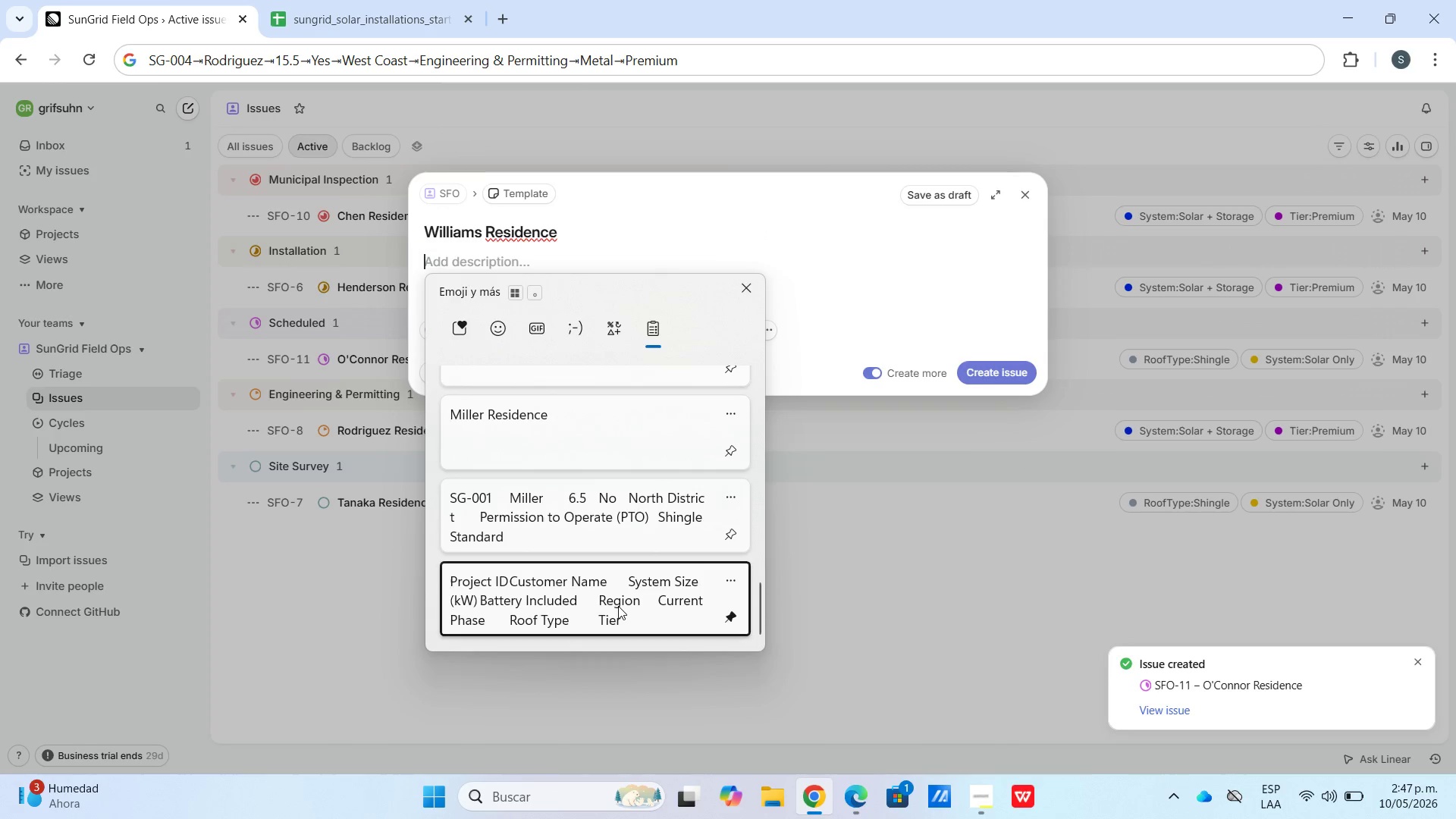 
key(Control+ControlLeft)
 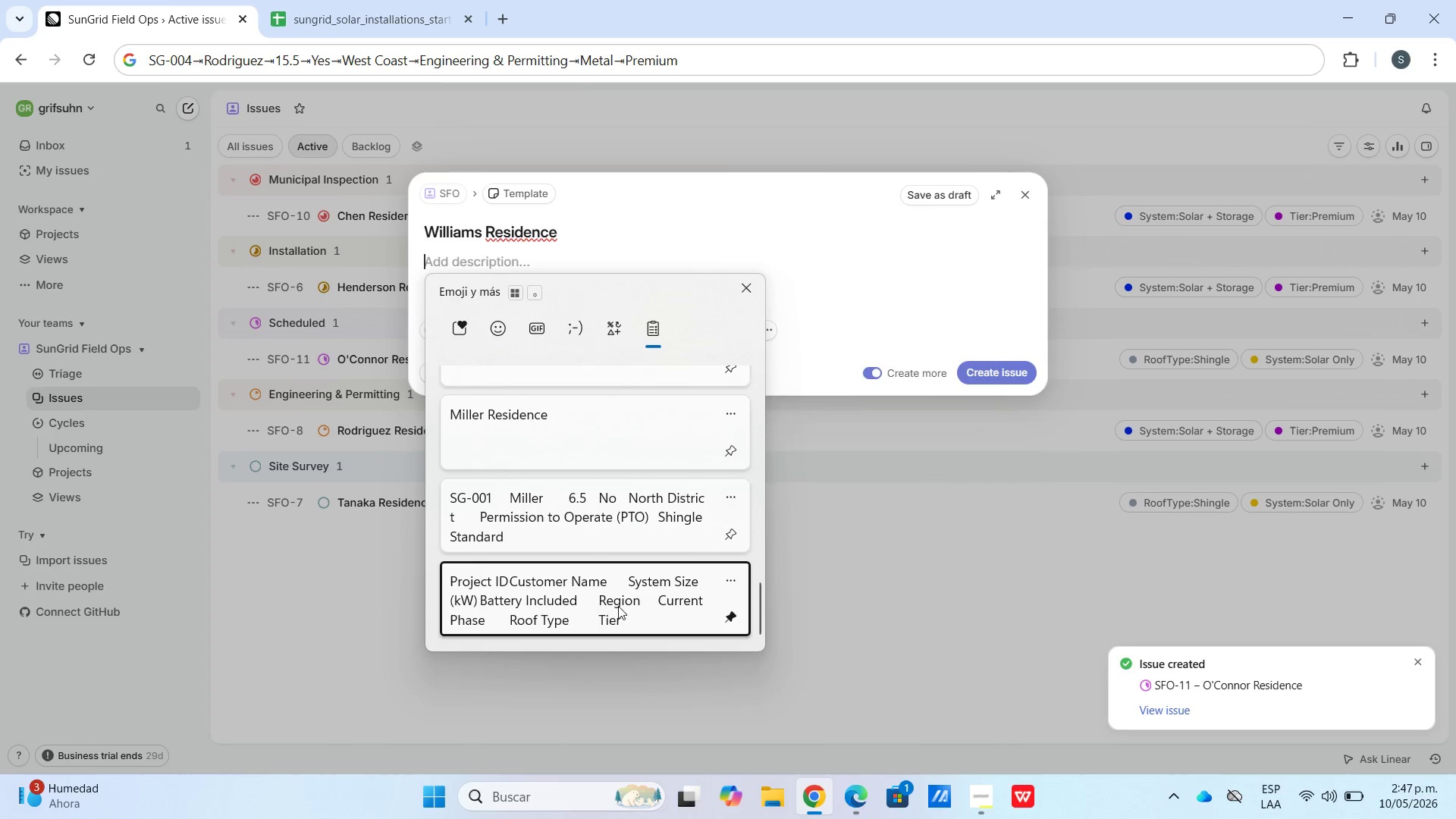 
scroll: coordinate [621, 587], scroll_direction: down, amount: 30.0
 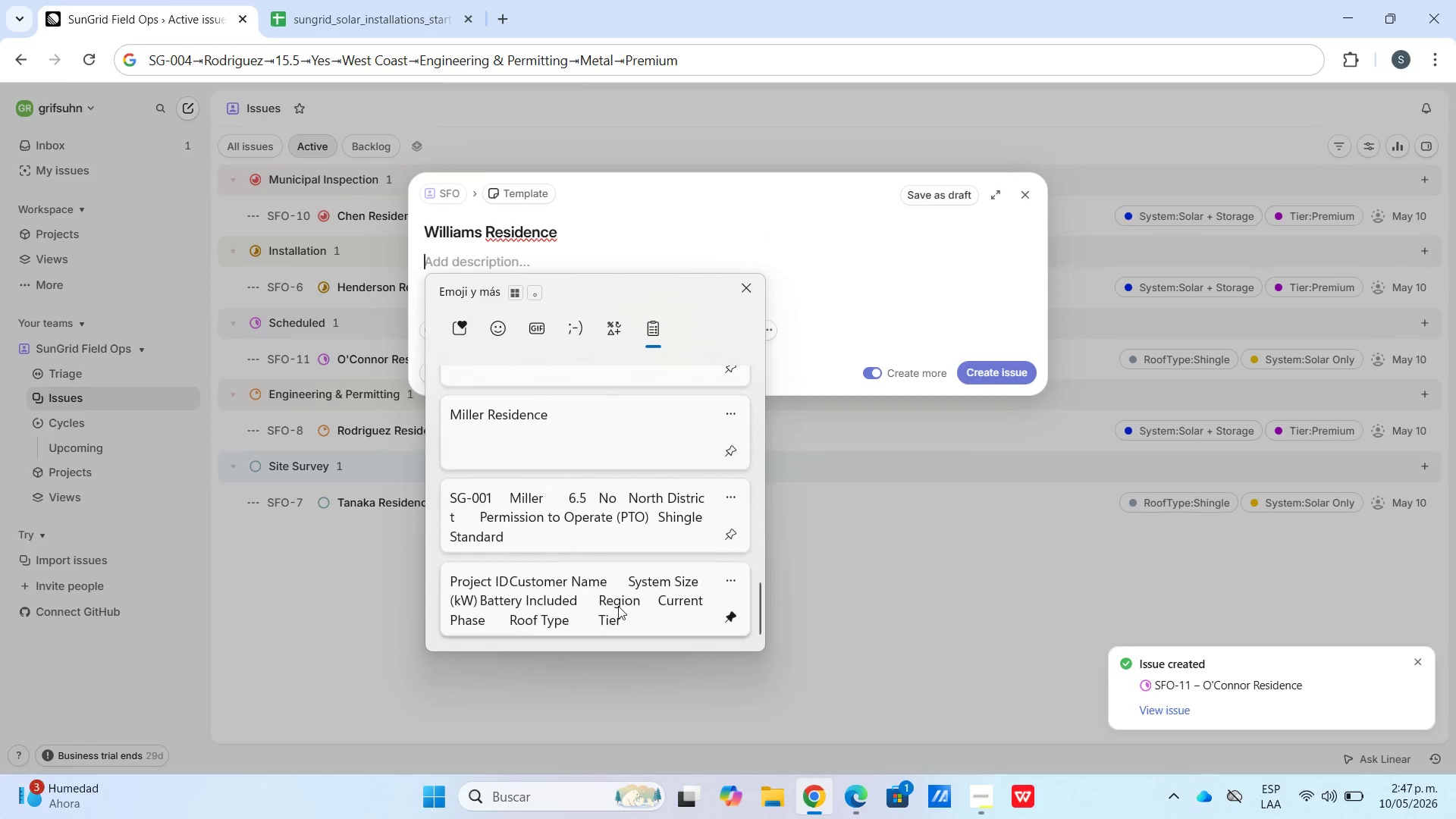 
hold_key(key=V, duration=7.67)
 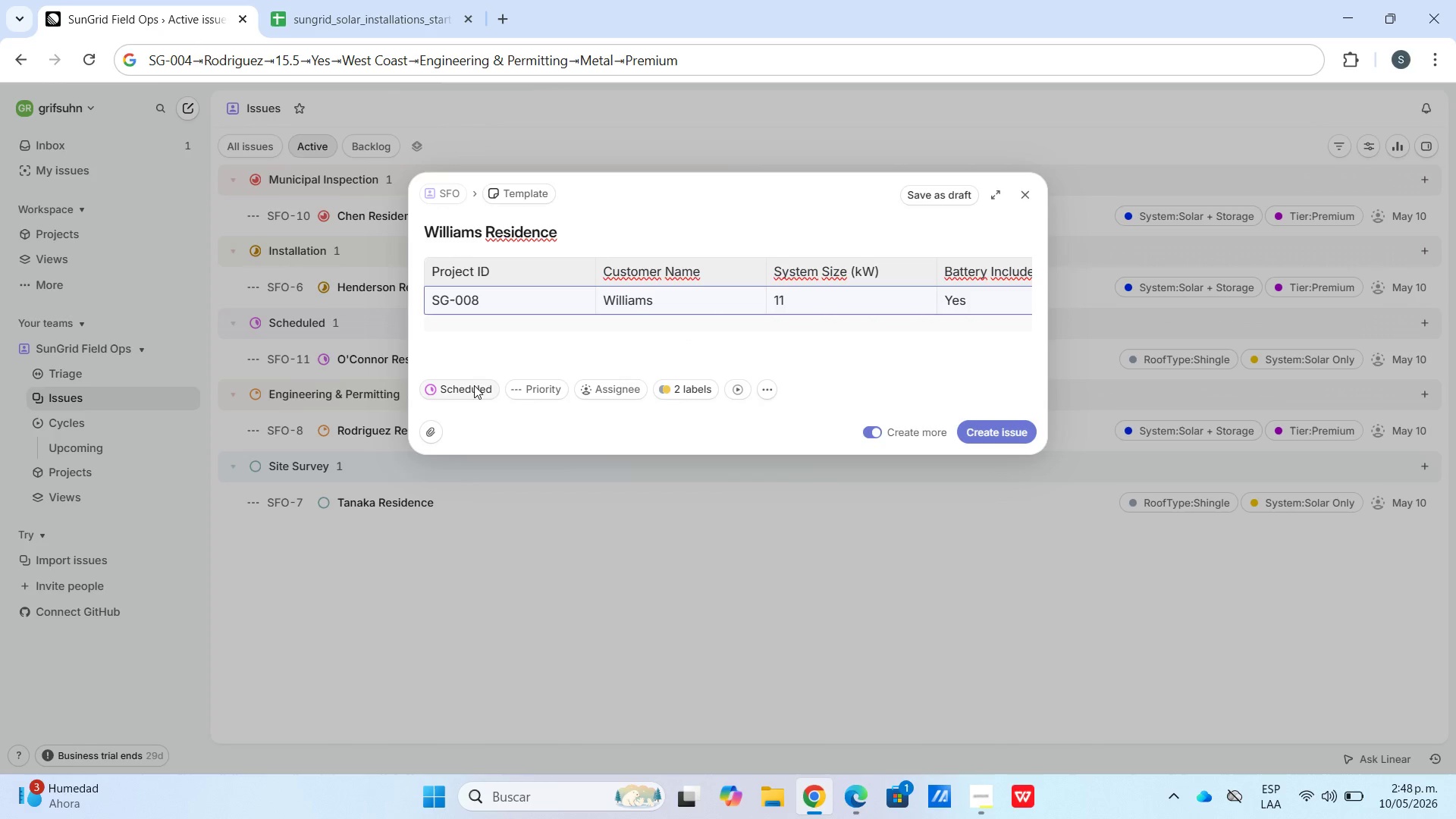 
double_click([564, 311])
 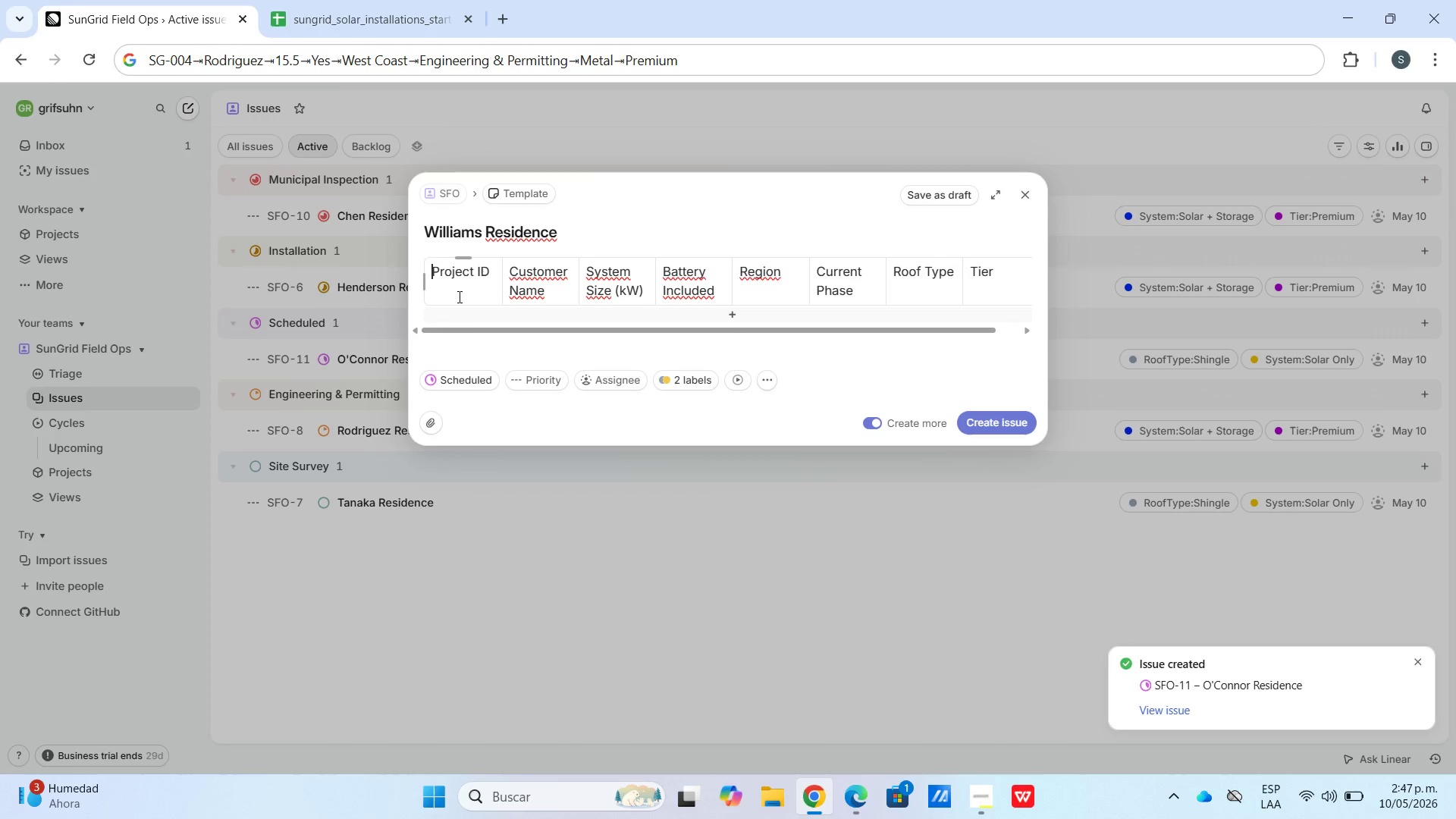 
left_click([465, 310])
 